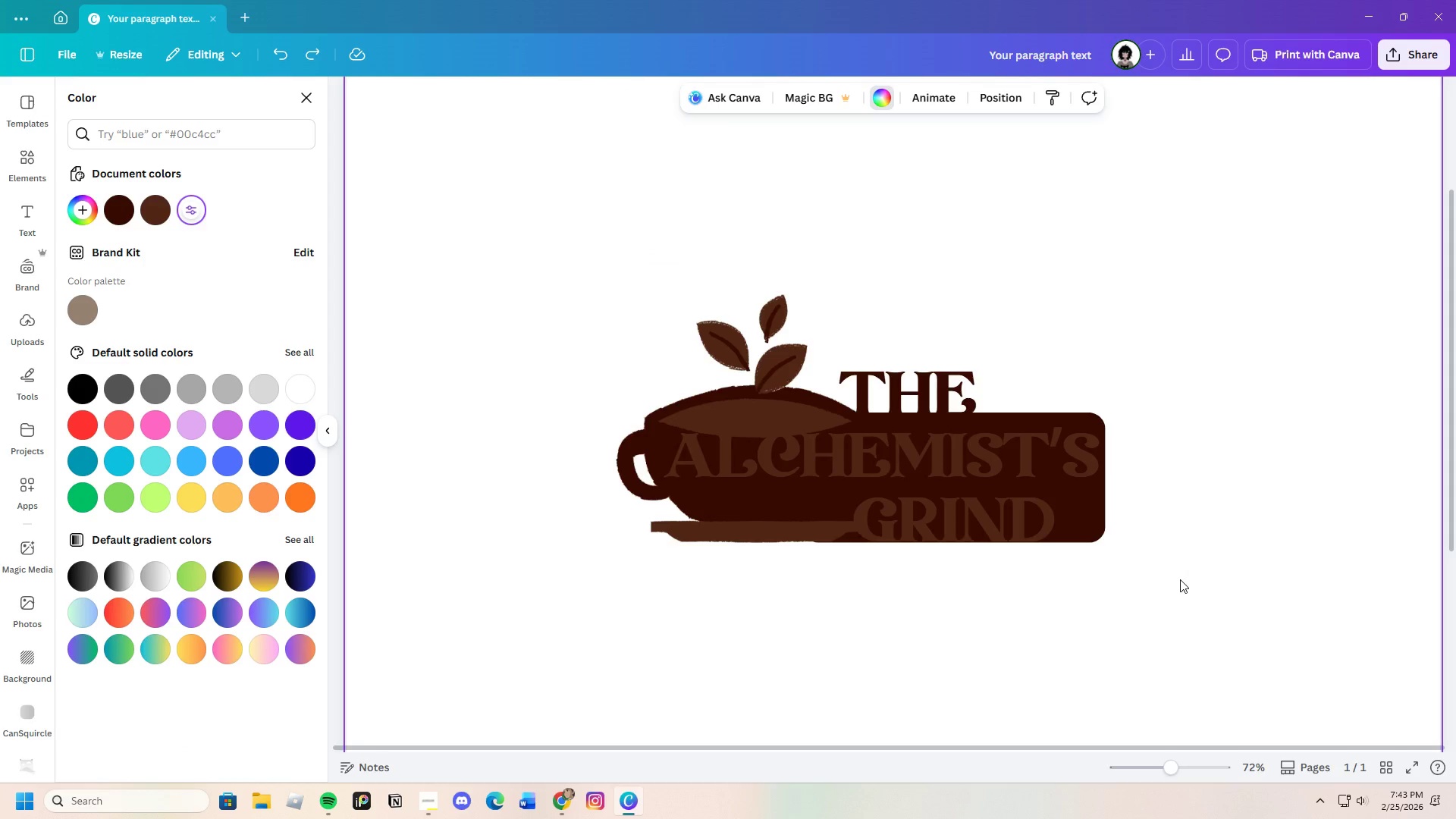 
left_click_drag(start_coordinate=[1178, 772], to_coordinate=[1159, 769])
 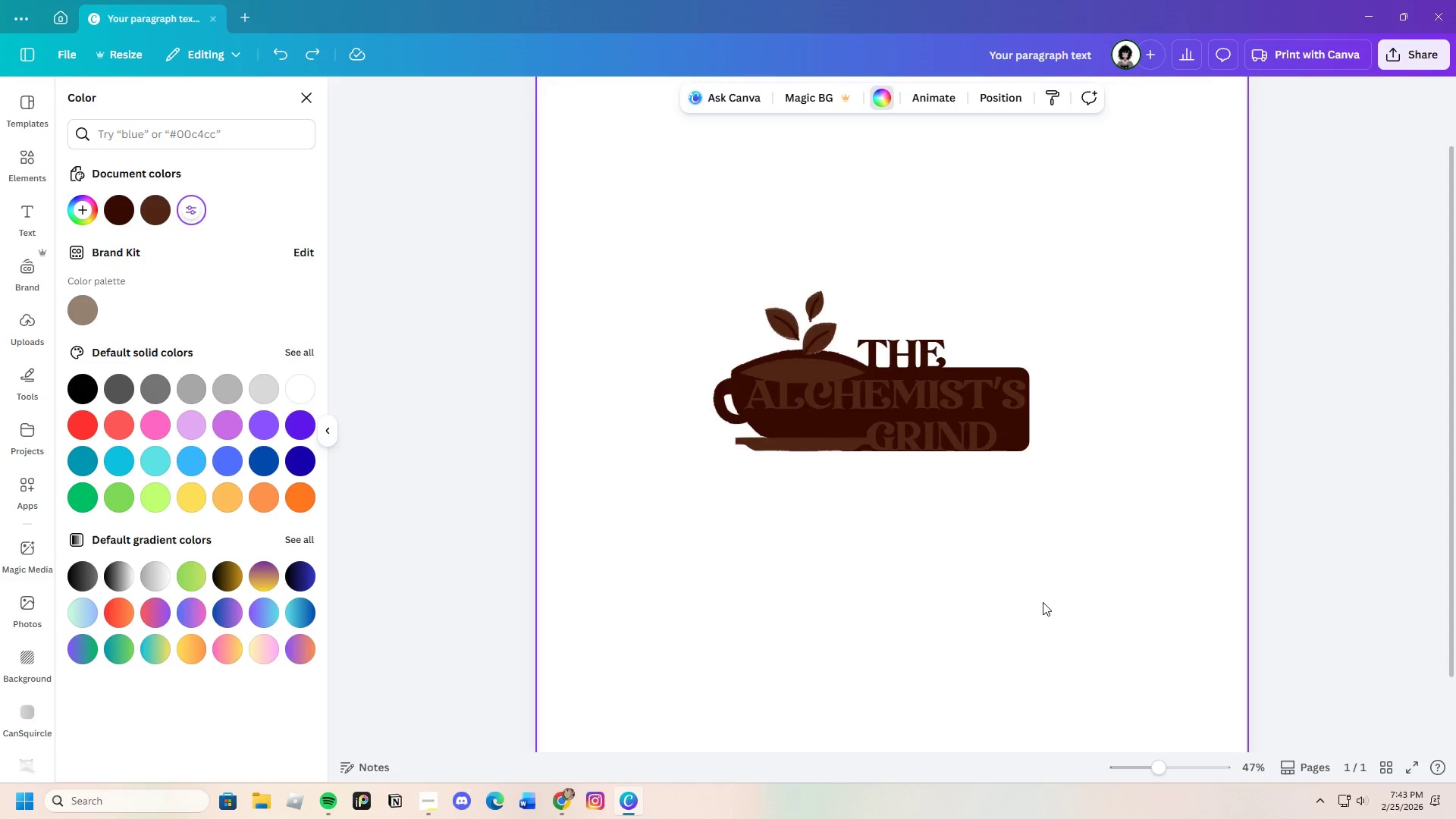 
scroll: coordinate [1046, 604], scroll_direction: up, amount: 2.0
 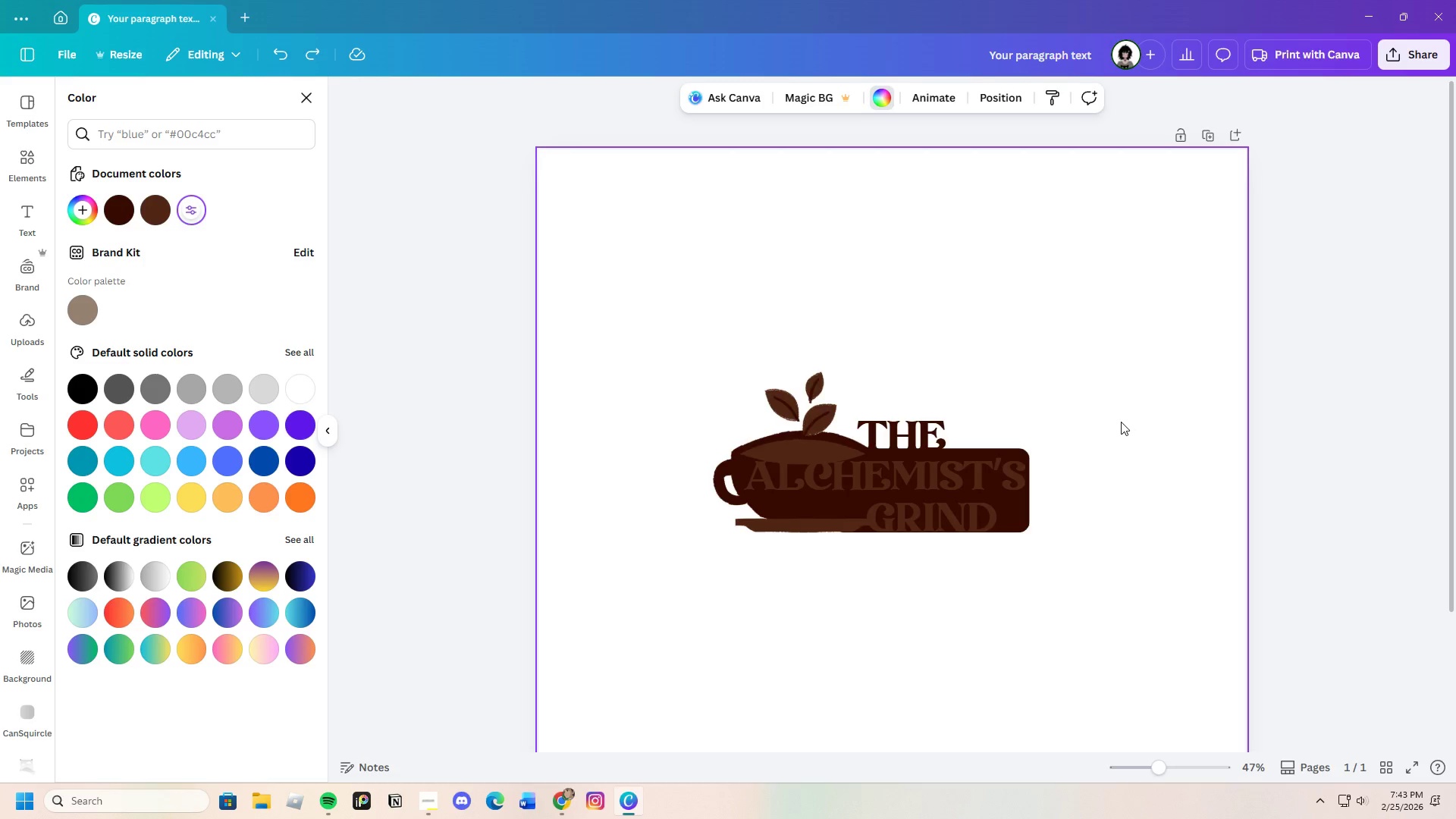 
wait(5.11)
 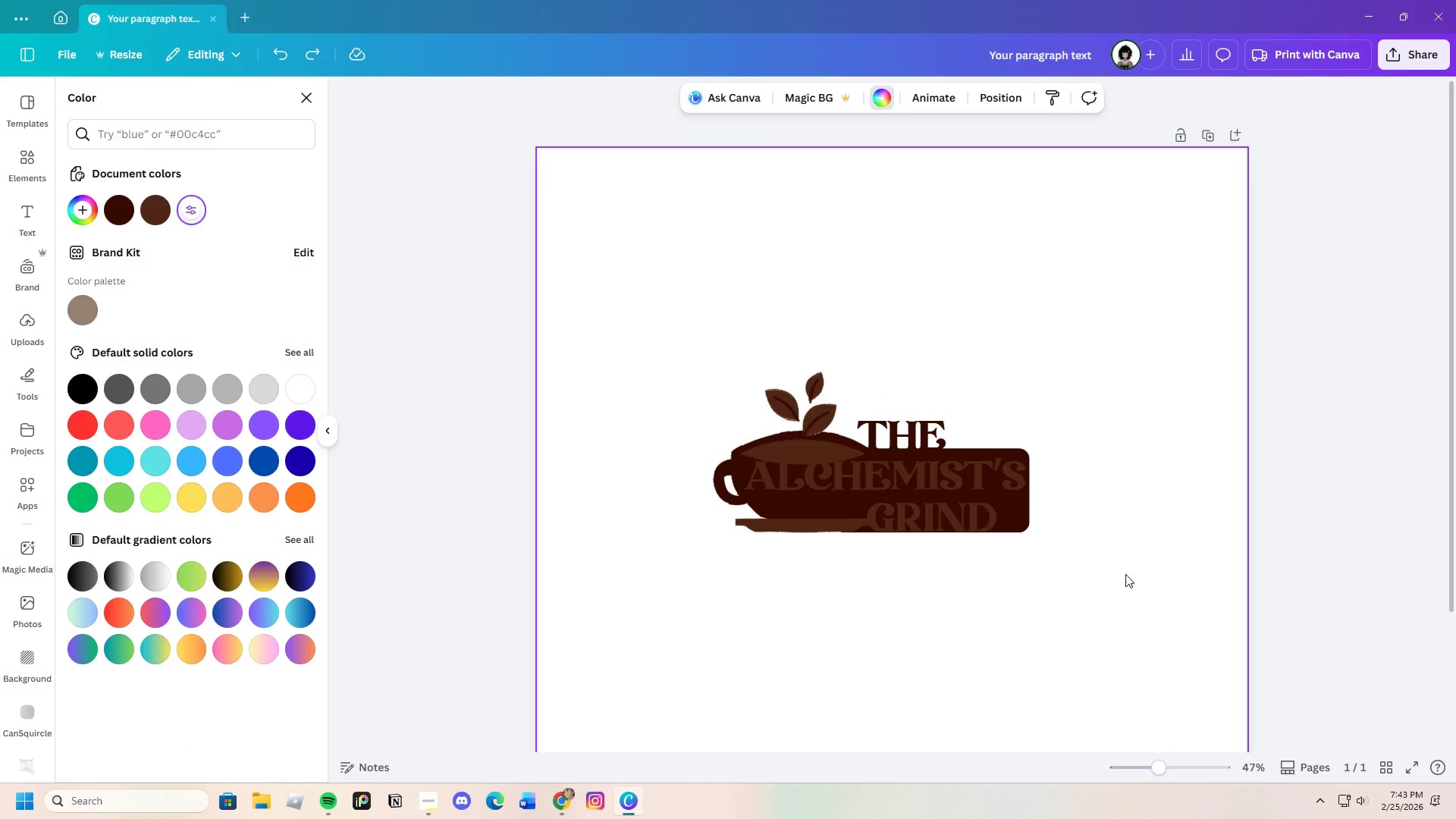 
left_click_drag(start_coordinate=[1171, 769], to_coordinate=[1178, 769])
 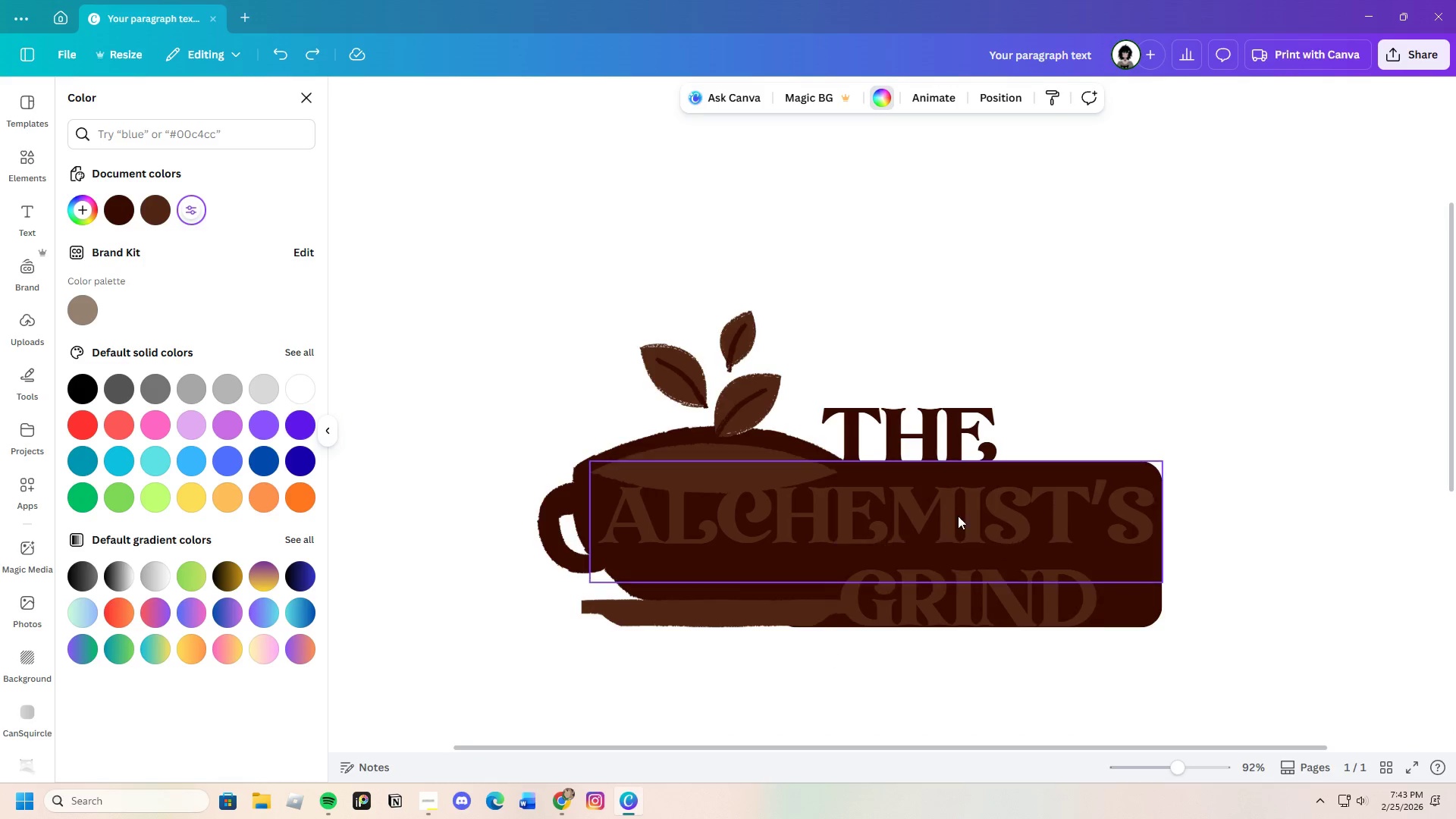 
left_click([955, 513])
 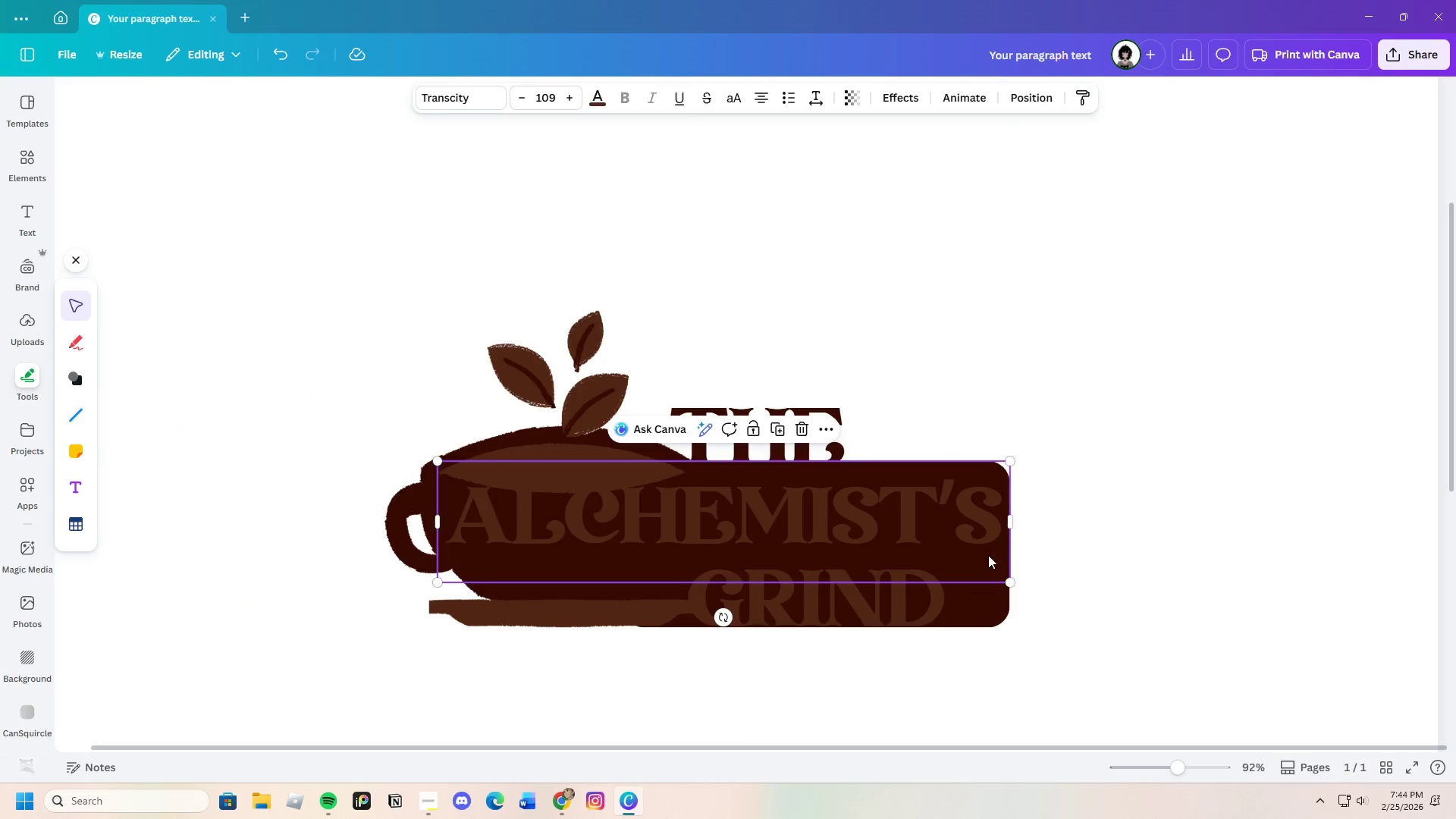 
left_click([984, 610])
 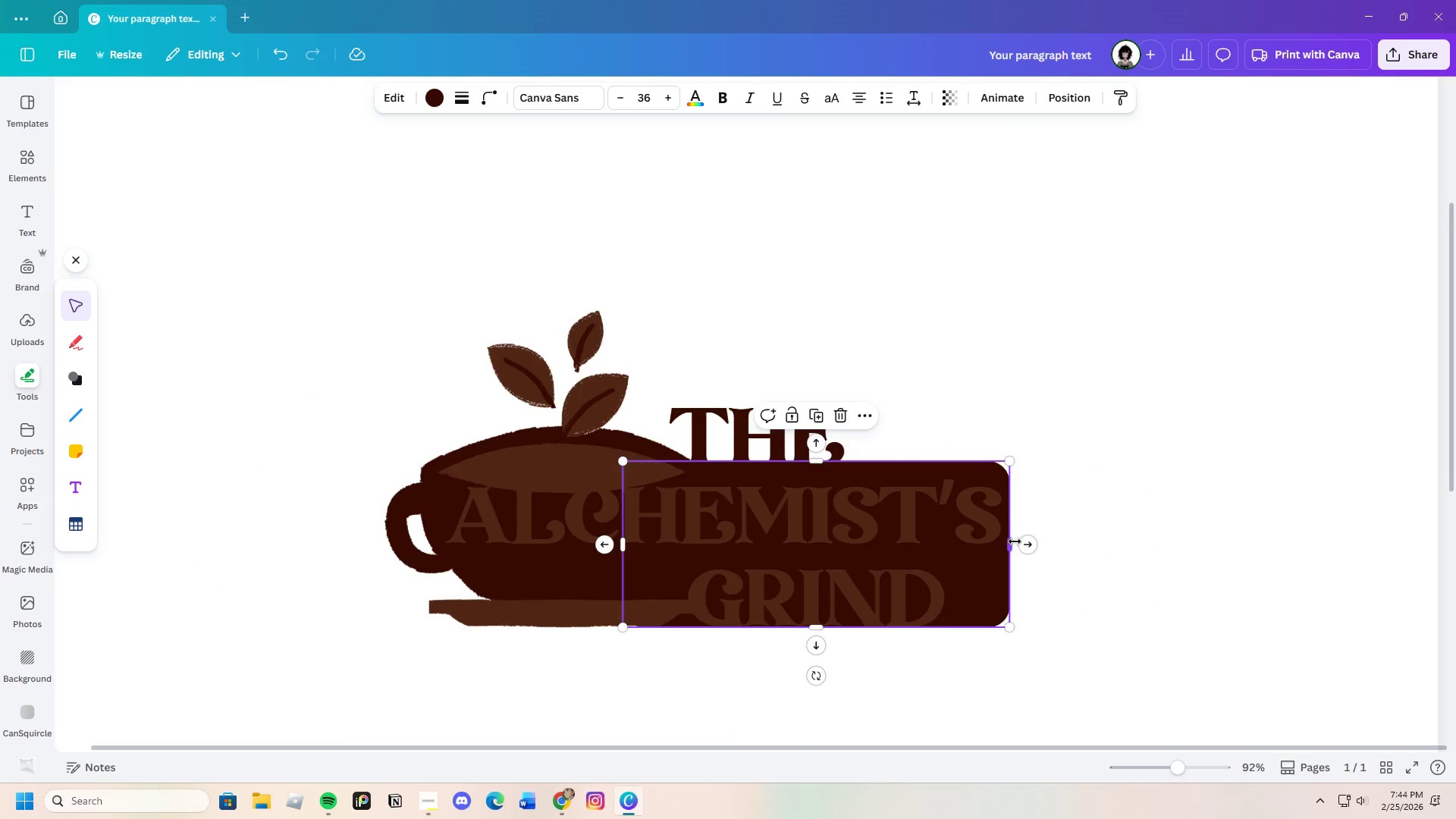 
left_click_drag(start_coordinate=[1014, 542], to_coordinate=[1039, 544])
 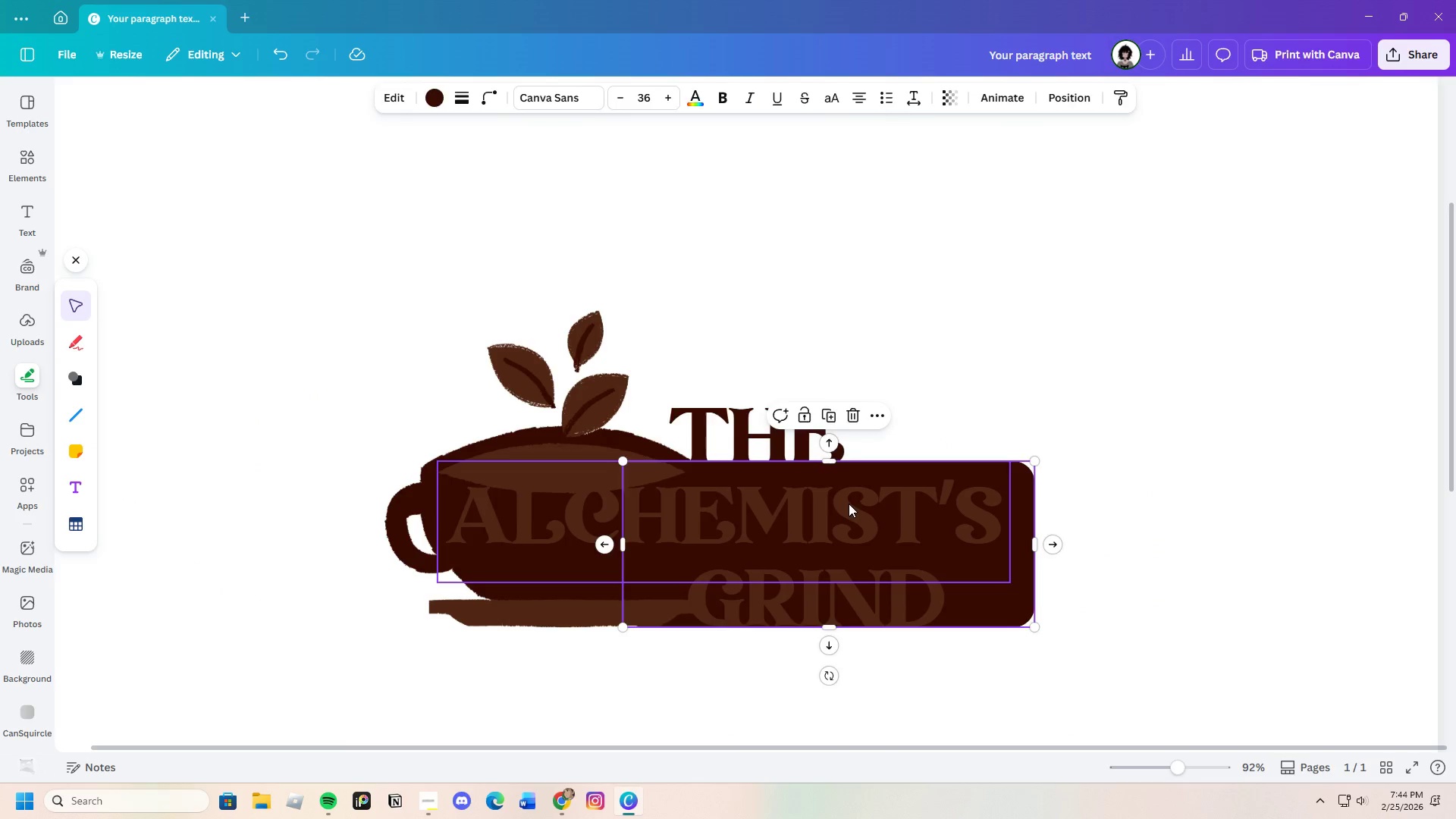 
left_click([849, 504])
 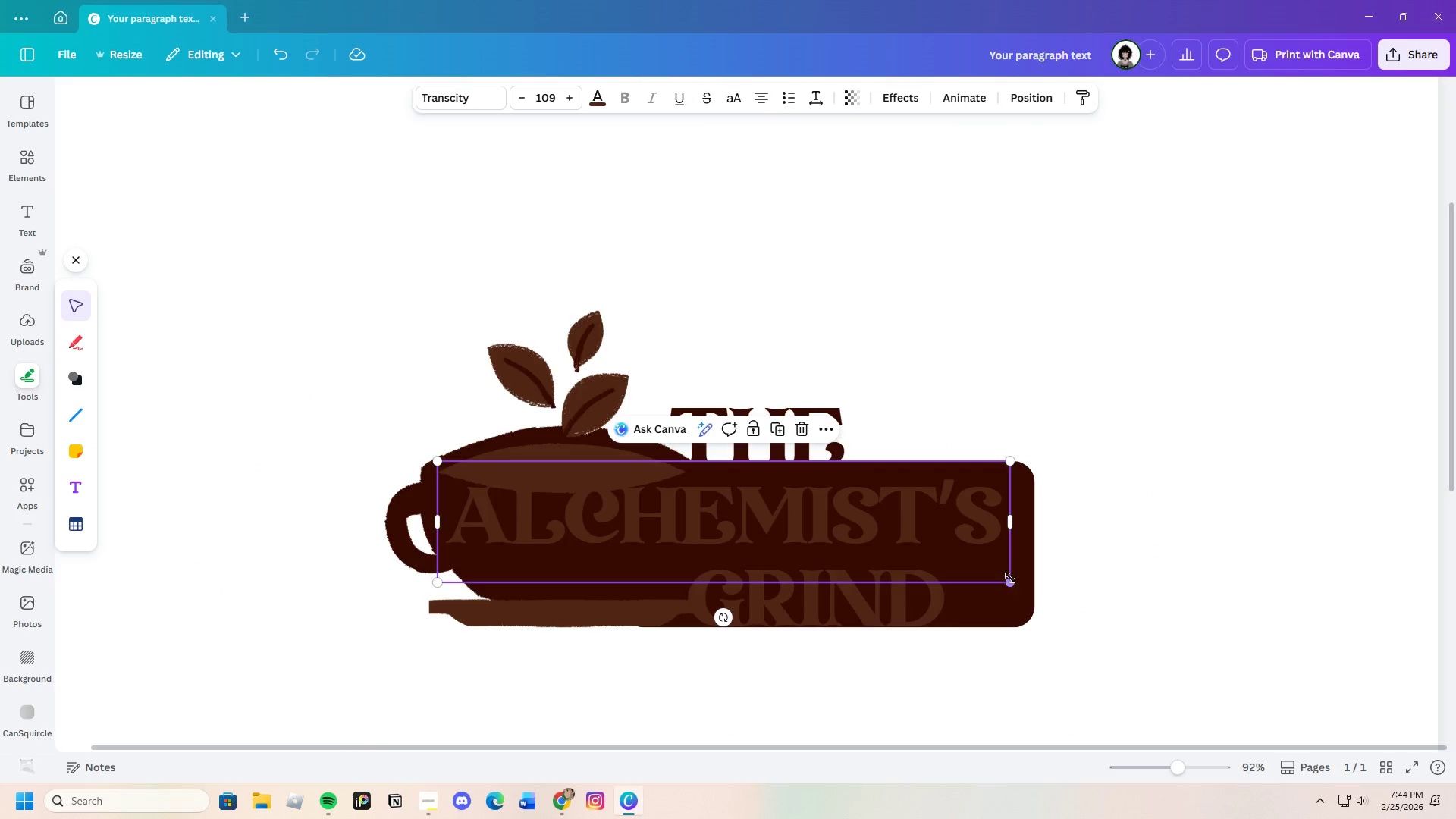 
left_click_drag(start_coordinate=[1010, 579], to_coordinate=[1047, 611])
 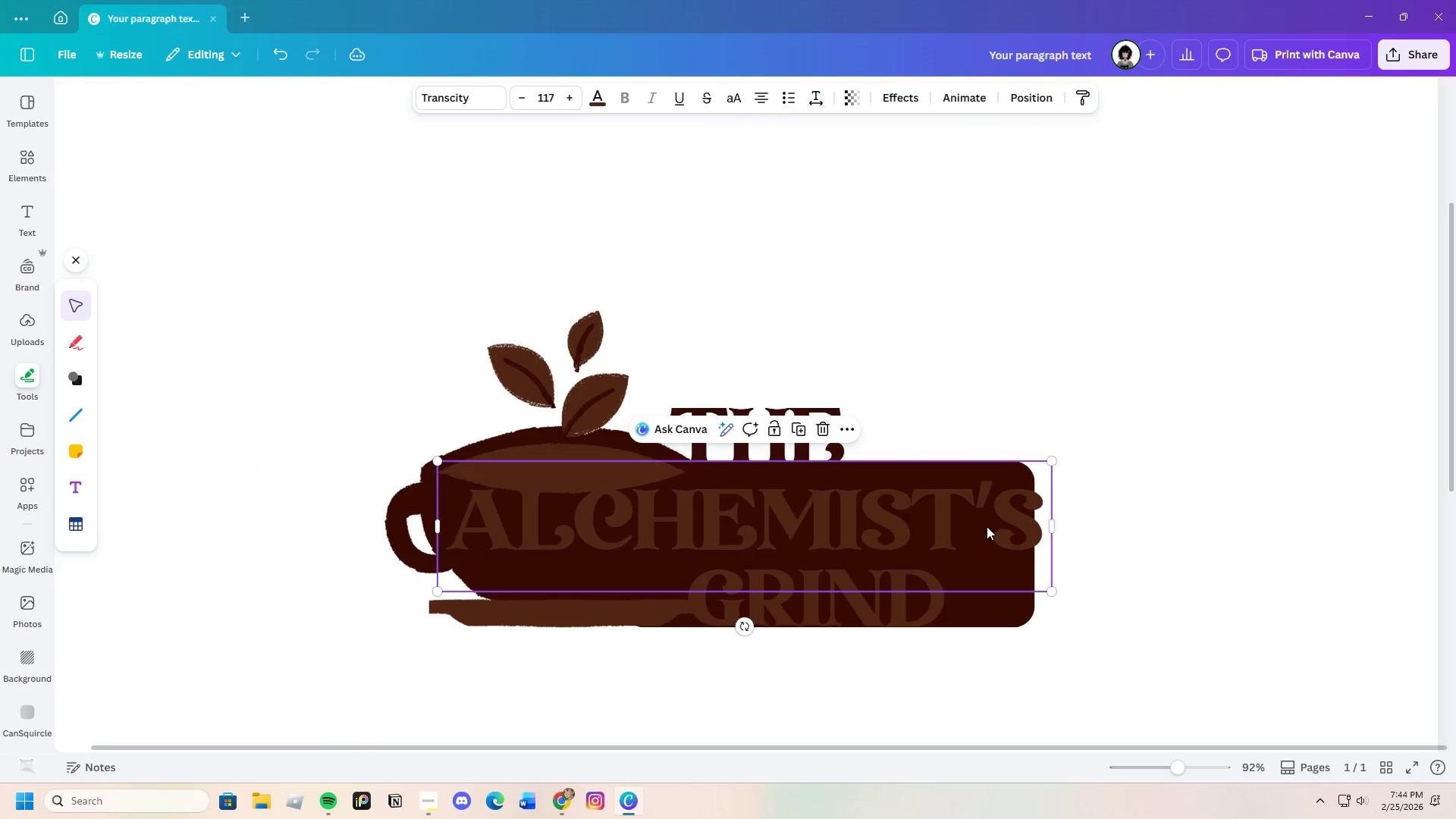 
left_click_drag(start_coordinate=[987, 526], to_coordinate=[975, 529])
 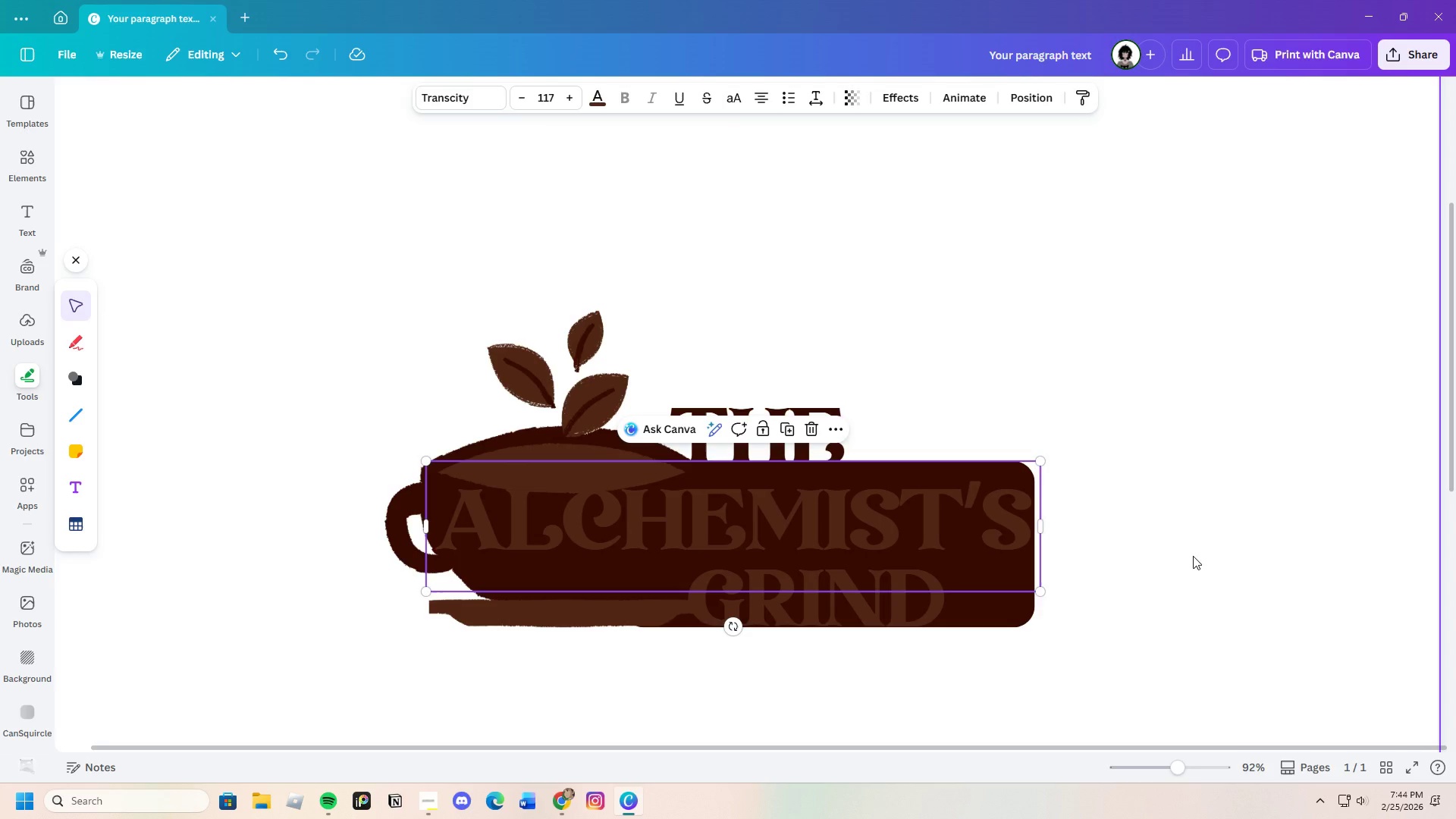 
left_click([1193, 556])
 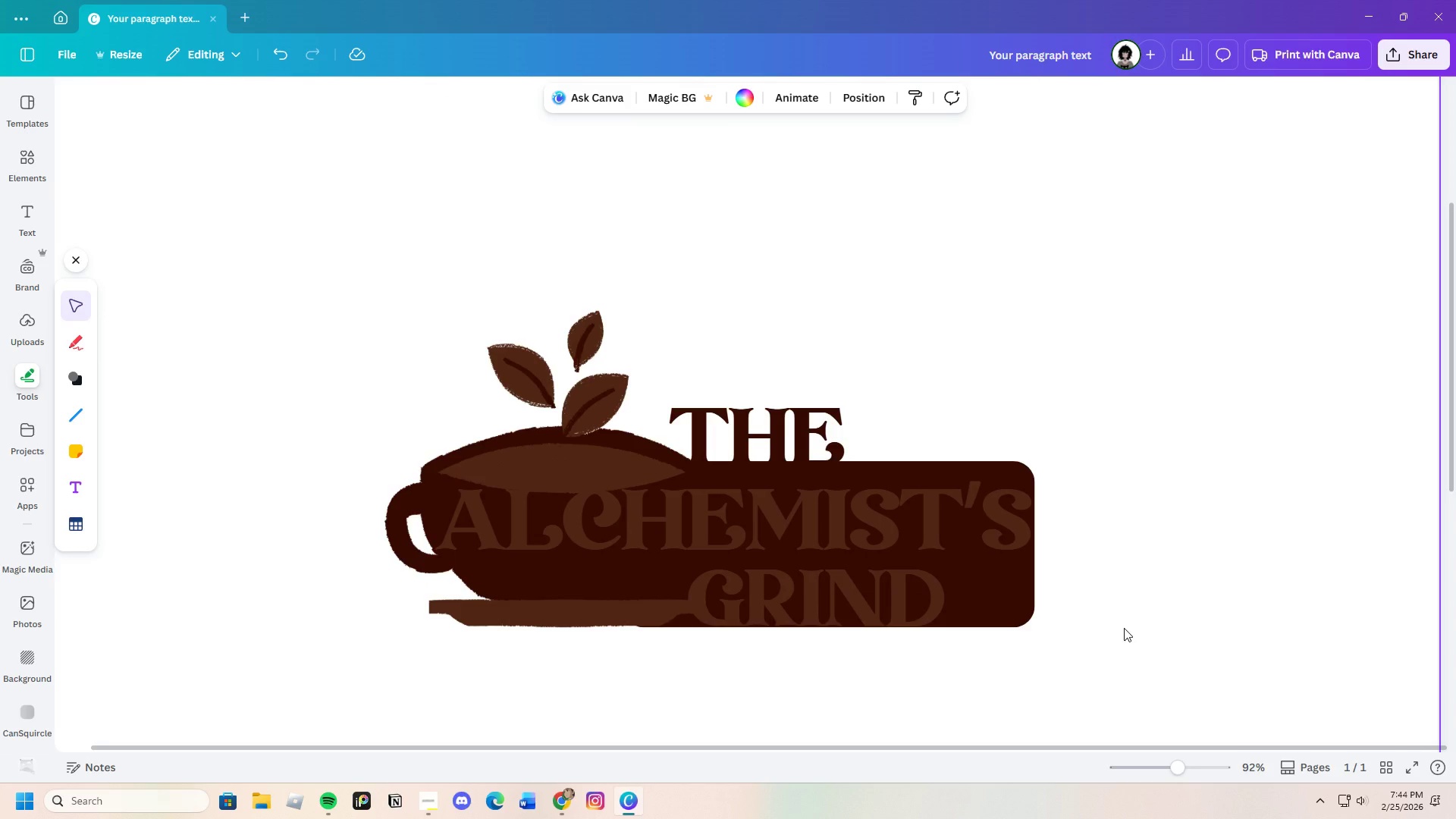 
wait(6.12)
 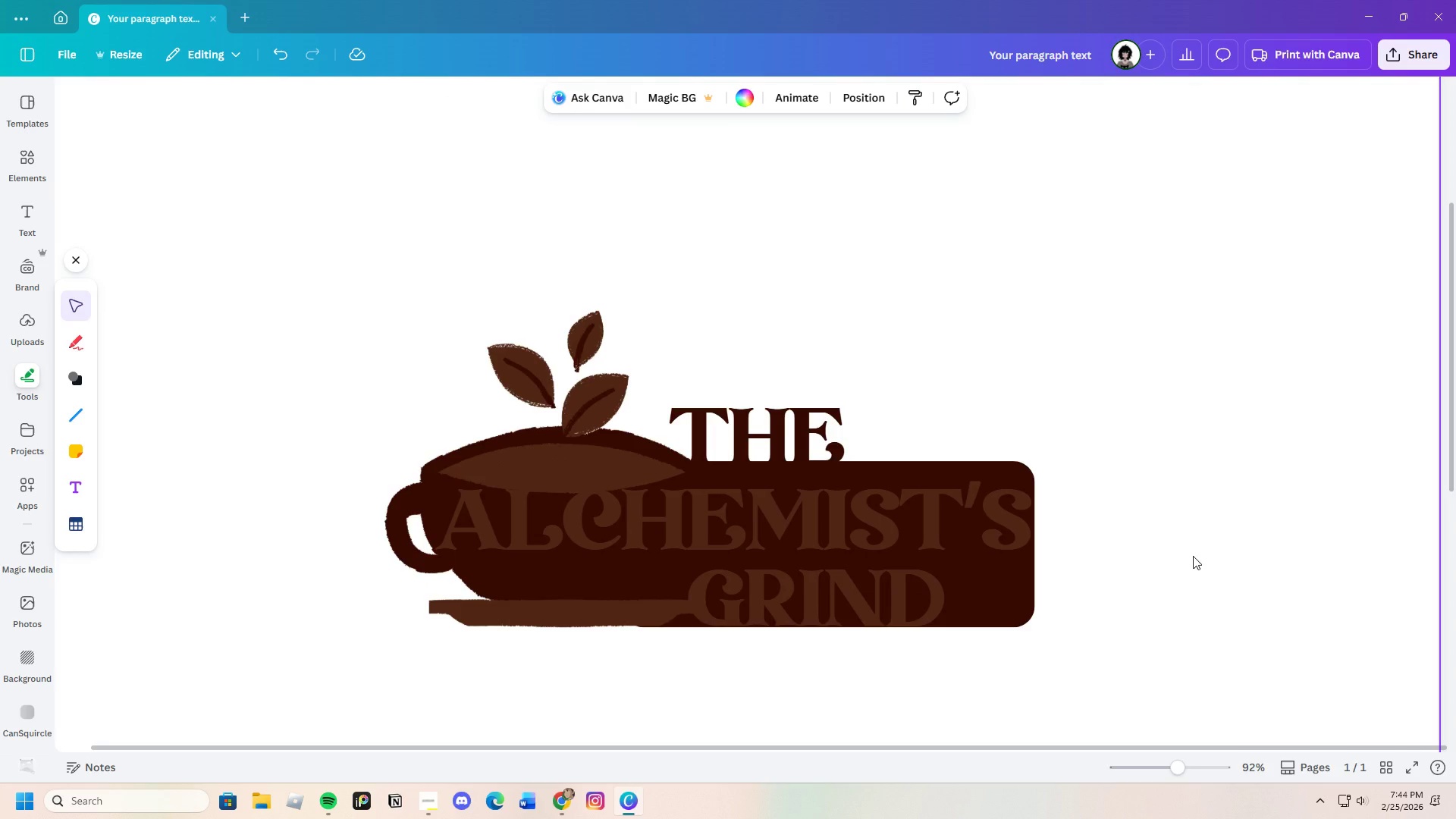 
left_click_drag(start_coordinate=[635, 531], to_coordinate=[636, 526])
 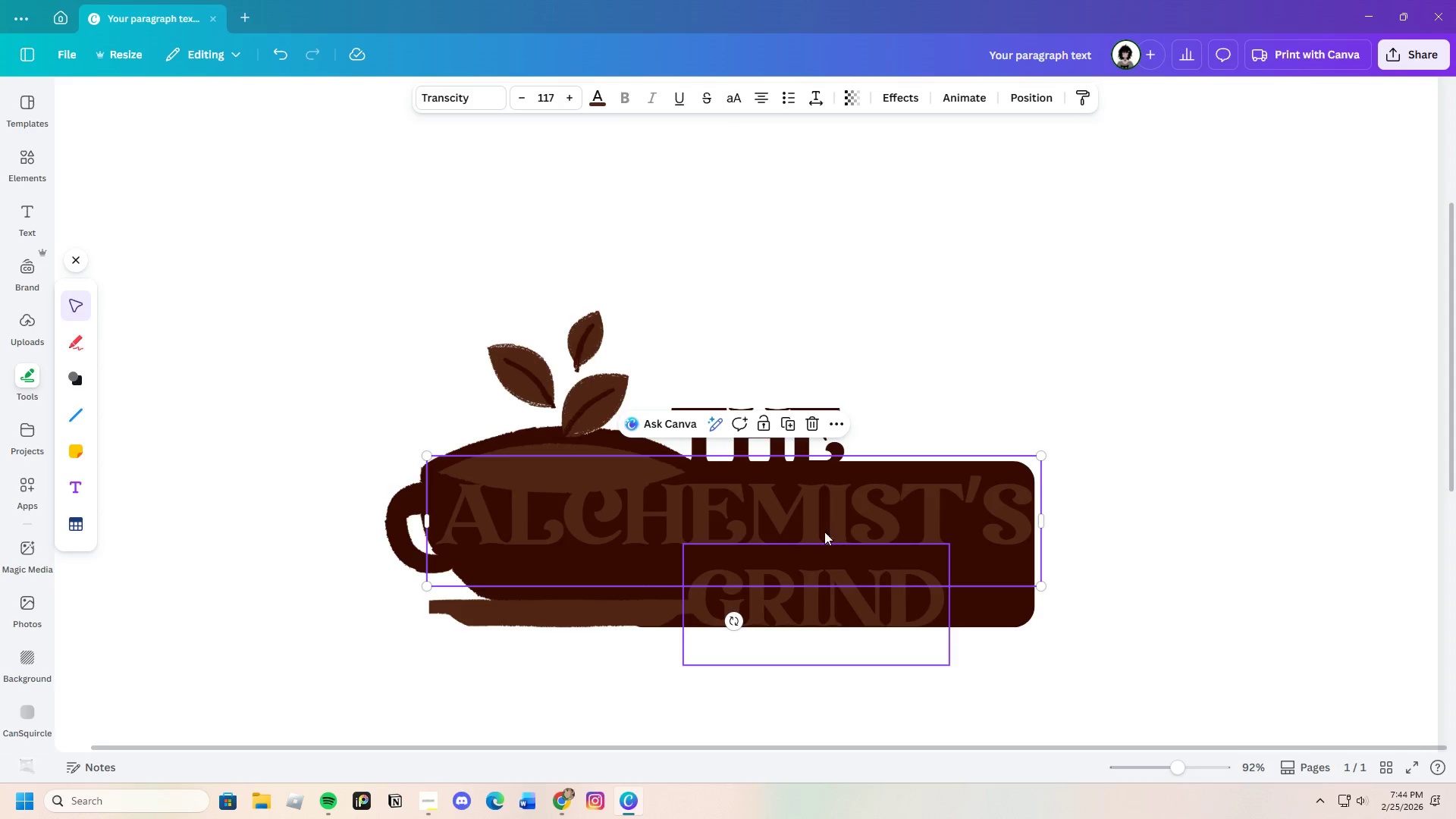 
left_click_drag(start_coordinate=[798, 522], to_coordinate=[797, 531])
 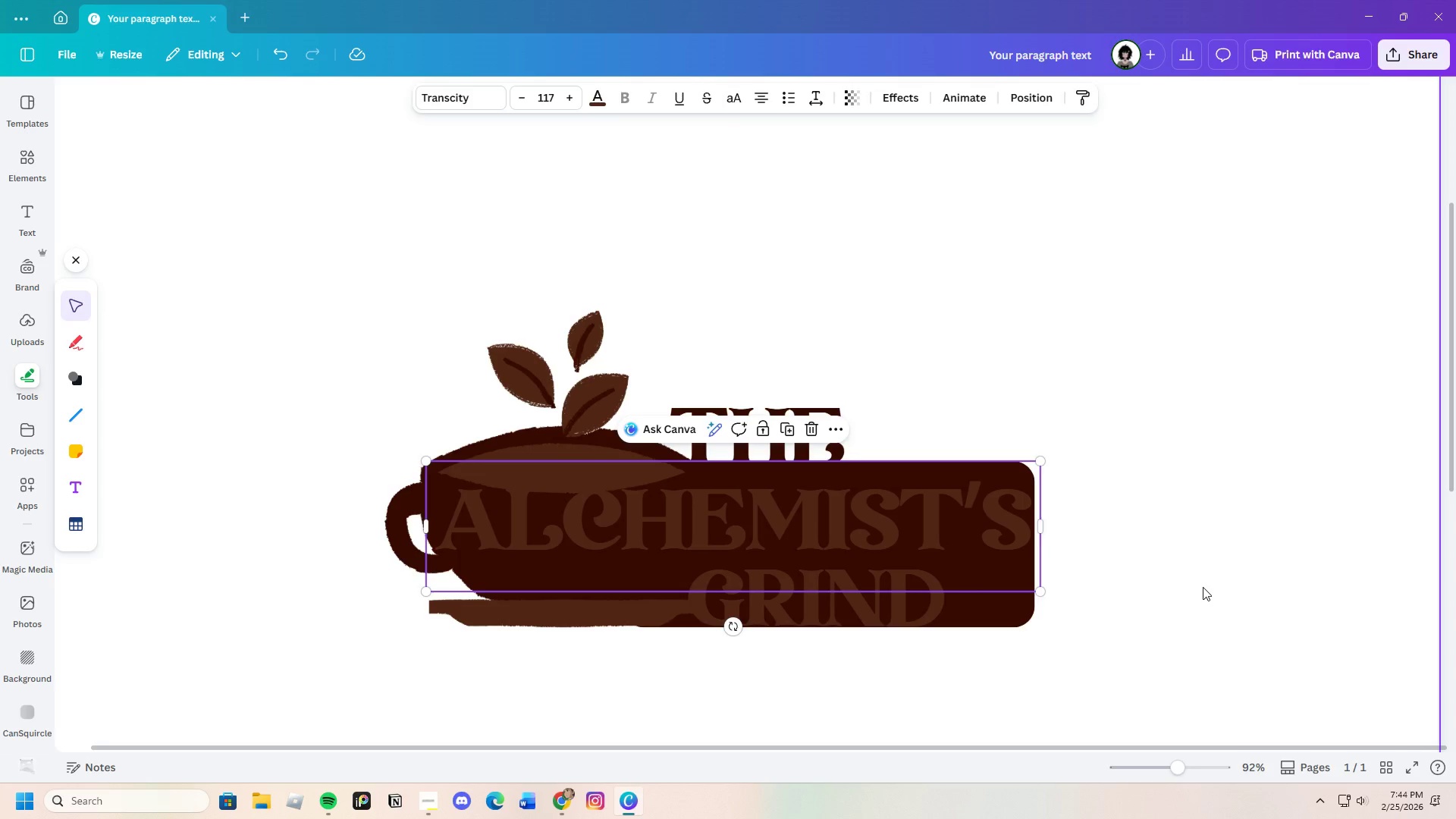 
left_click([1203, 587])
 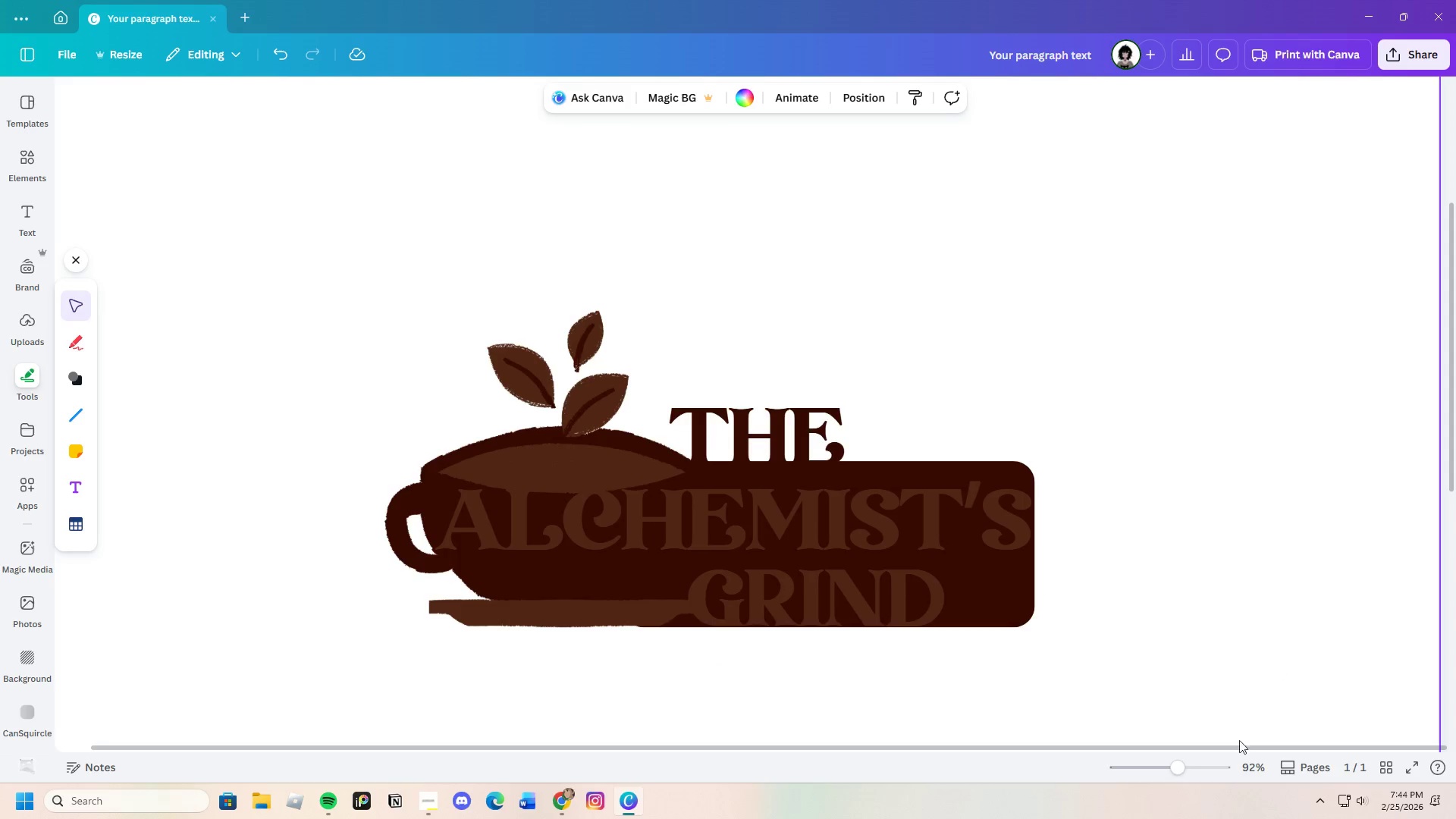 
left_click_drag(start_coordinate=[1185, 764], to_coordinate=[1161, 768])
 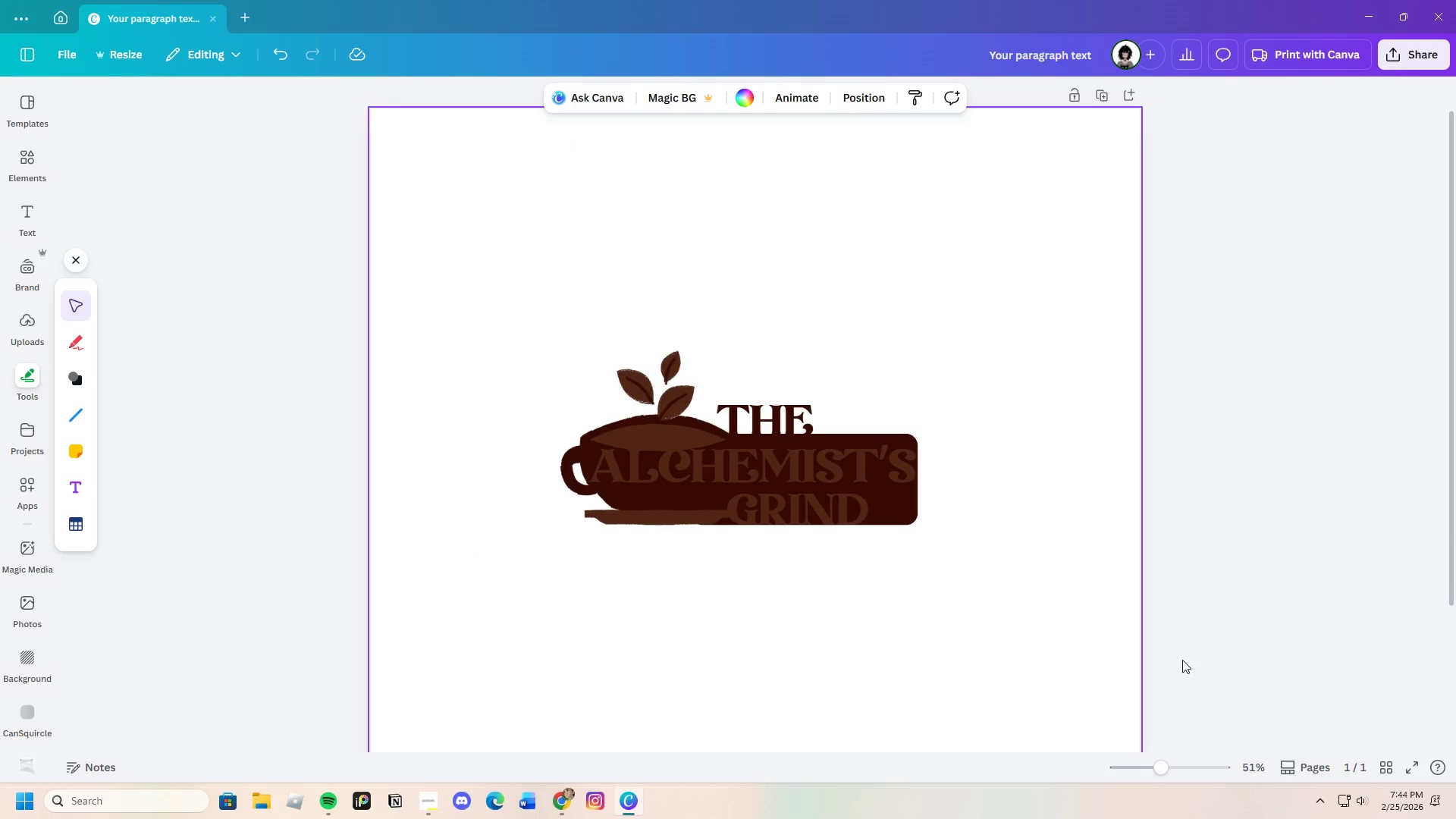 
wait(5.89)
 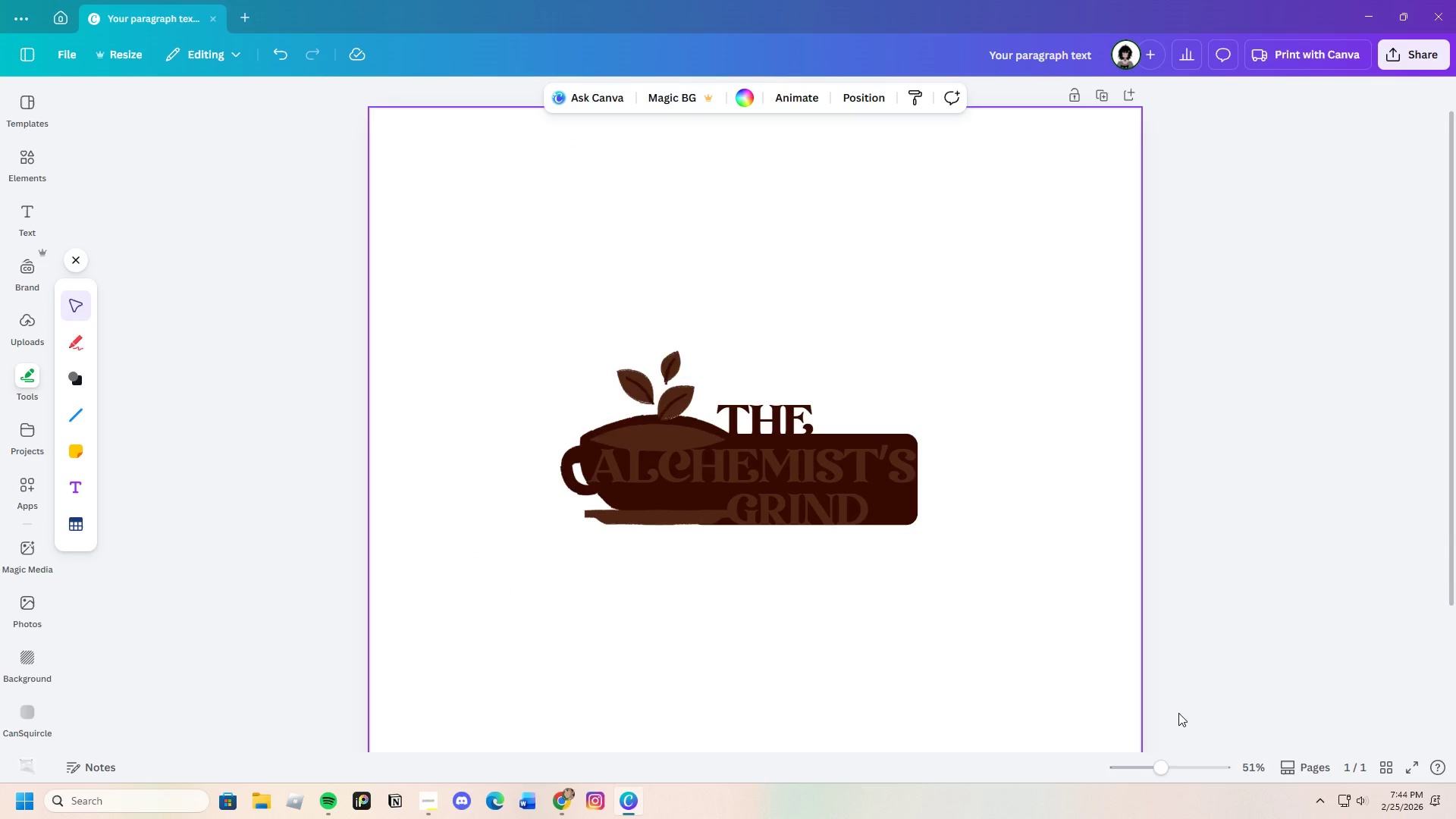 
left_click_drag(start_coordinate=[500, 318], to_coordinate=[1007, 609])
 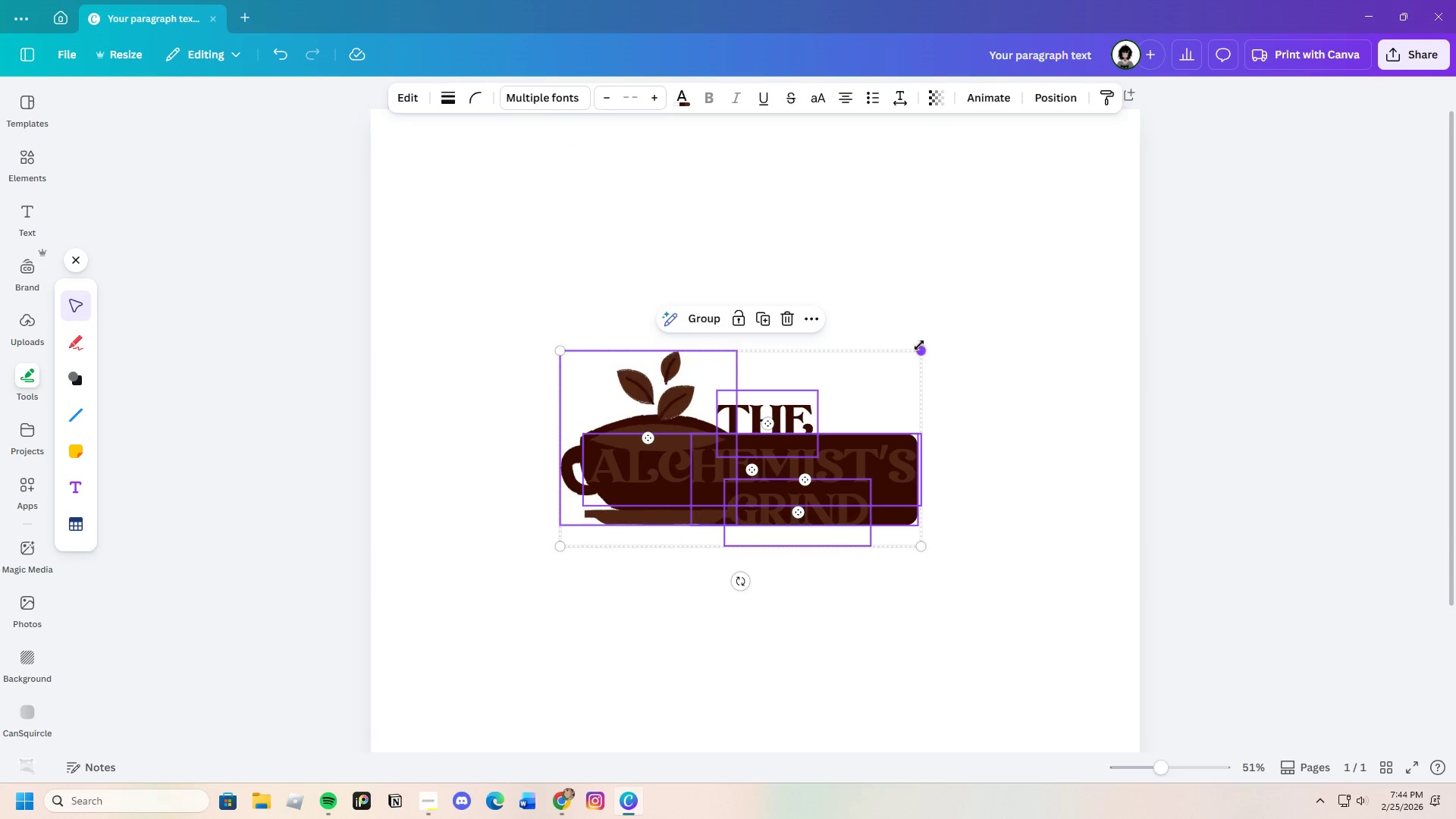 
left_click_drag(start_coordinate=[919, 345], to_coordinate=[1028, 271])
 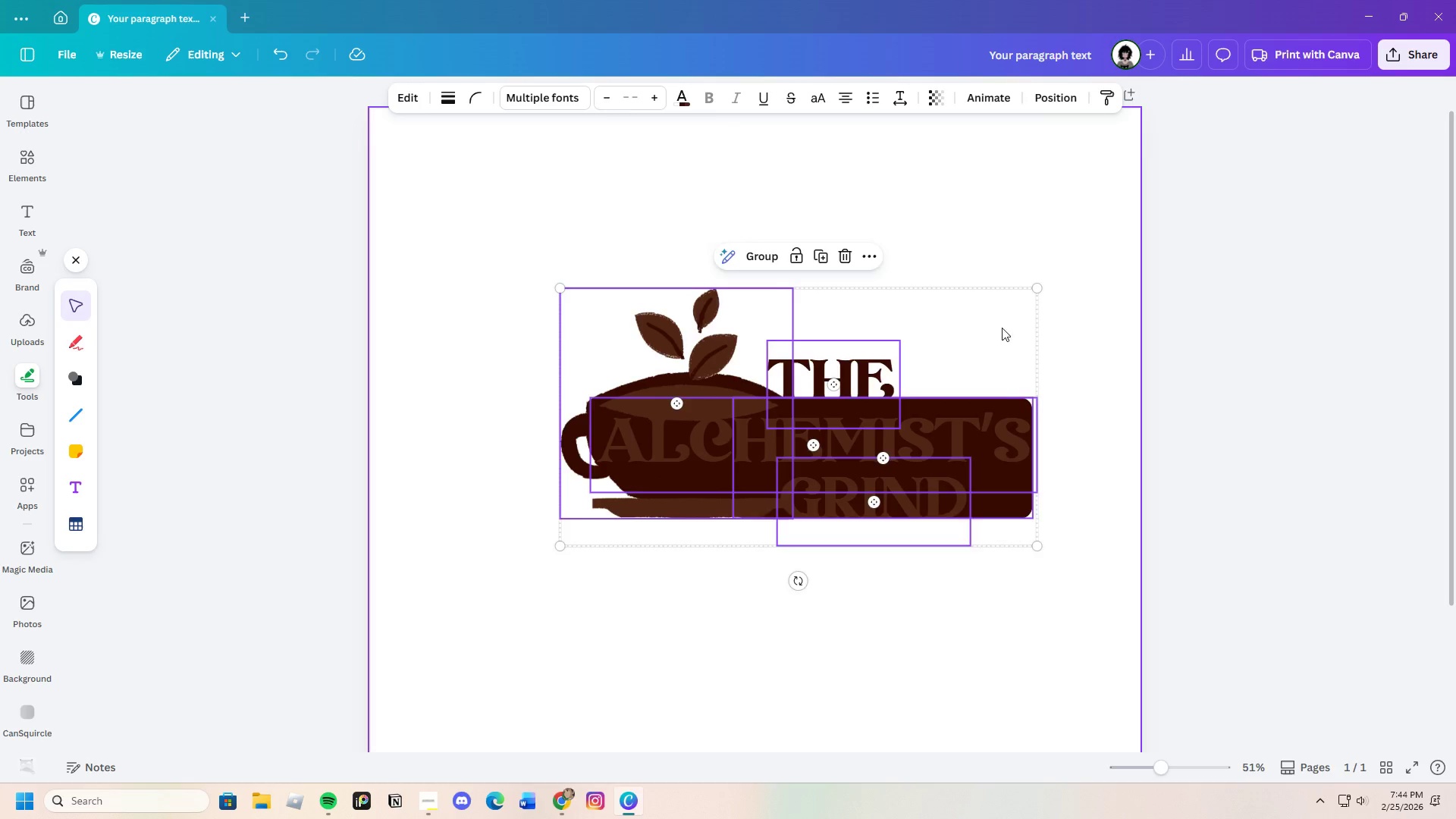 
left_click_drag(start_coordinate=[1002, 328], to_coordinate=[971, 370])
 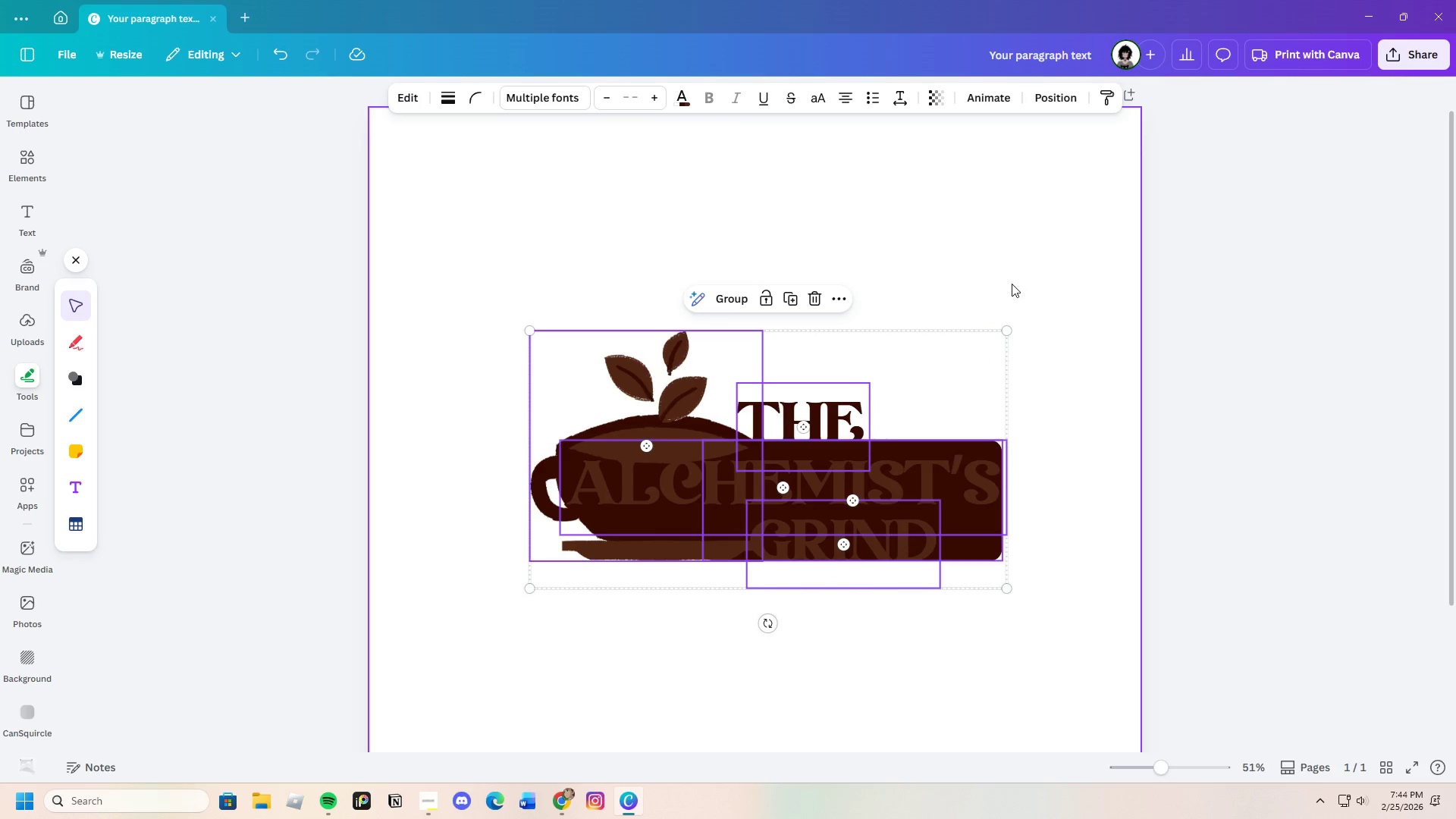 
left_click([1012, 284])
 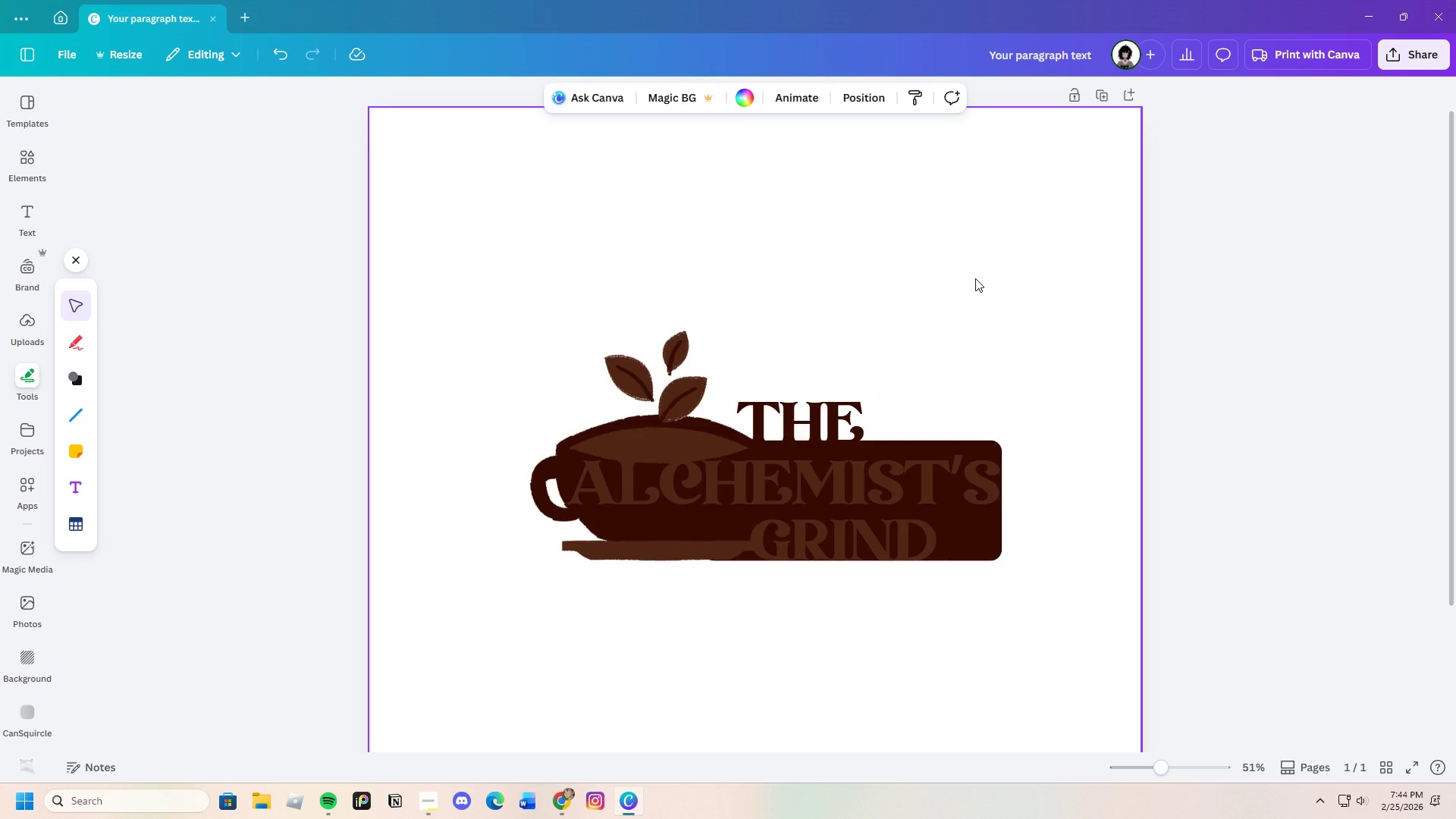 
wait(23.7)
 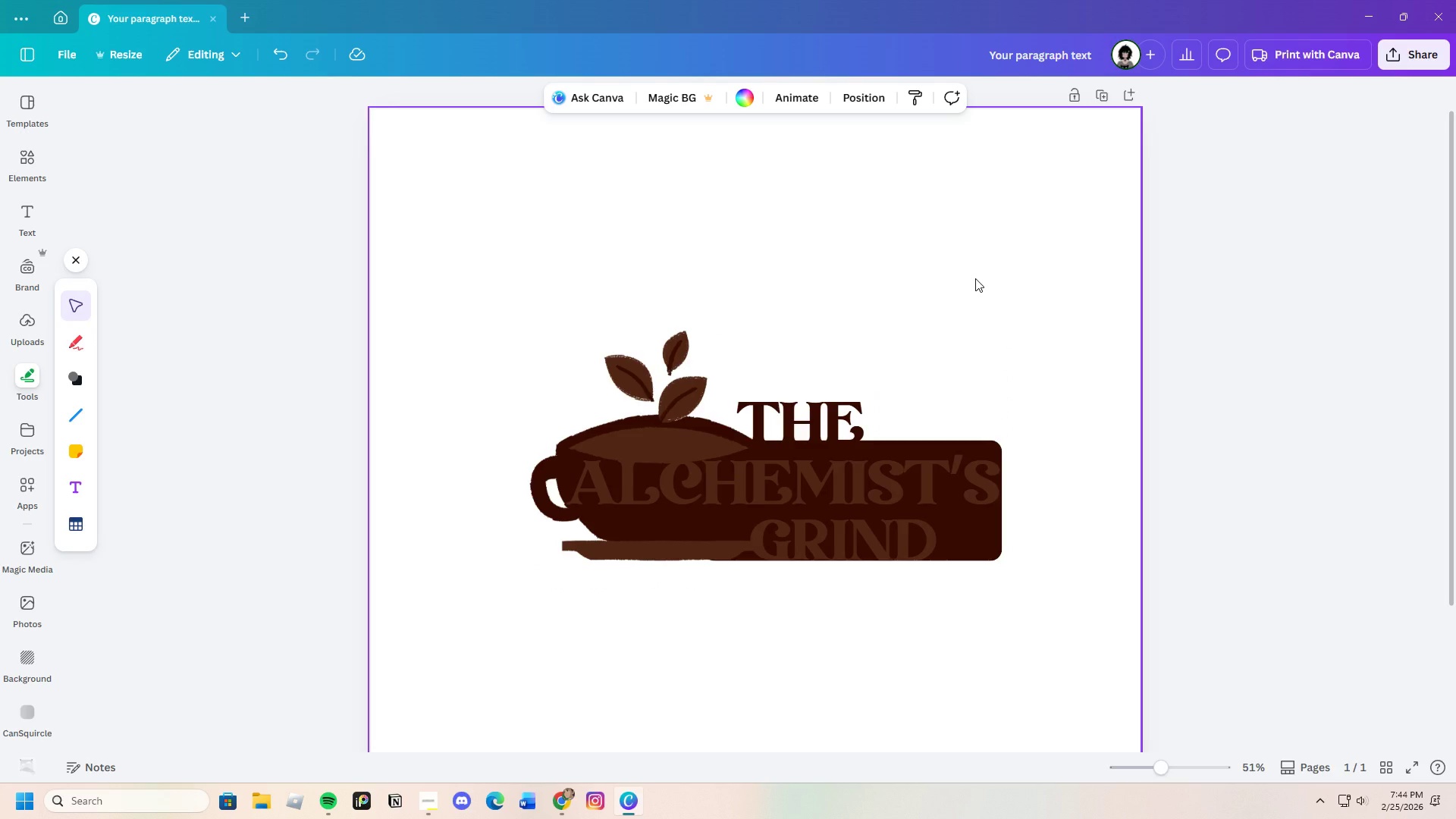 
left_click_drag(start_coordinate=[1159, 766], to_coordinate=[1150, 765])
 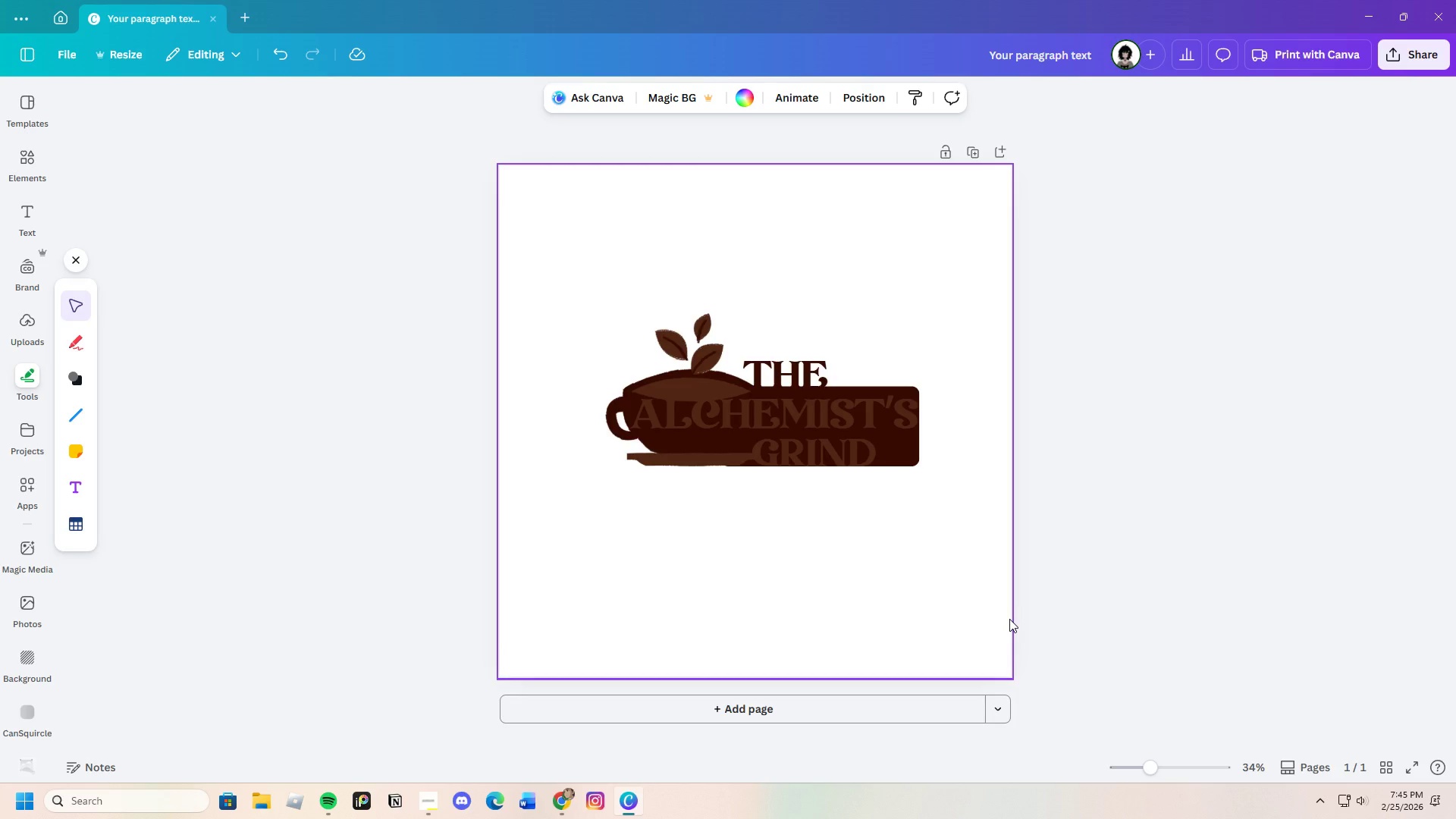 
wait(5.81)
 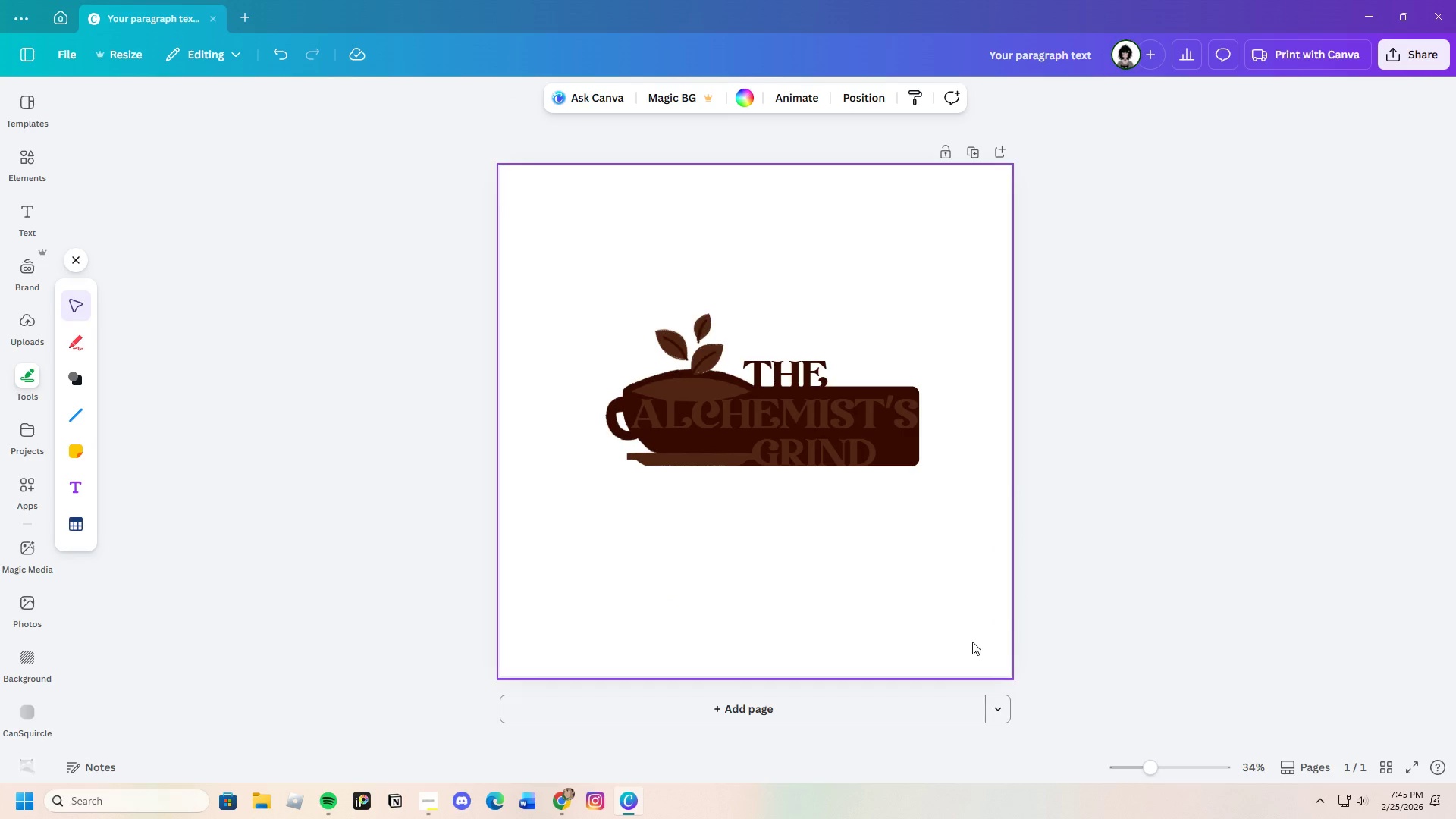 
left_click([570, 300])
 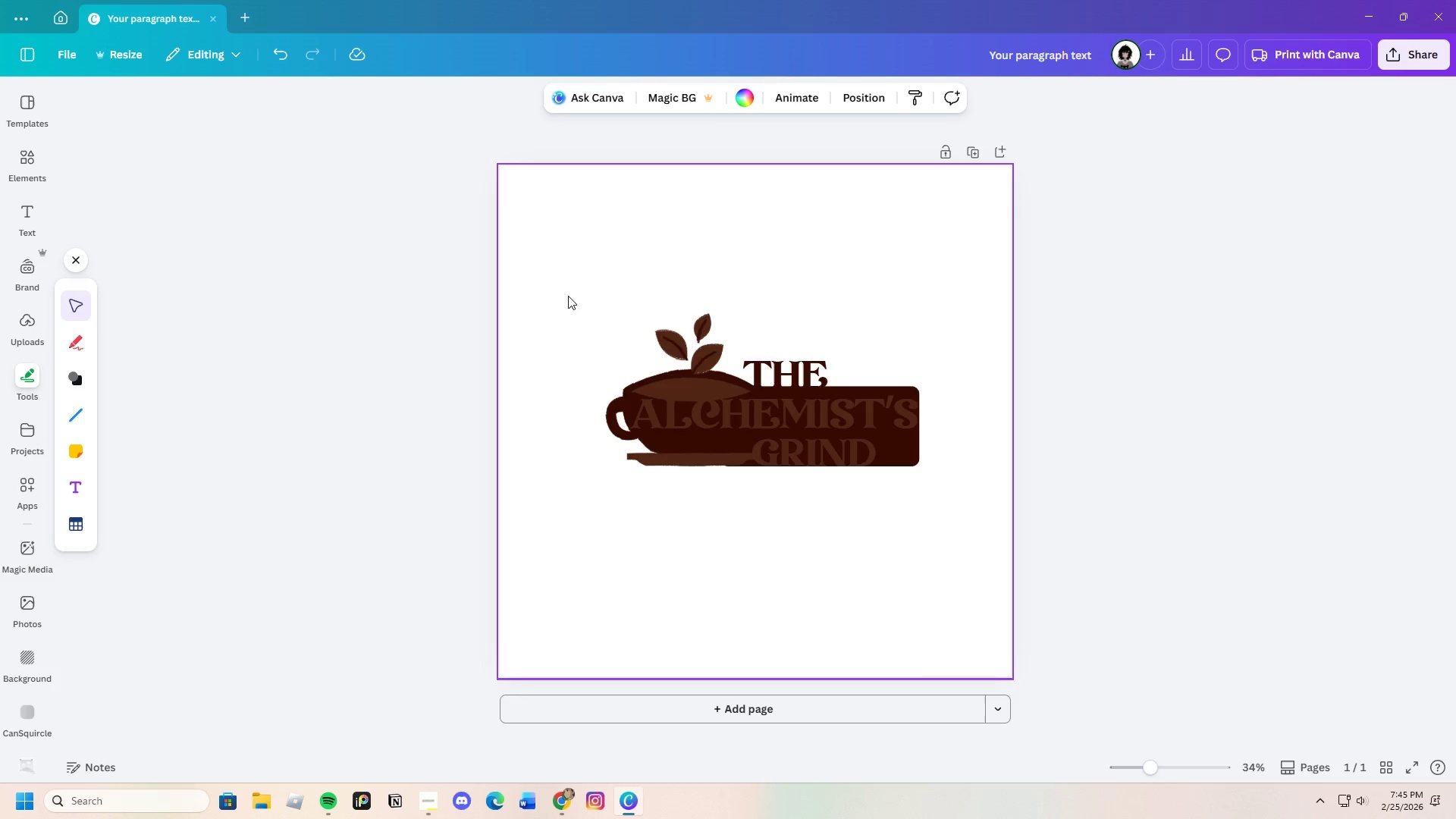 
left_click_drag(start_coordinate=[568, 296], to_coordinate=[1028, 486])
 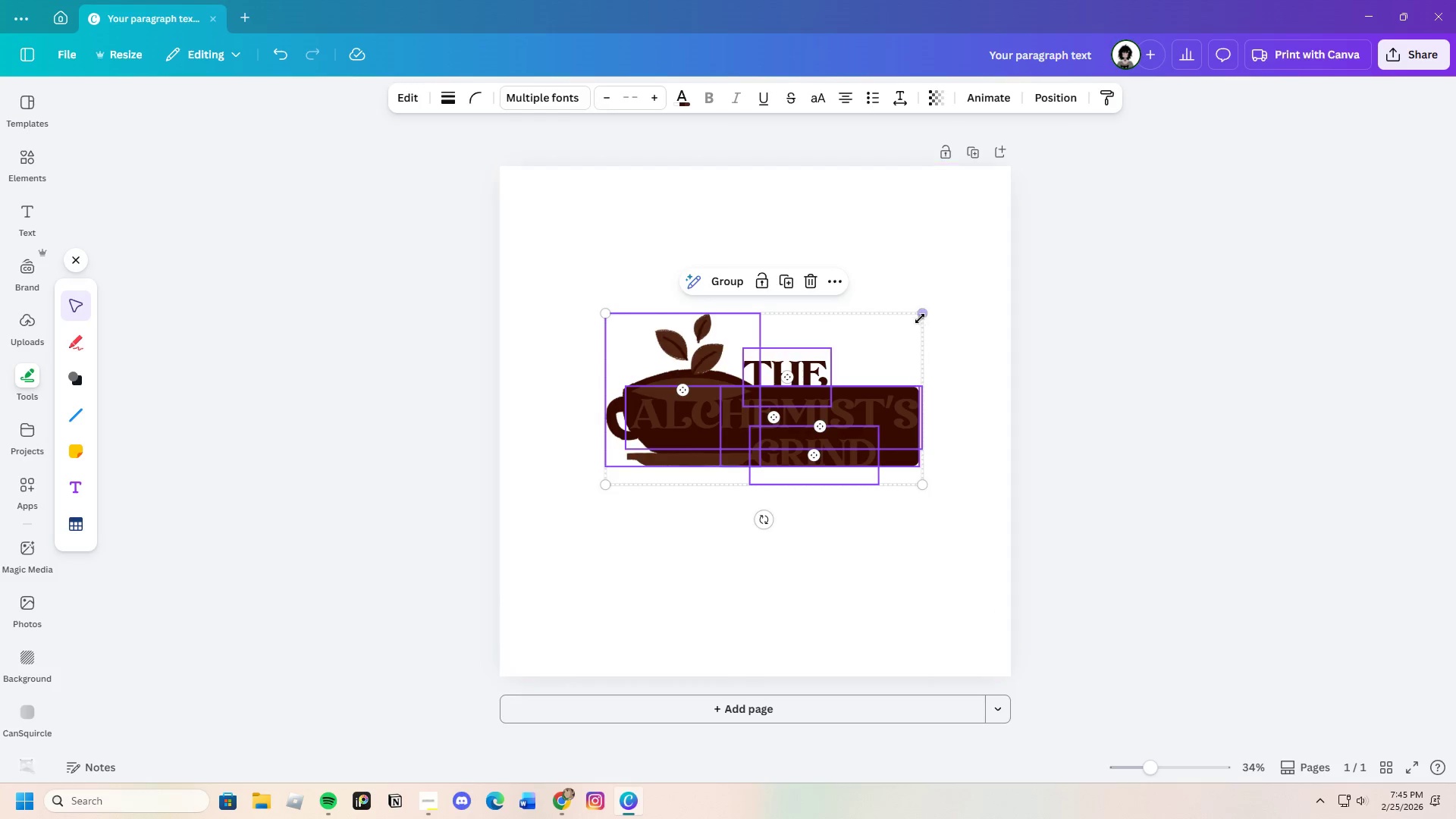 
left_click_drag(start_coordinate=[923, 318], to_coordinate=[960, 275])
 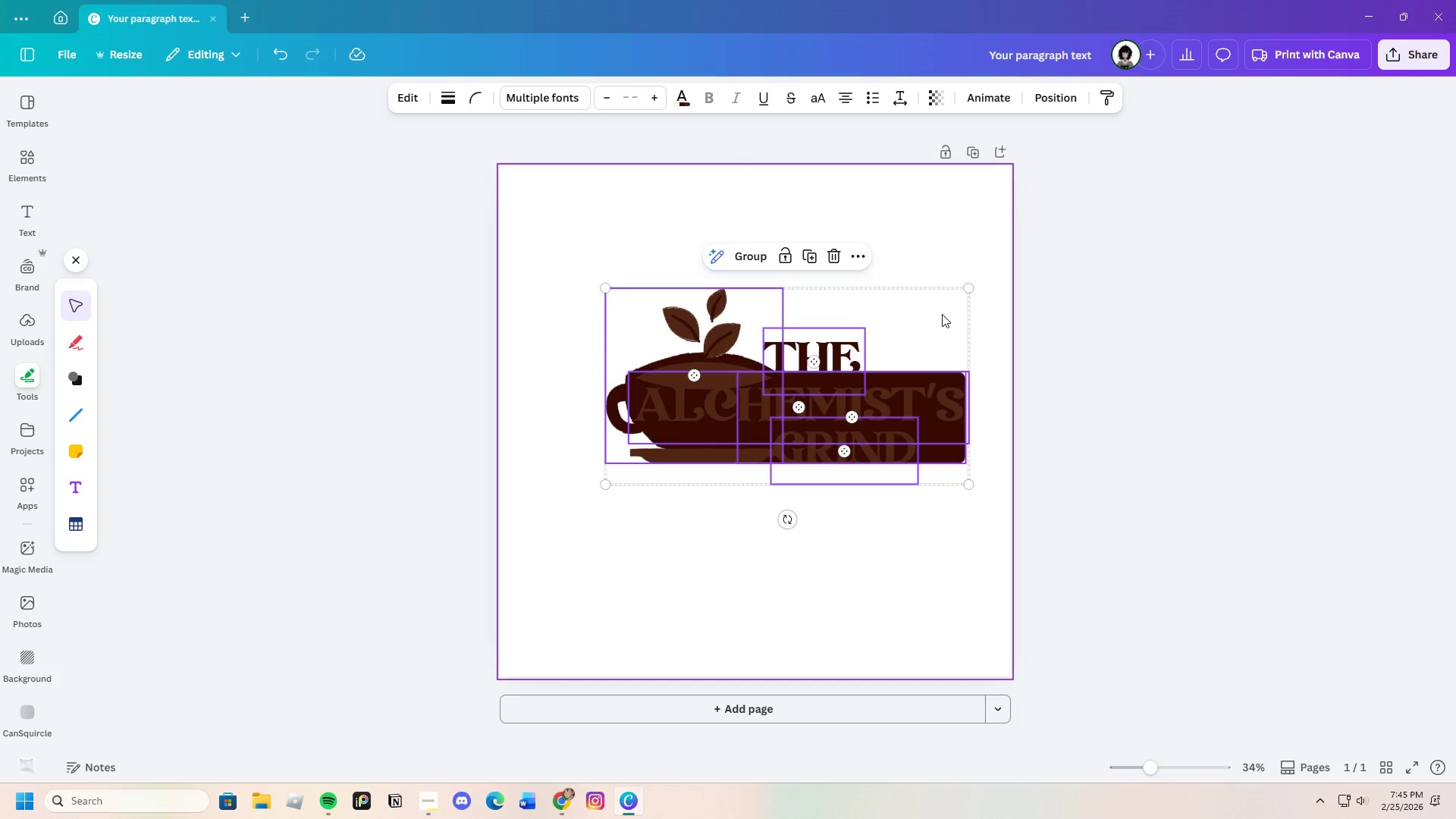 
left_click_drag(start_coordinate=[941, 315], to_coordinate=[912, 354])
 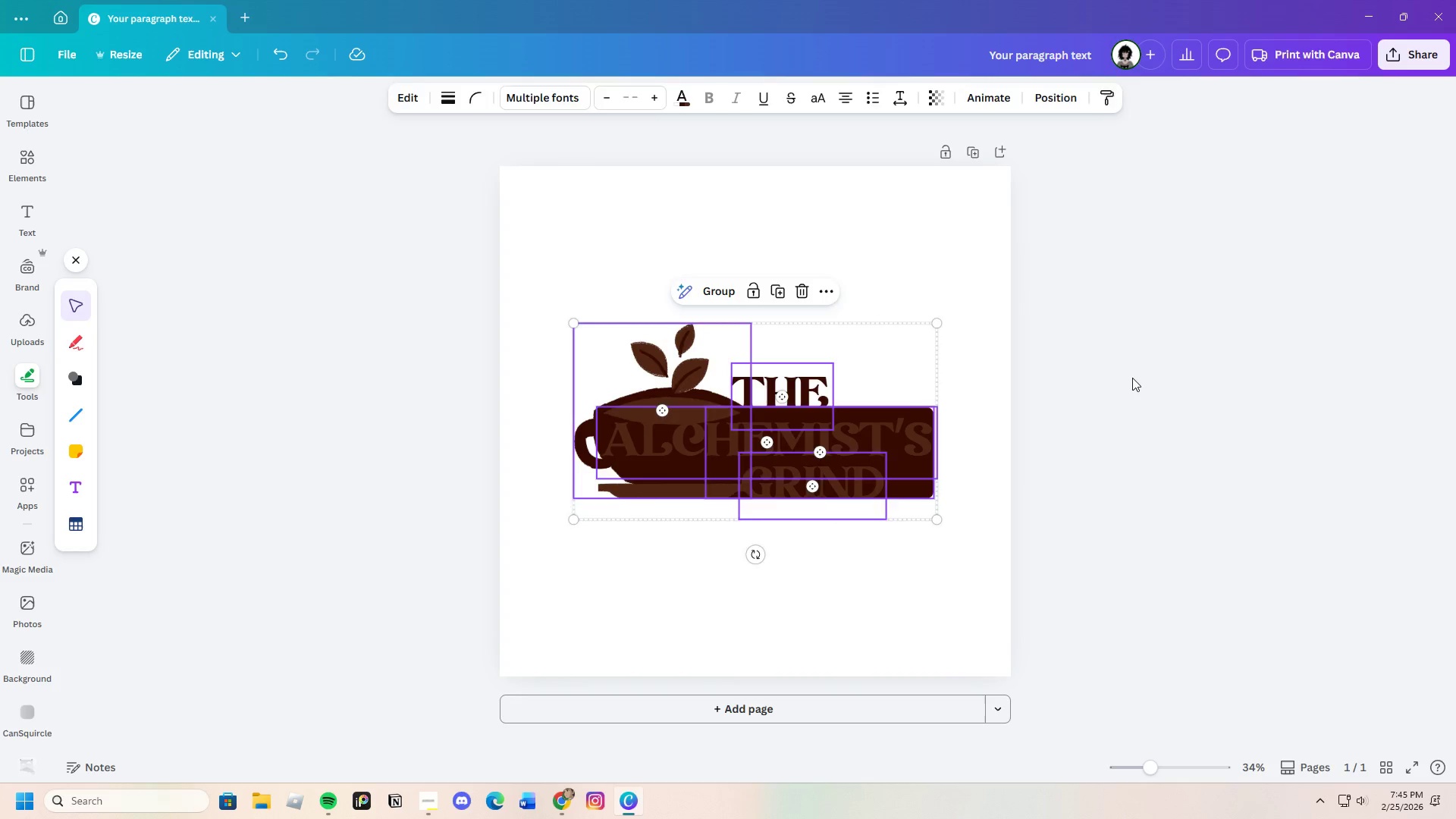 
left_click([1132, 378])
 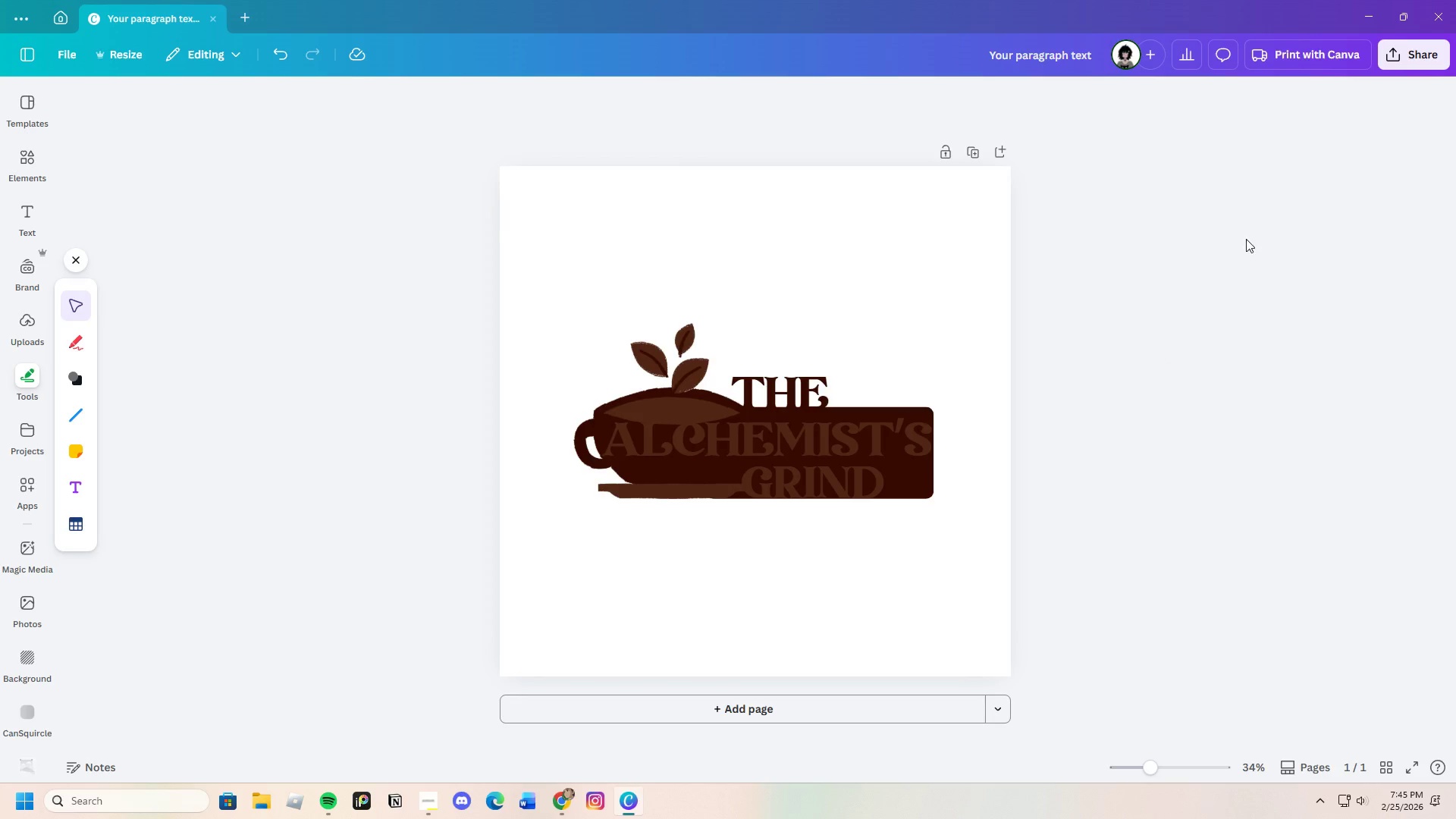 
left_click([1392, 59])
 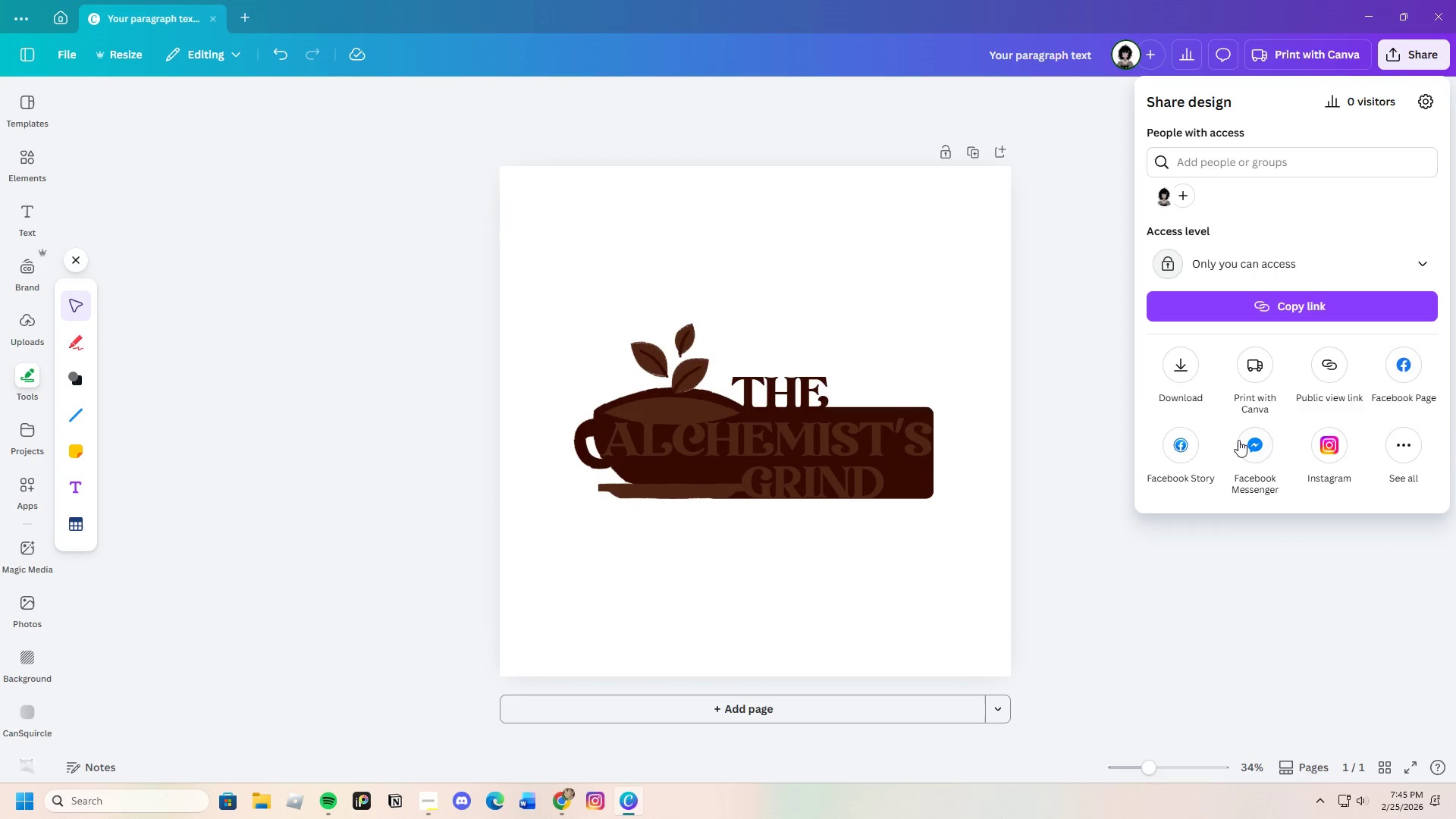 
left_click([1178, 366])
 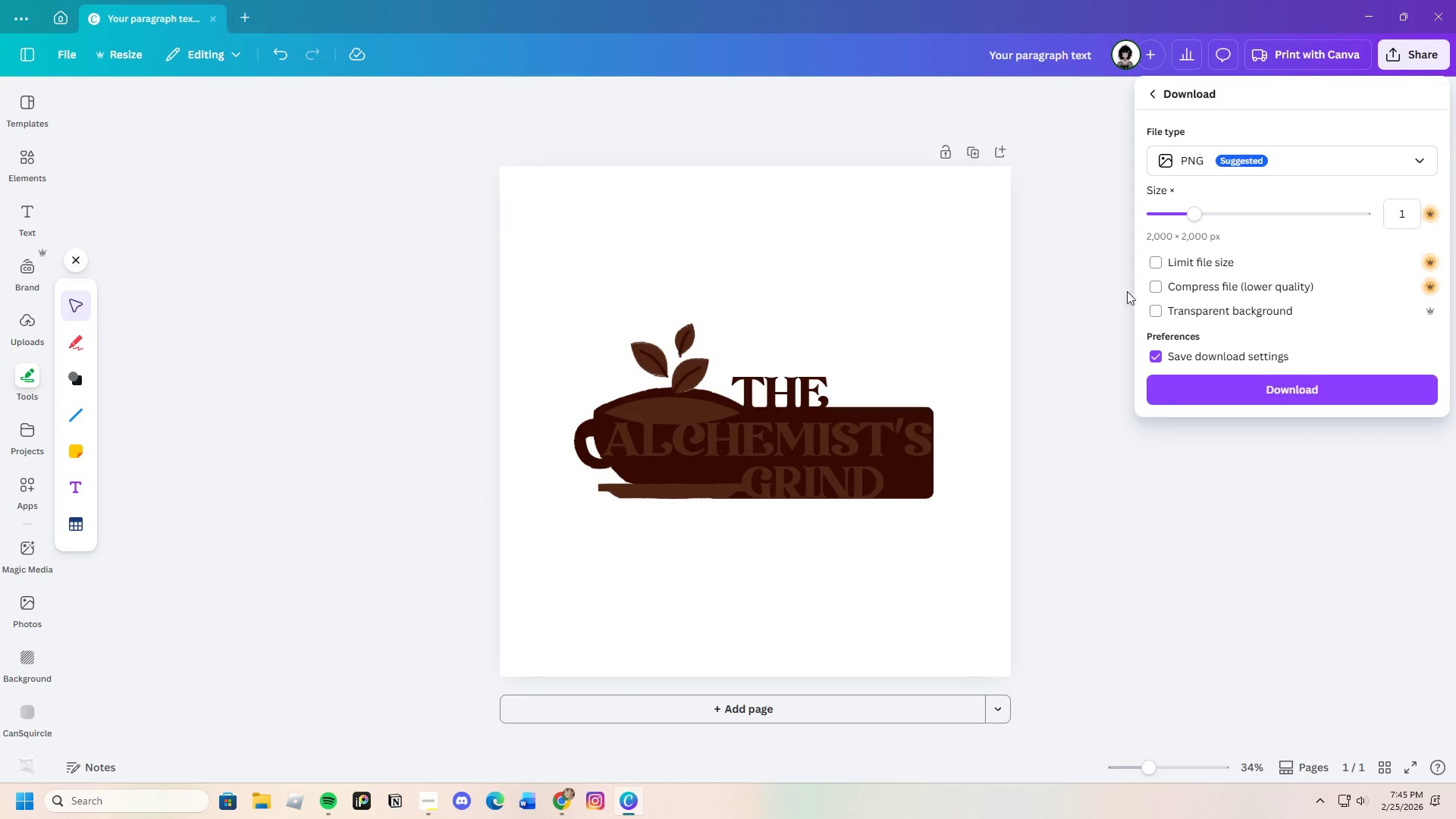 
left_click([1191, 316])
 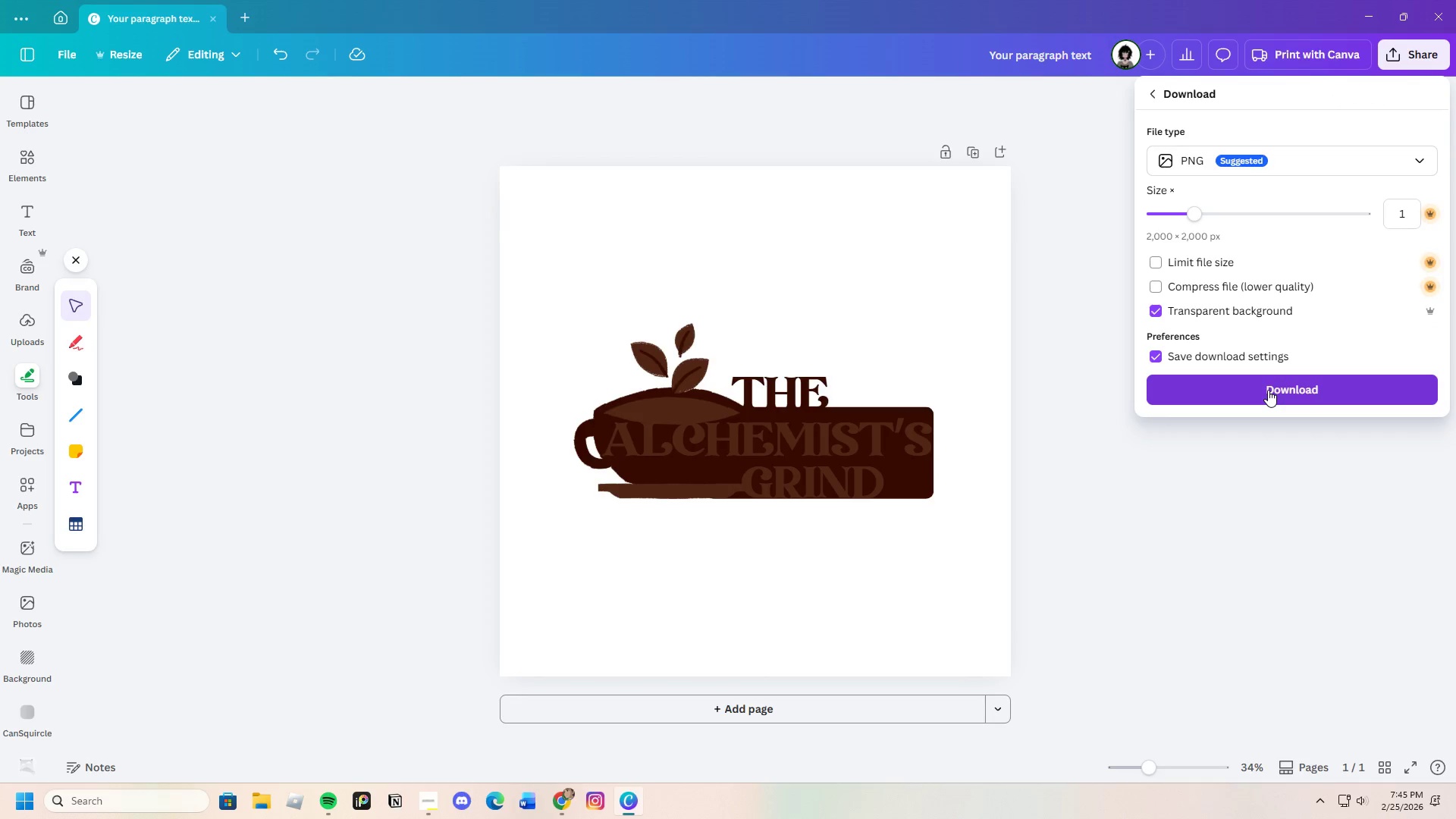 
left_click([1268, 390])
 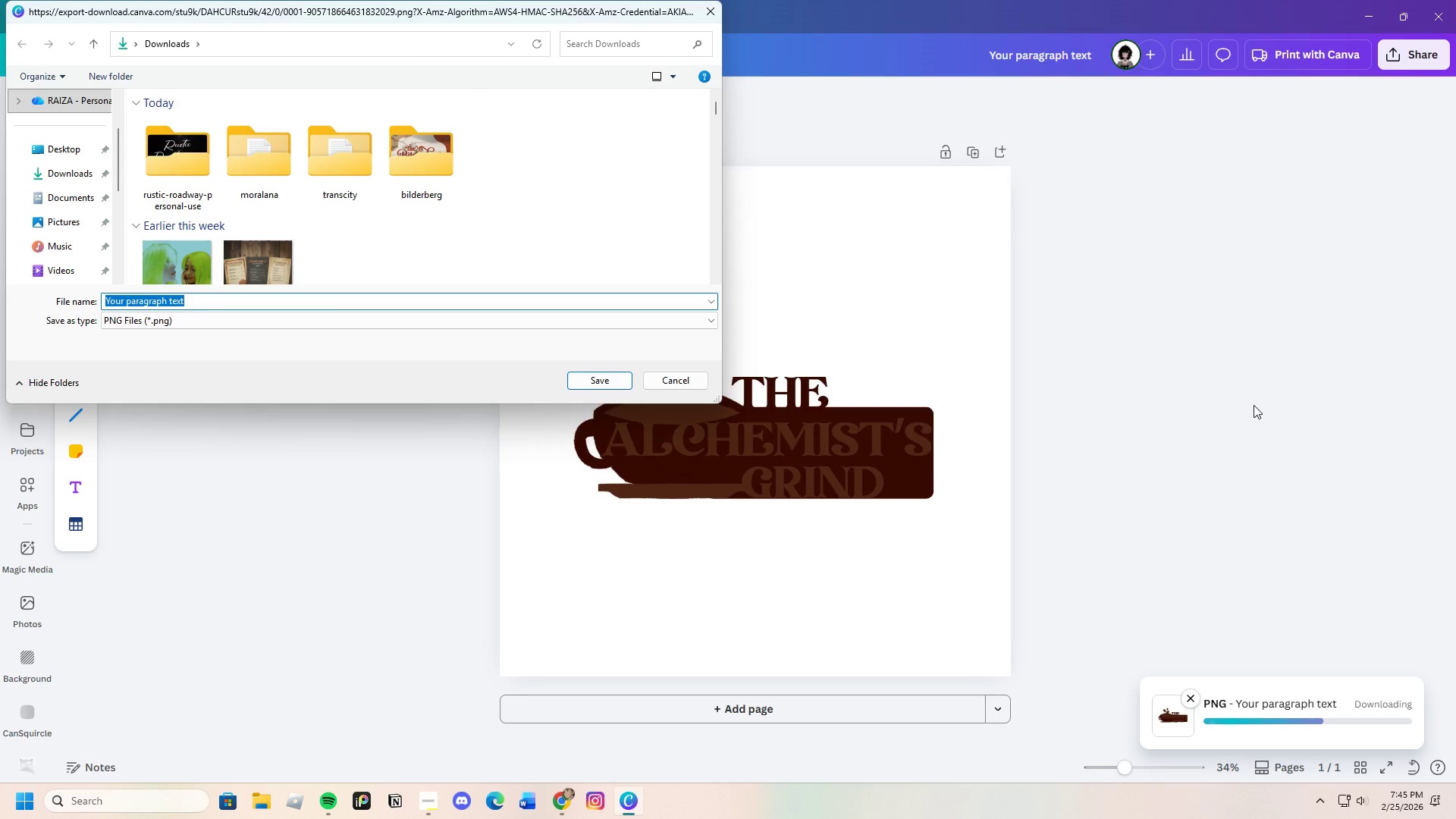 
wait(10.75)
 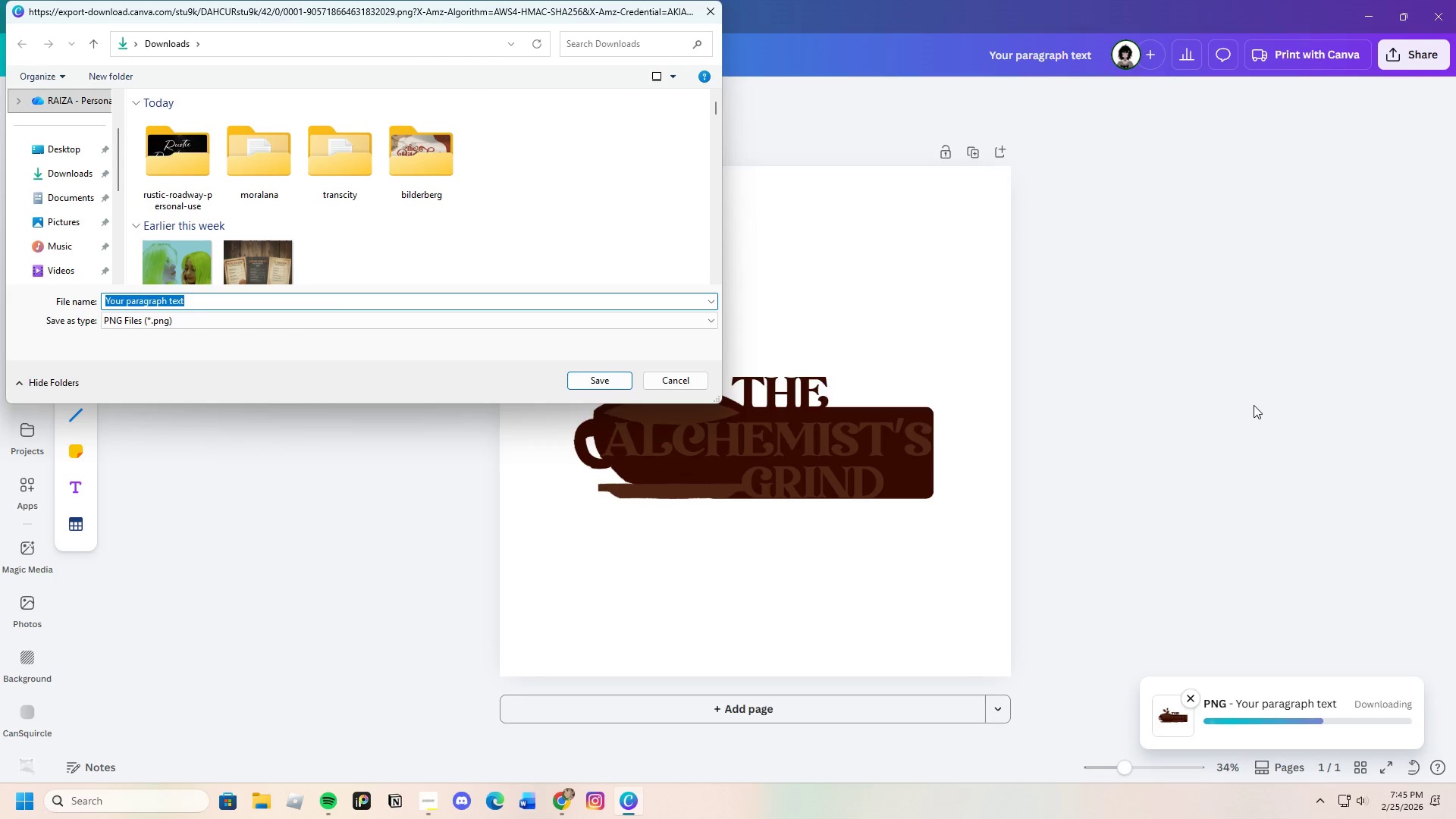 
key(Backspace)
type(LOGO - The Alchemist's Grind)
 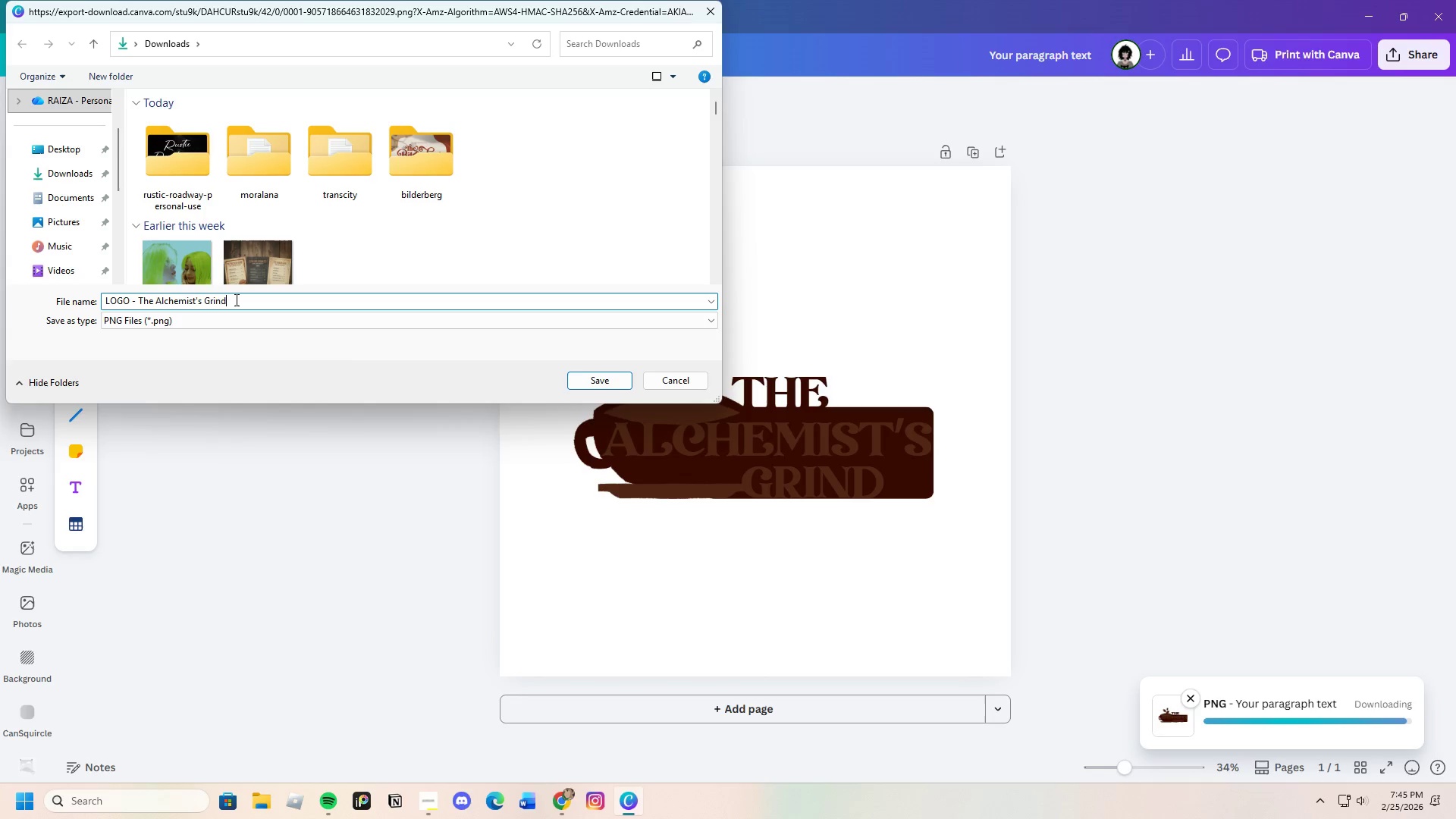 
key(Enter)
 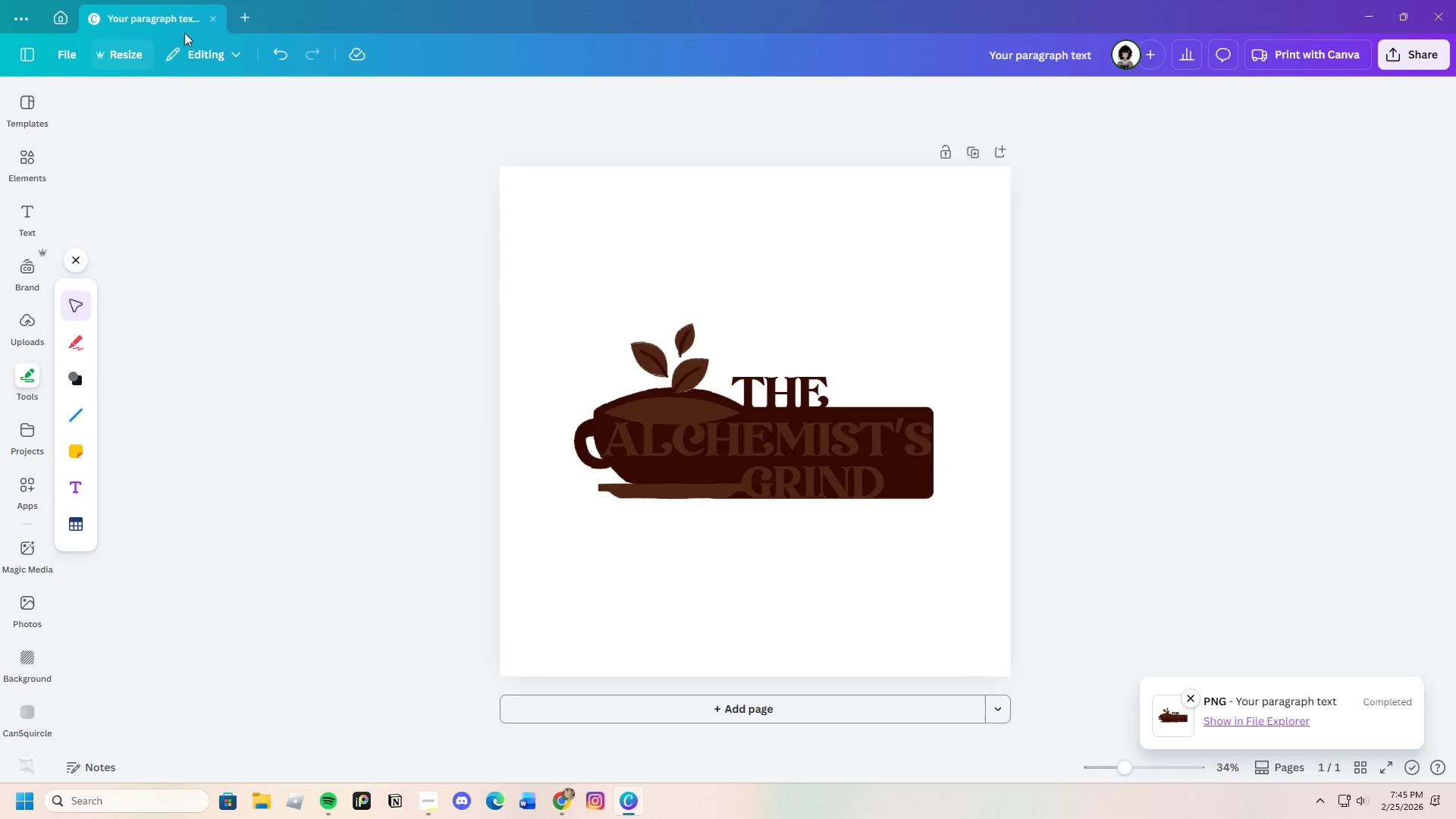 
left_click([246, 14])
 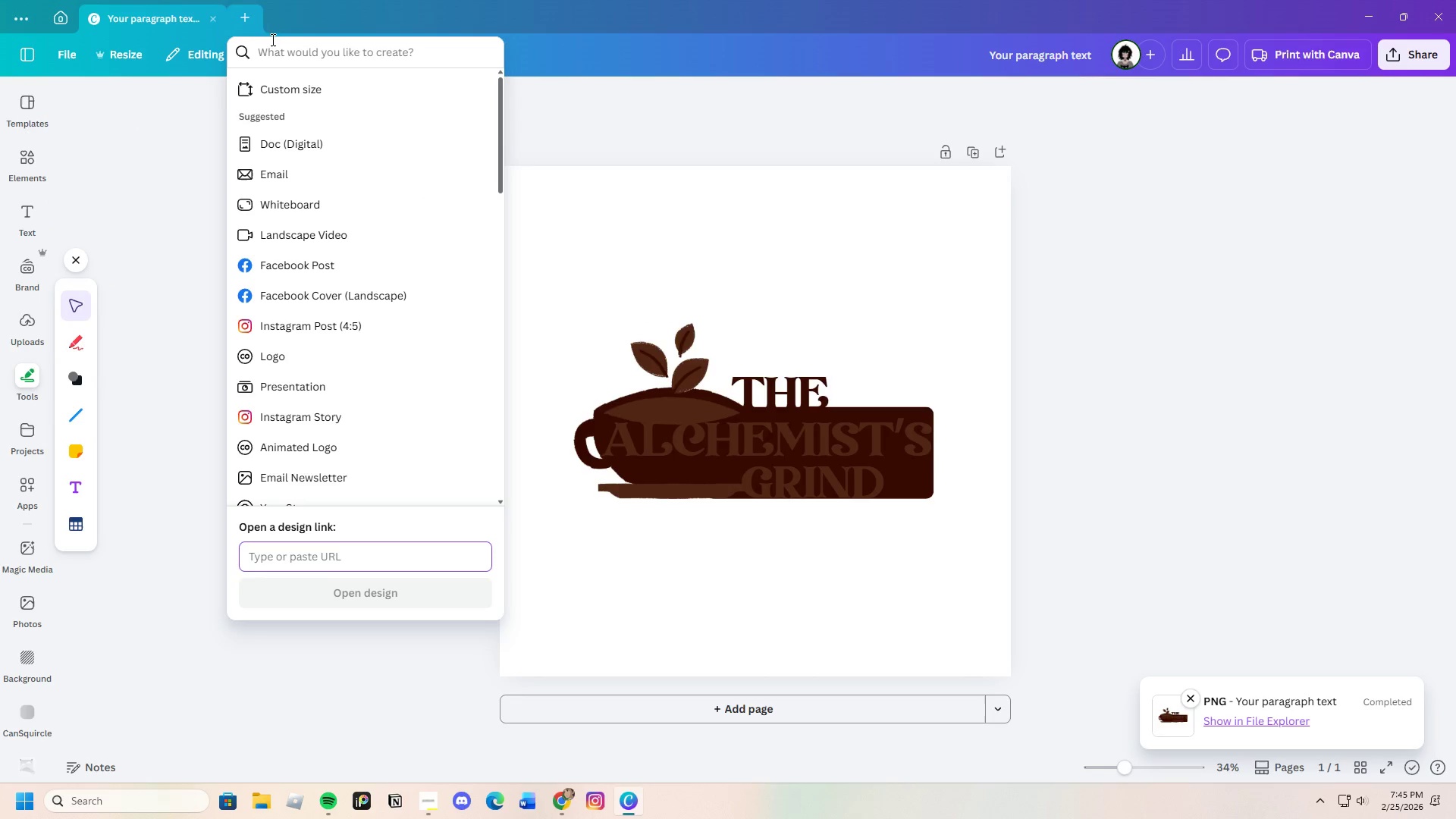 
left_click([334, 96])
 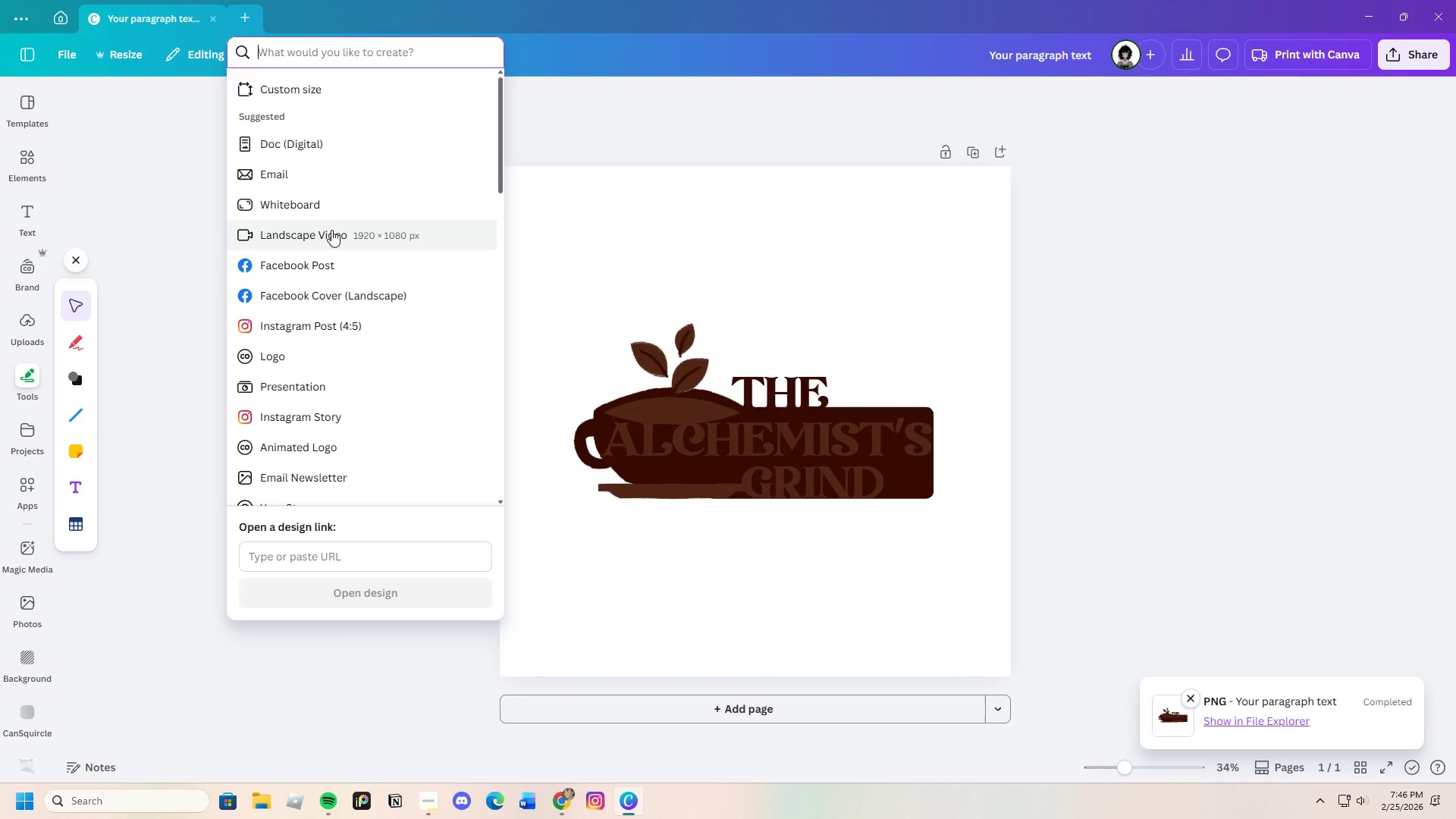 
wait(6.16)
 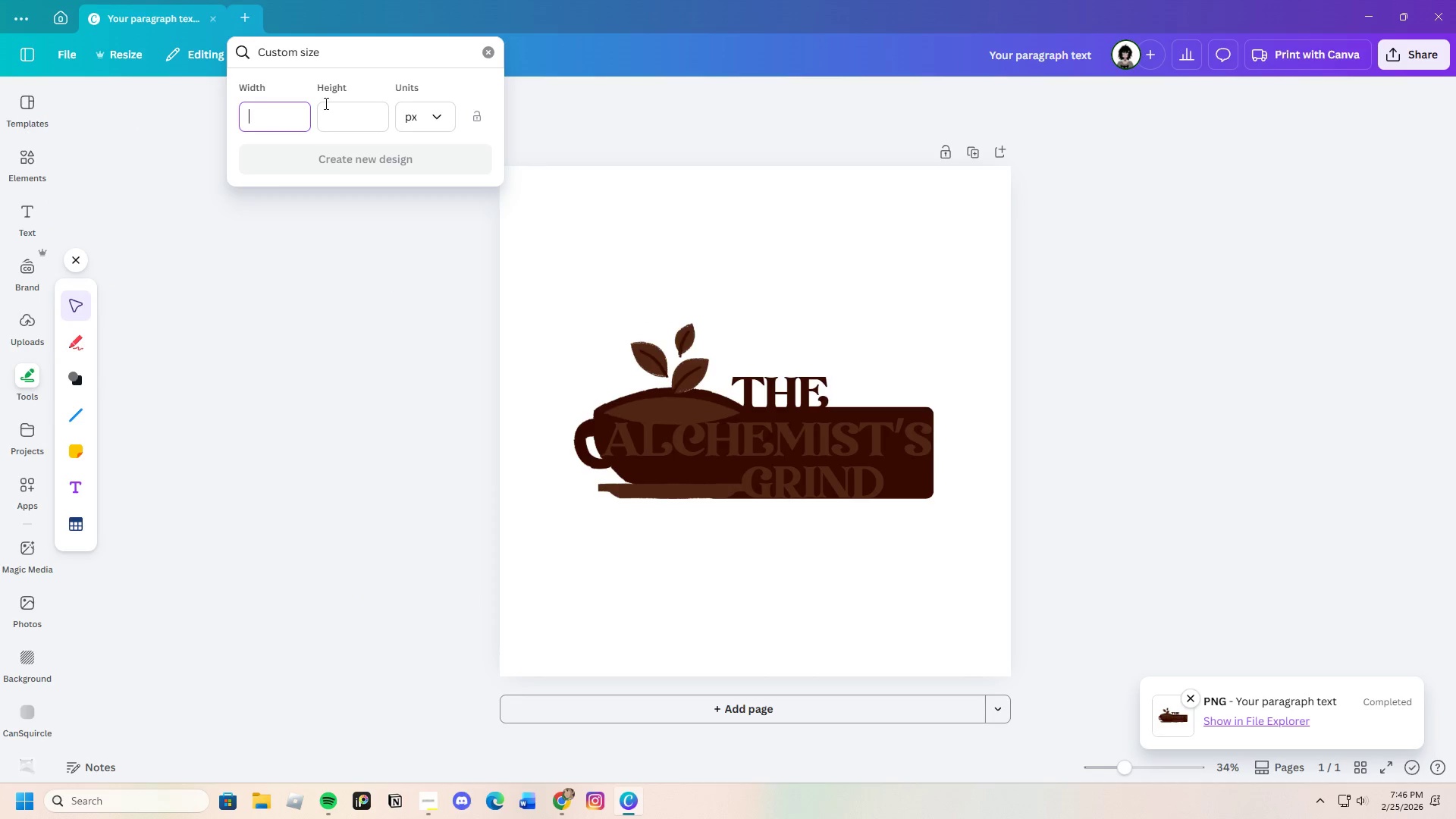 
type(A4)
 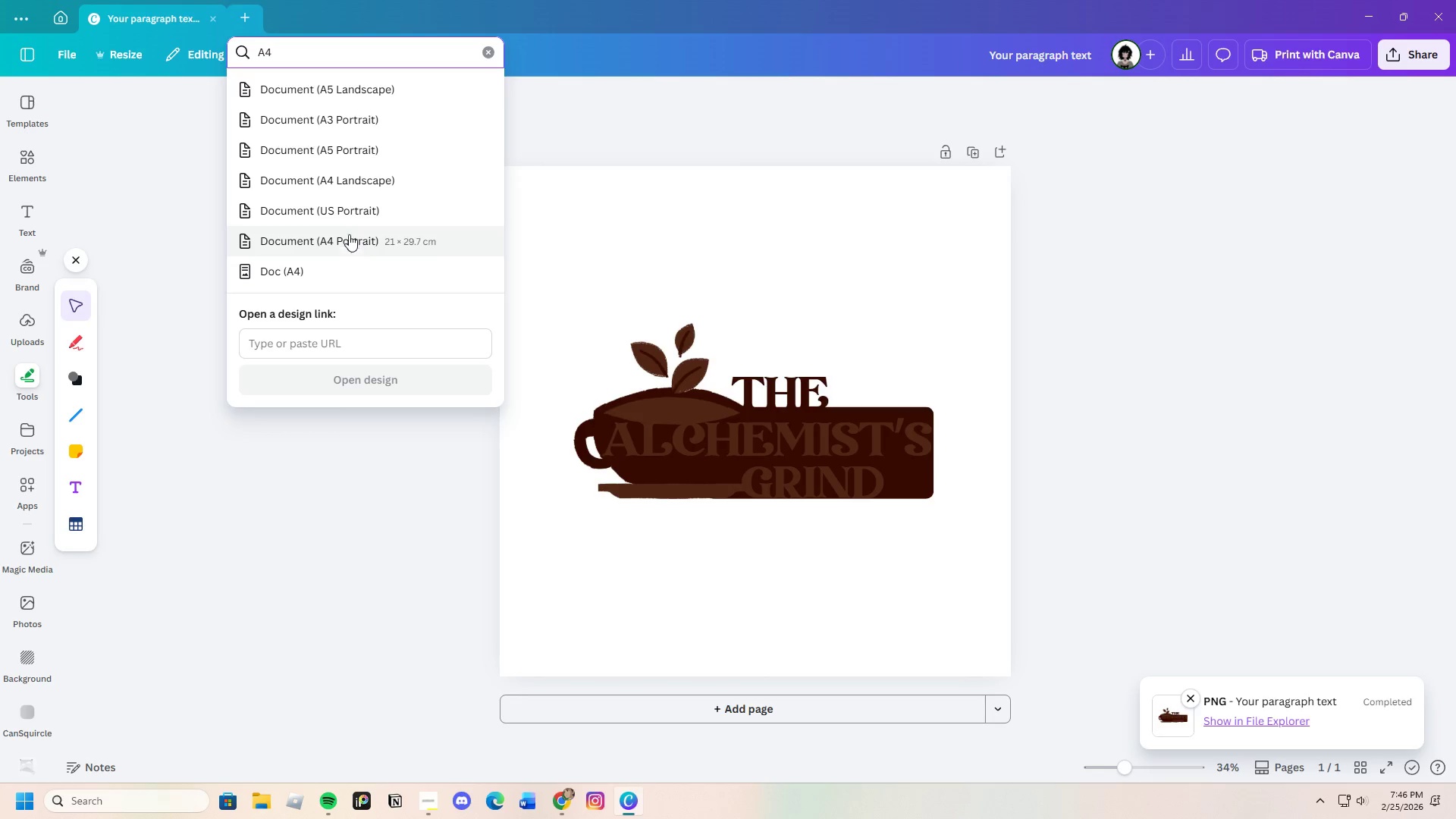 
wait(23.73)
 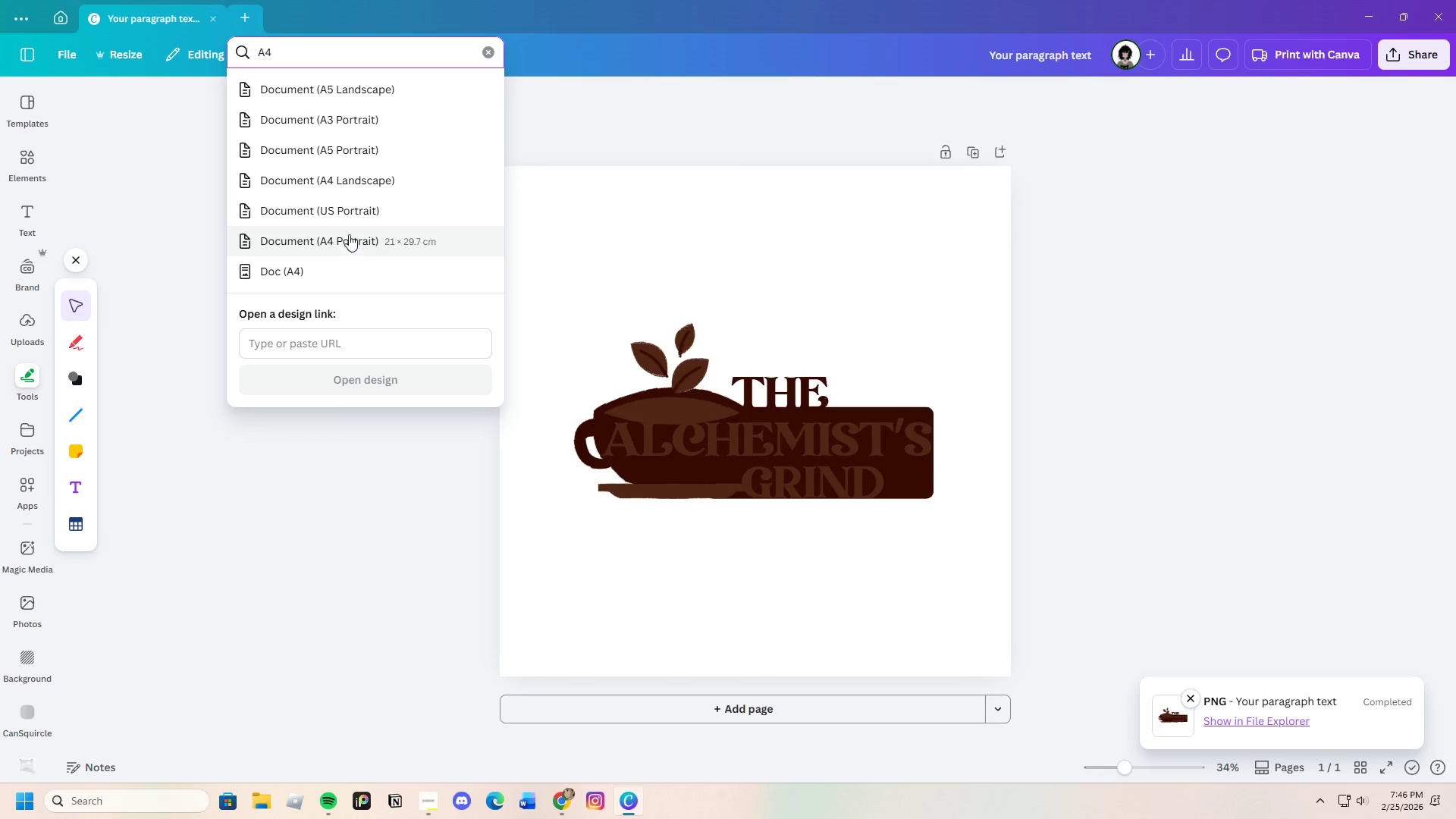 
key(Backspace)
key(Backspace)
key(Backspace)
type(Standard A4)
 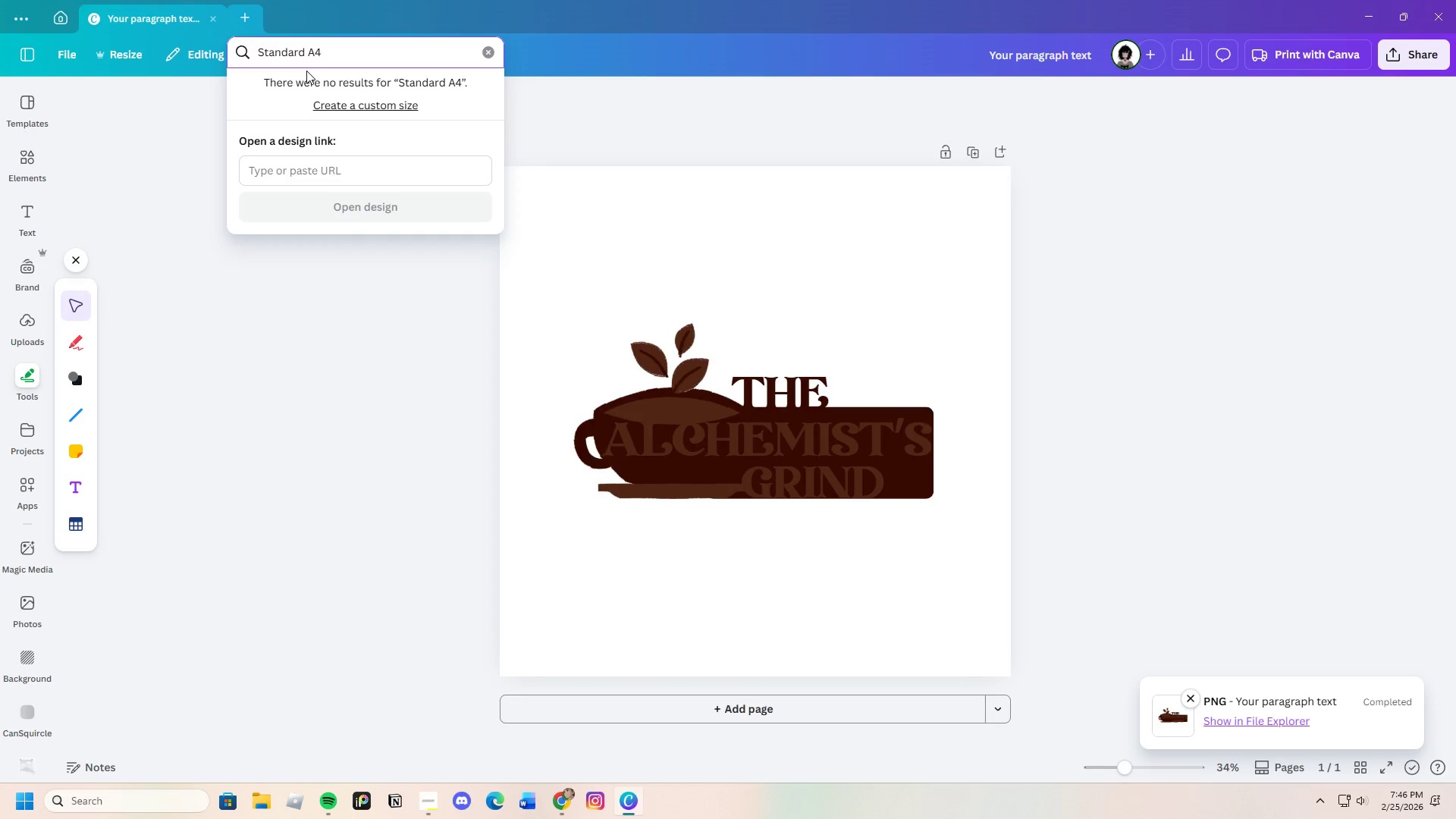 
hold_key(key=Backspace, duration=0.97)
 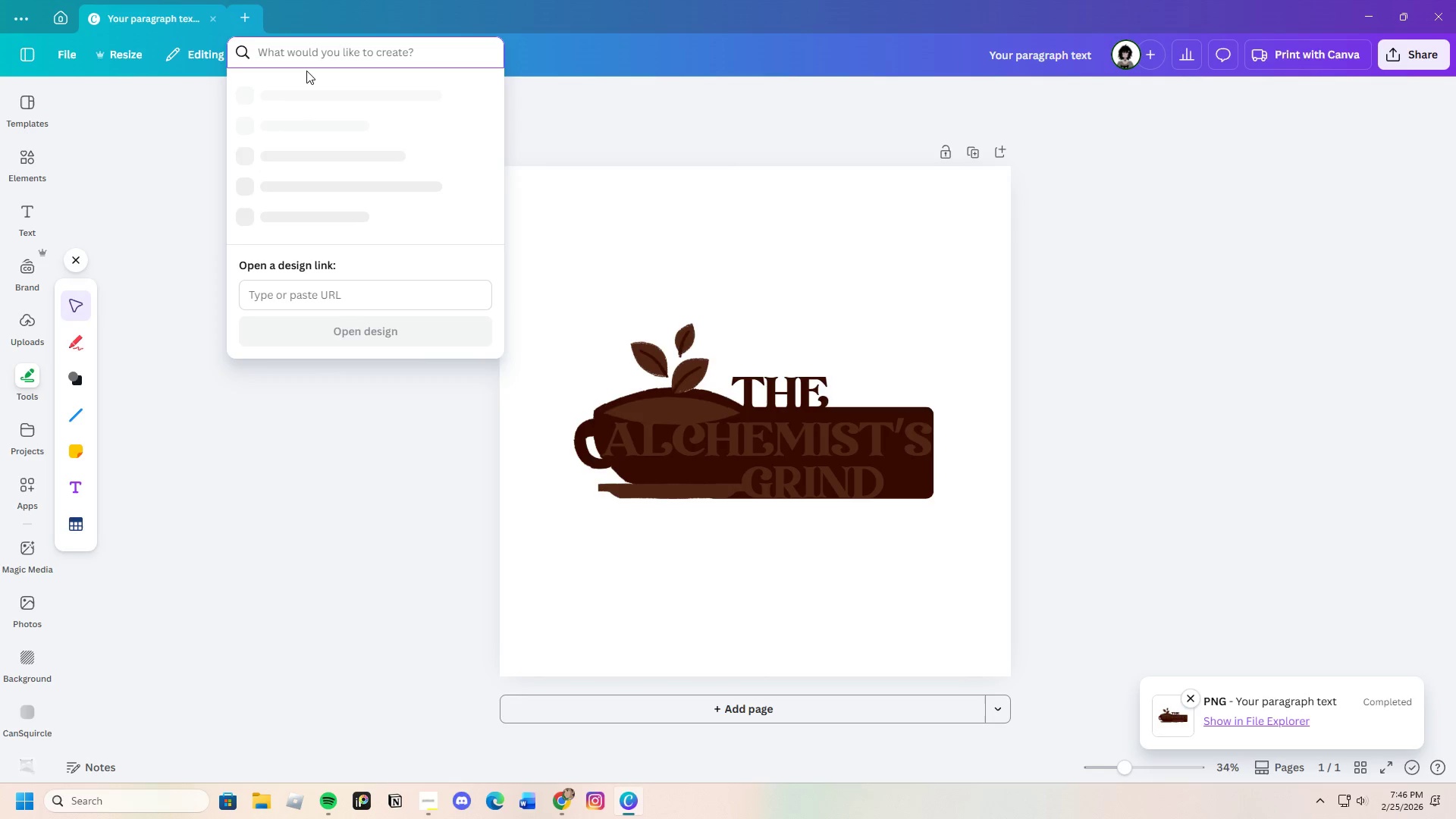 
type(A4)
 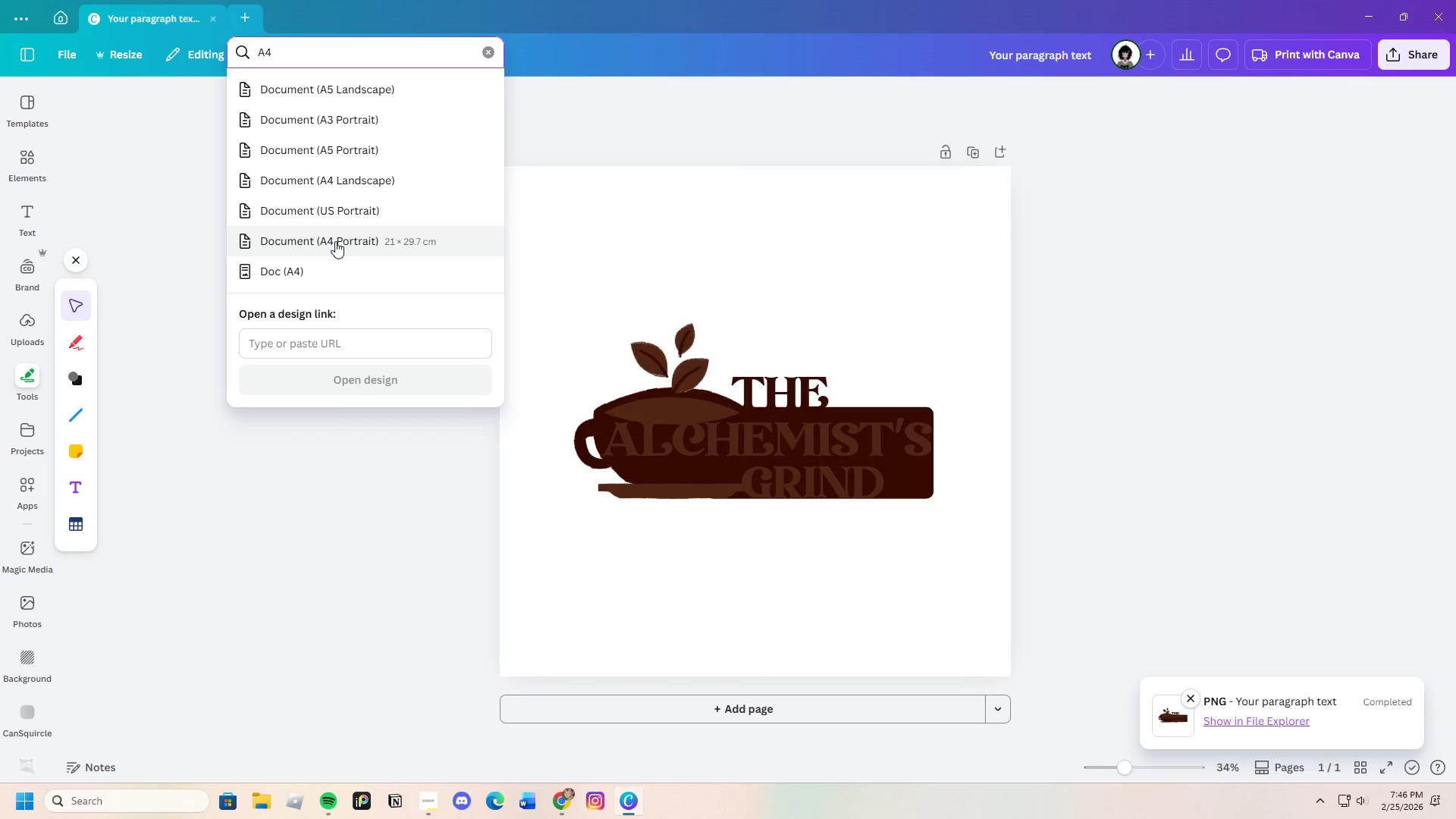 
wait(13.02)
 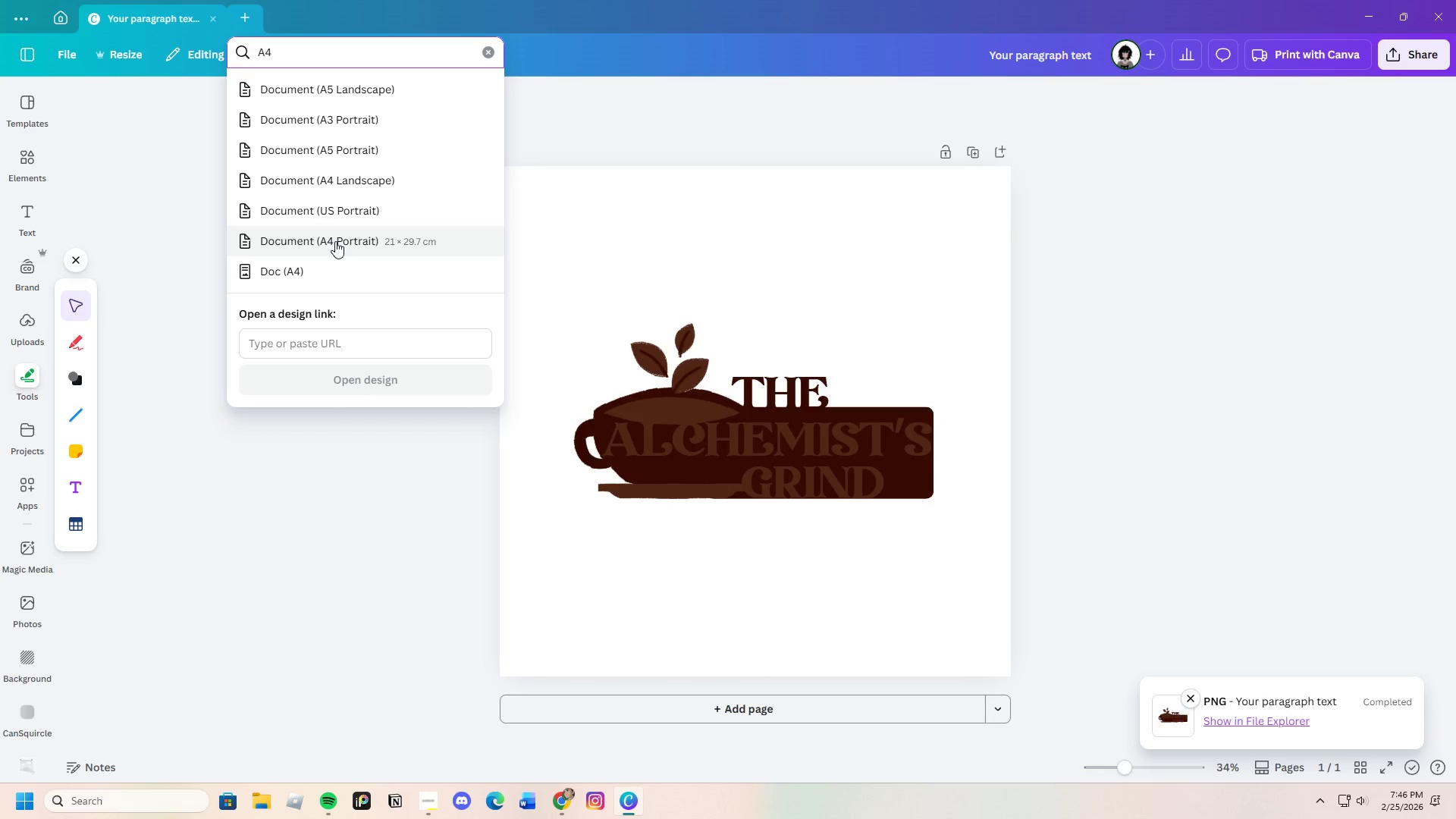 
left_click([347, 244])
 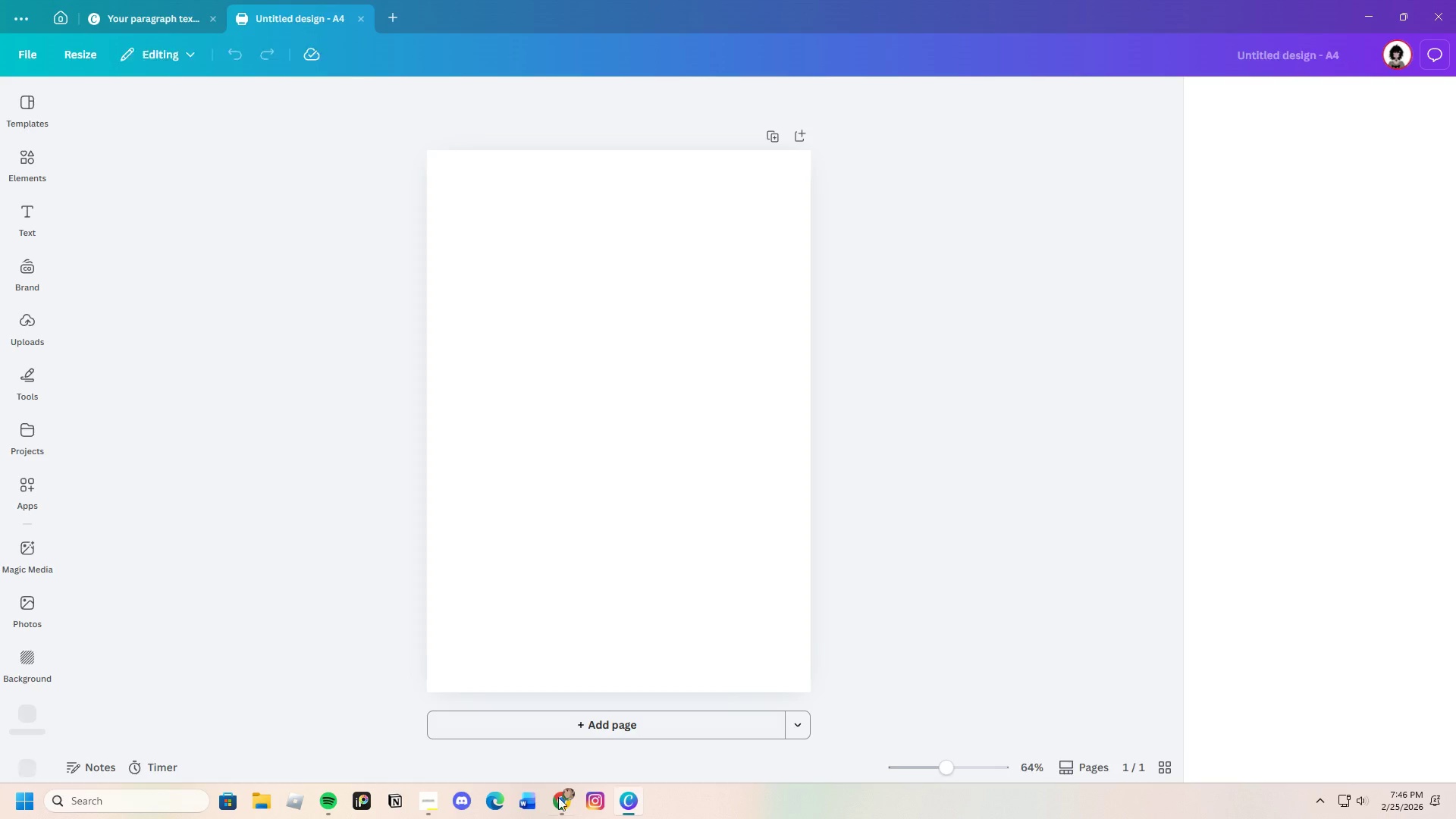 
left_click([528, 403])
 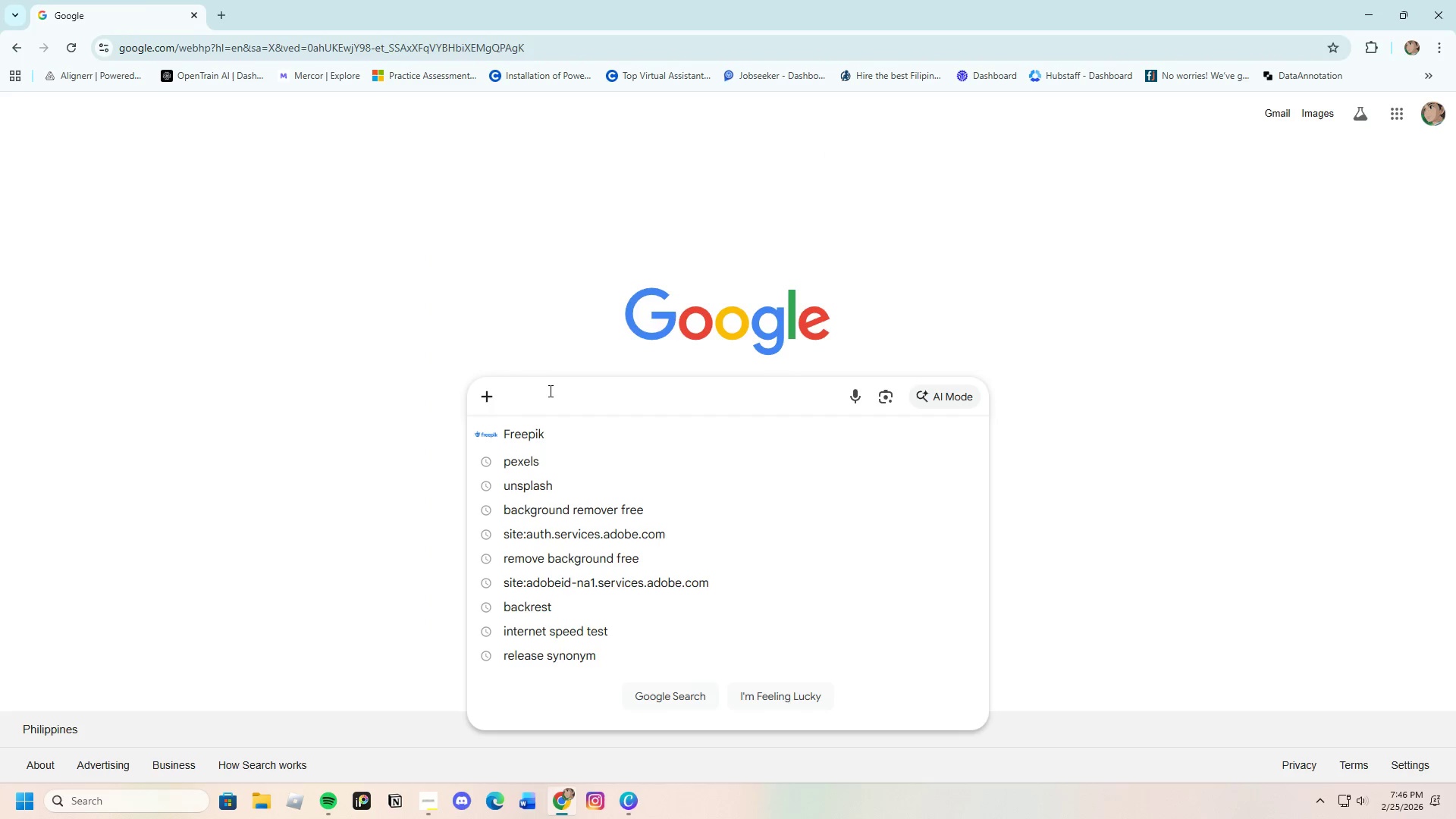 
type(Standard A4 )
 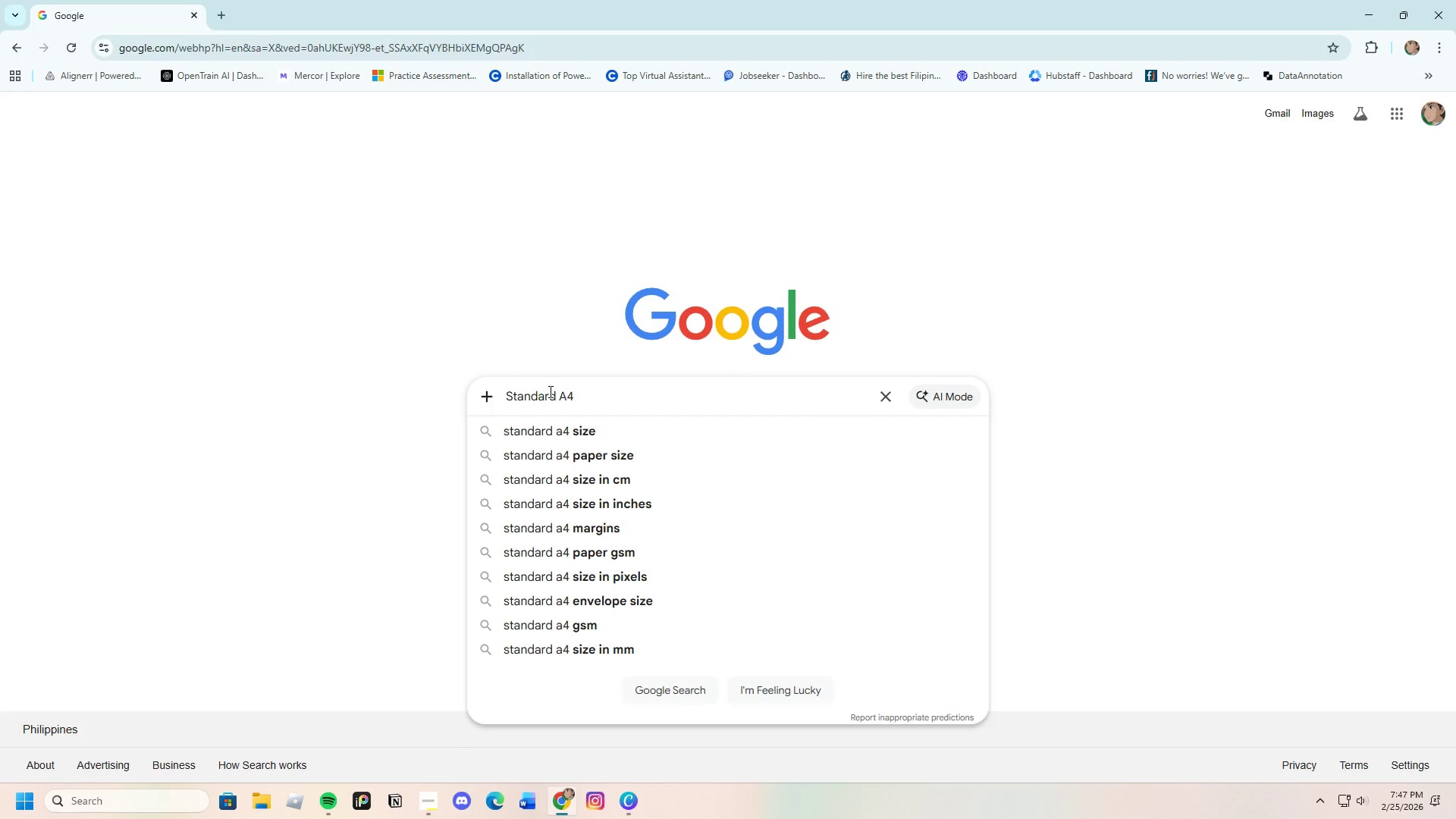 
left_click([563, 439])
 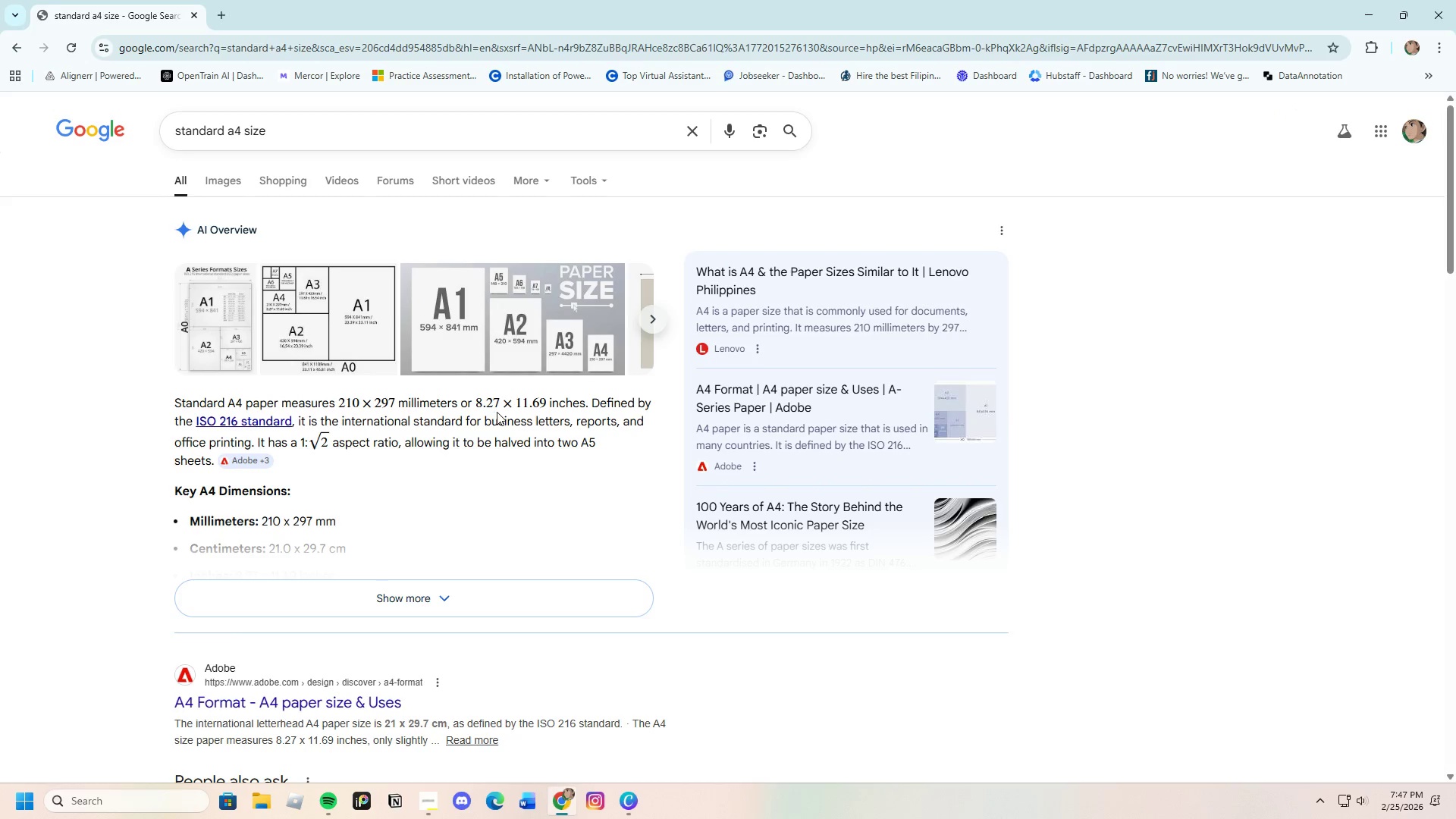 
wait(9.44)
 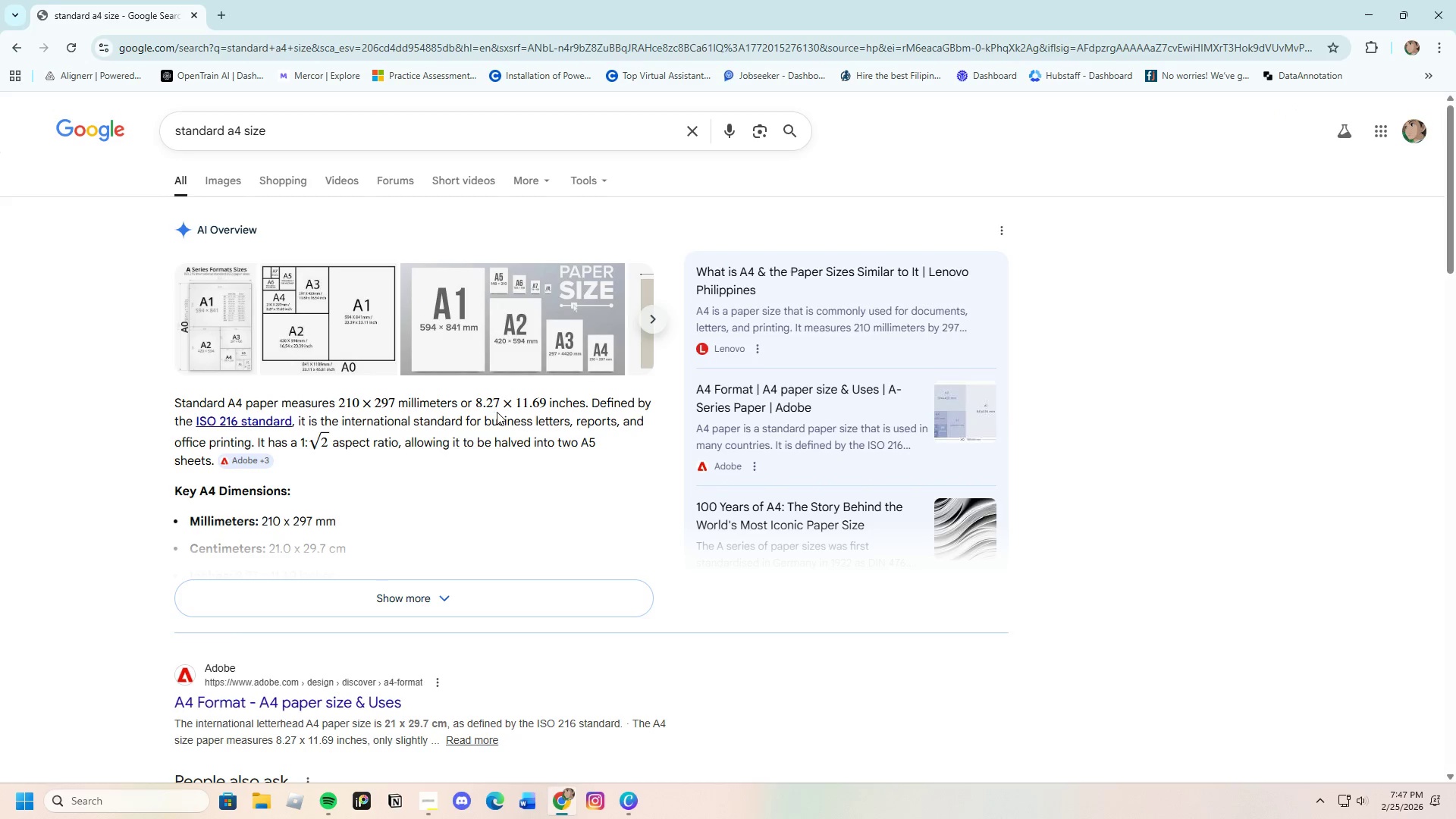 
left_click([427, 595])
 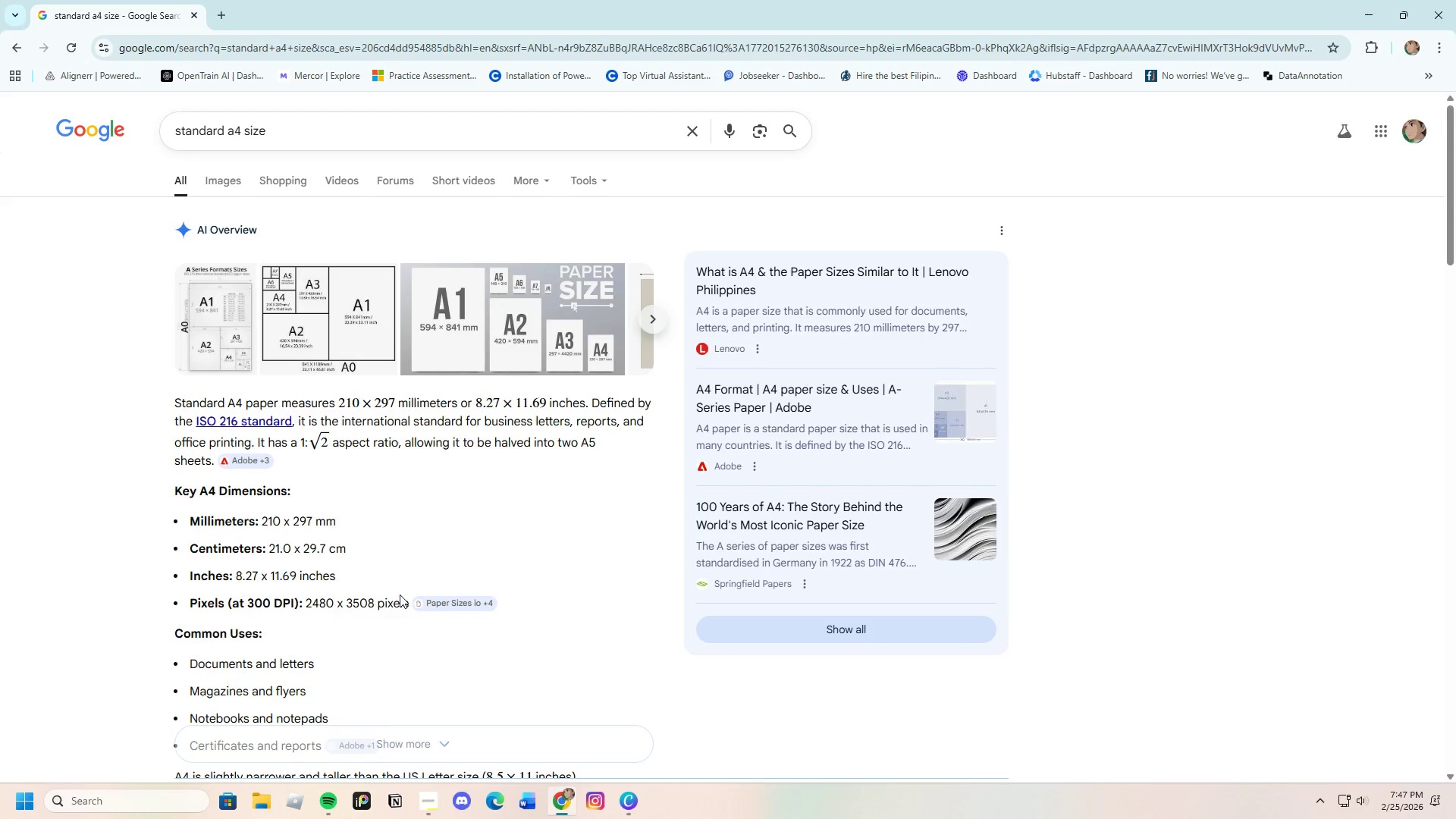 
scroll: coordinate [397, 594], scroll_direction: down, amount: 1.0
 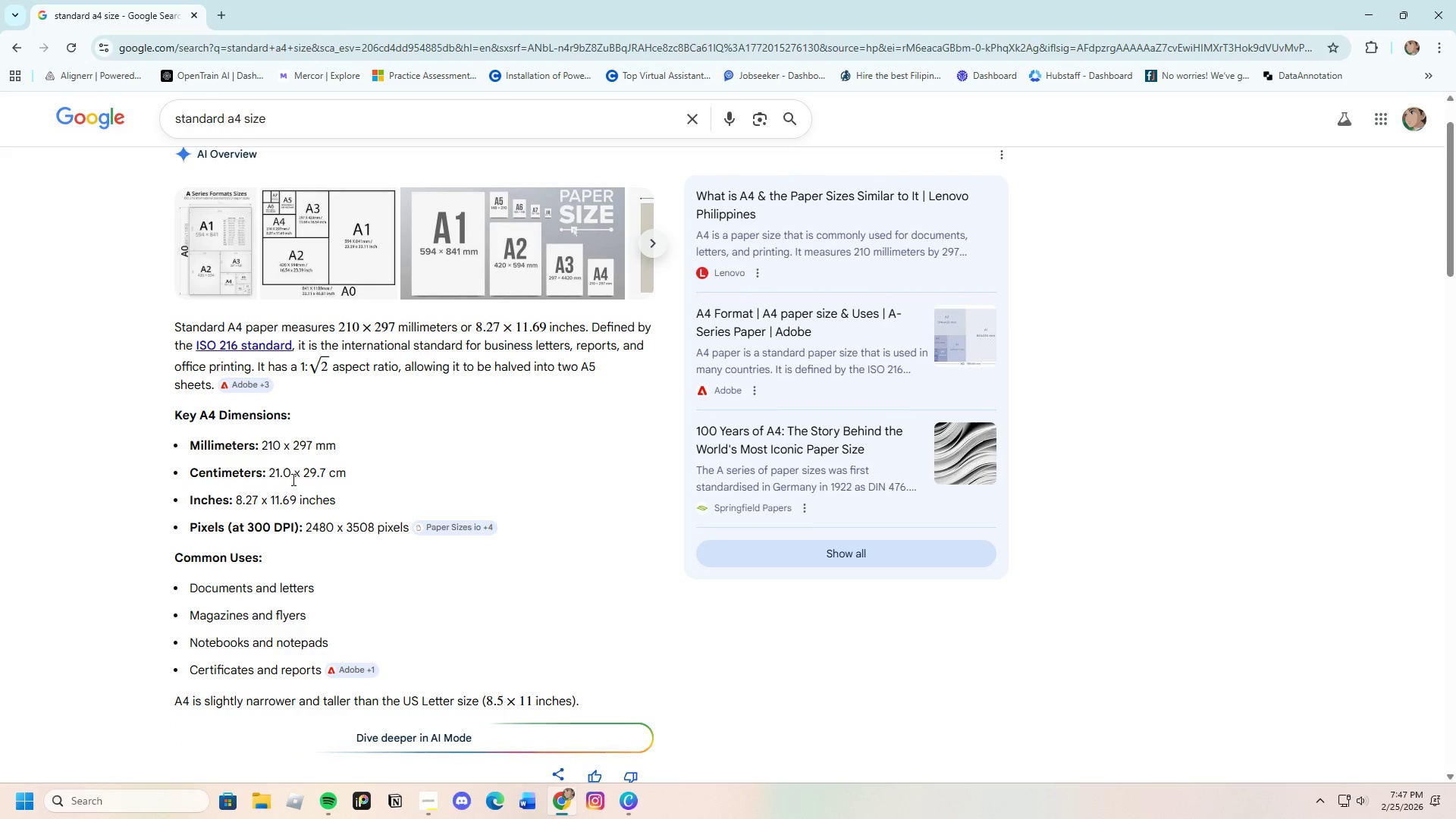 
wait(5.02)
 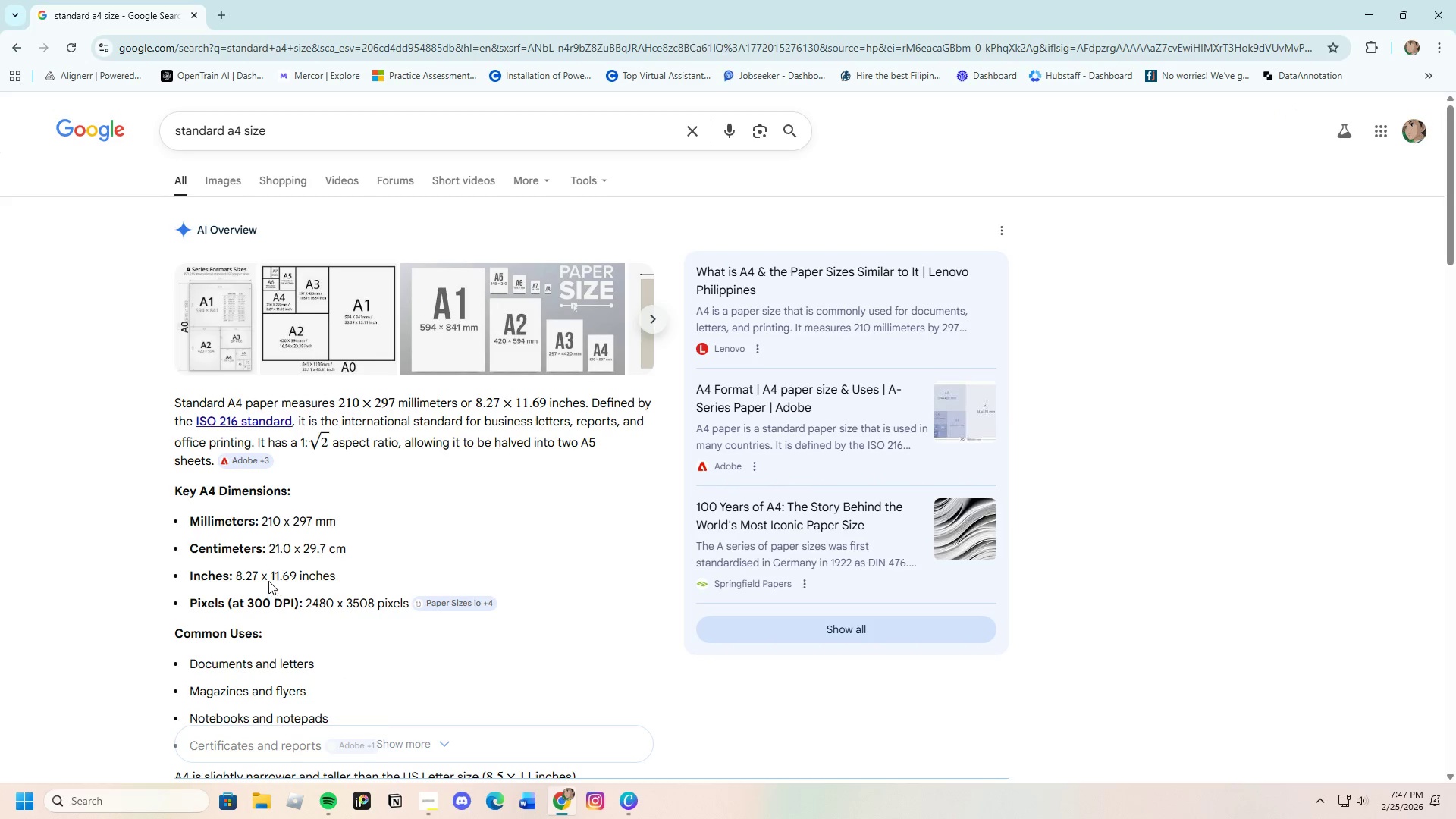 
left_click([636, 805])
 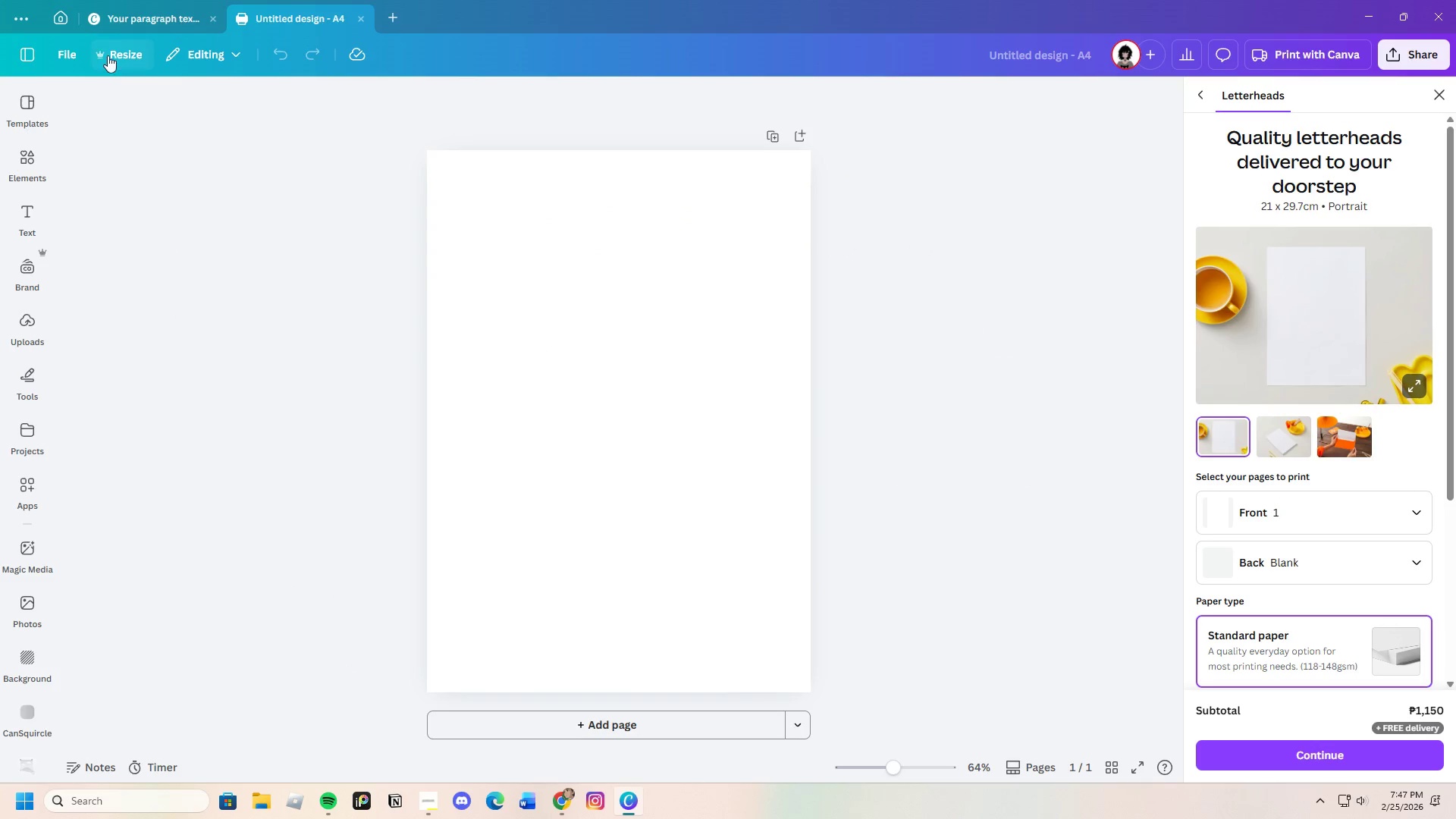 
left_click([60, 55])
 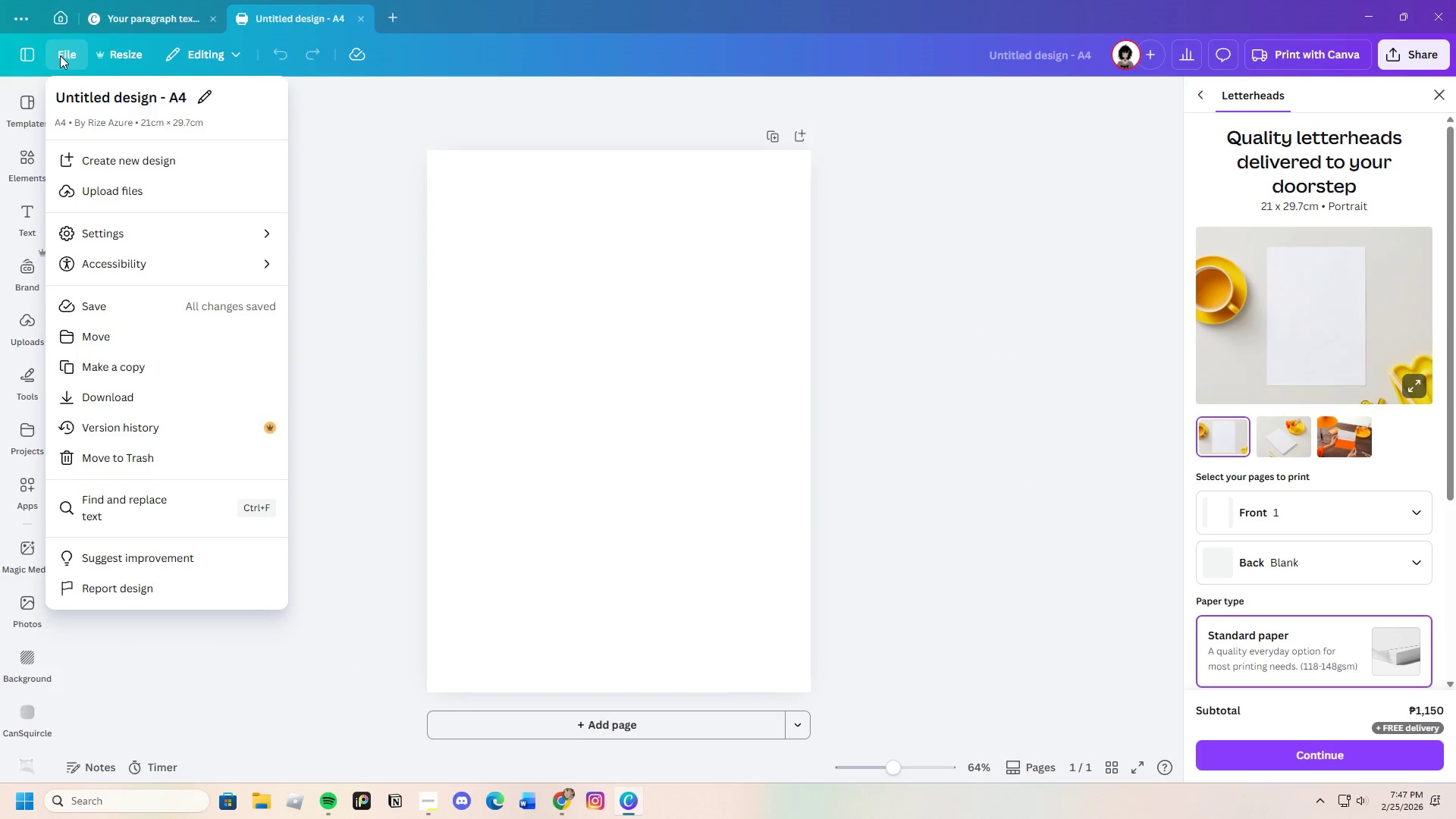 
left_click([60, 55])
 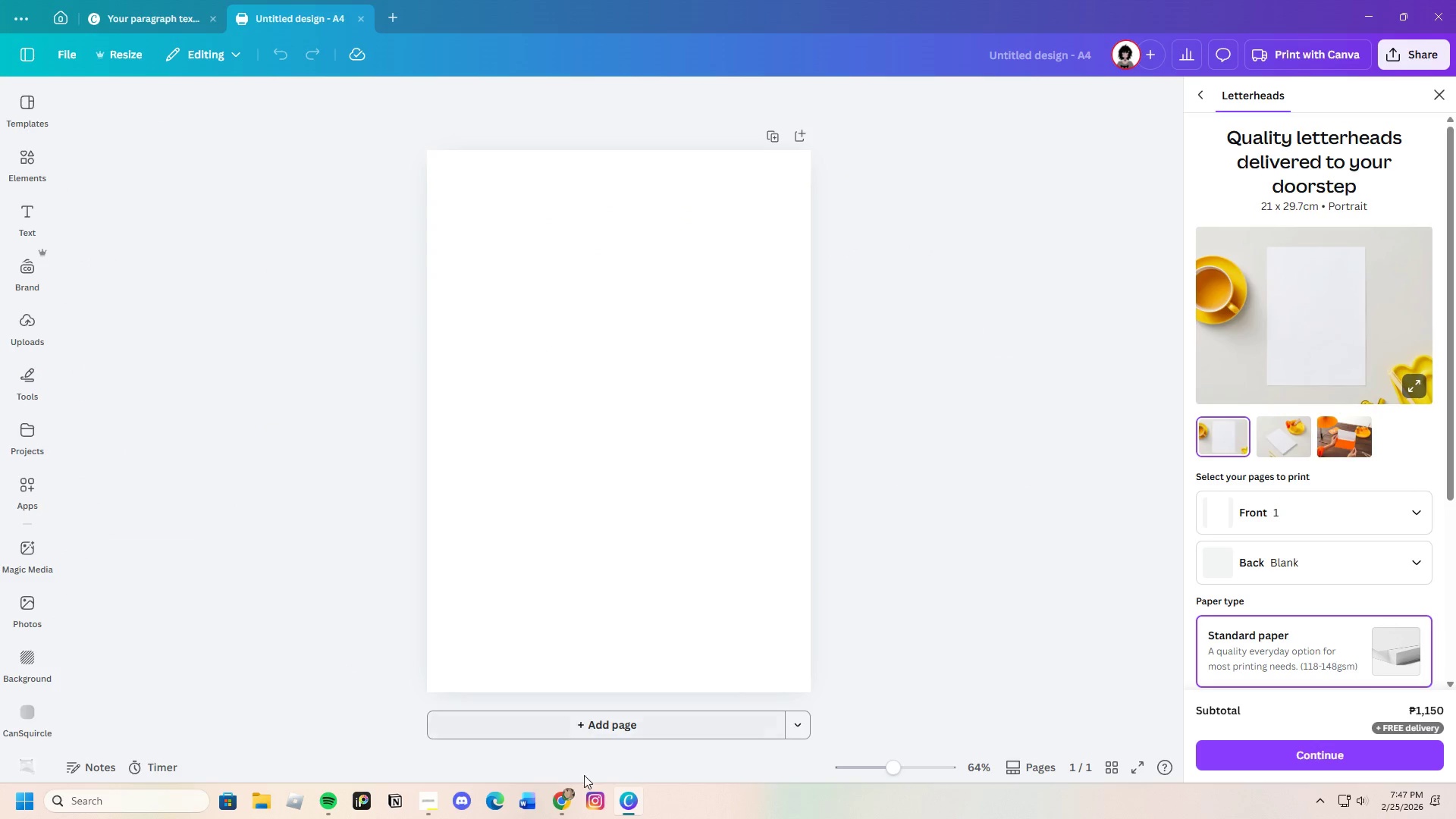 
left_click([563, 789])
 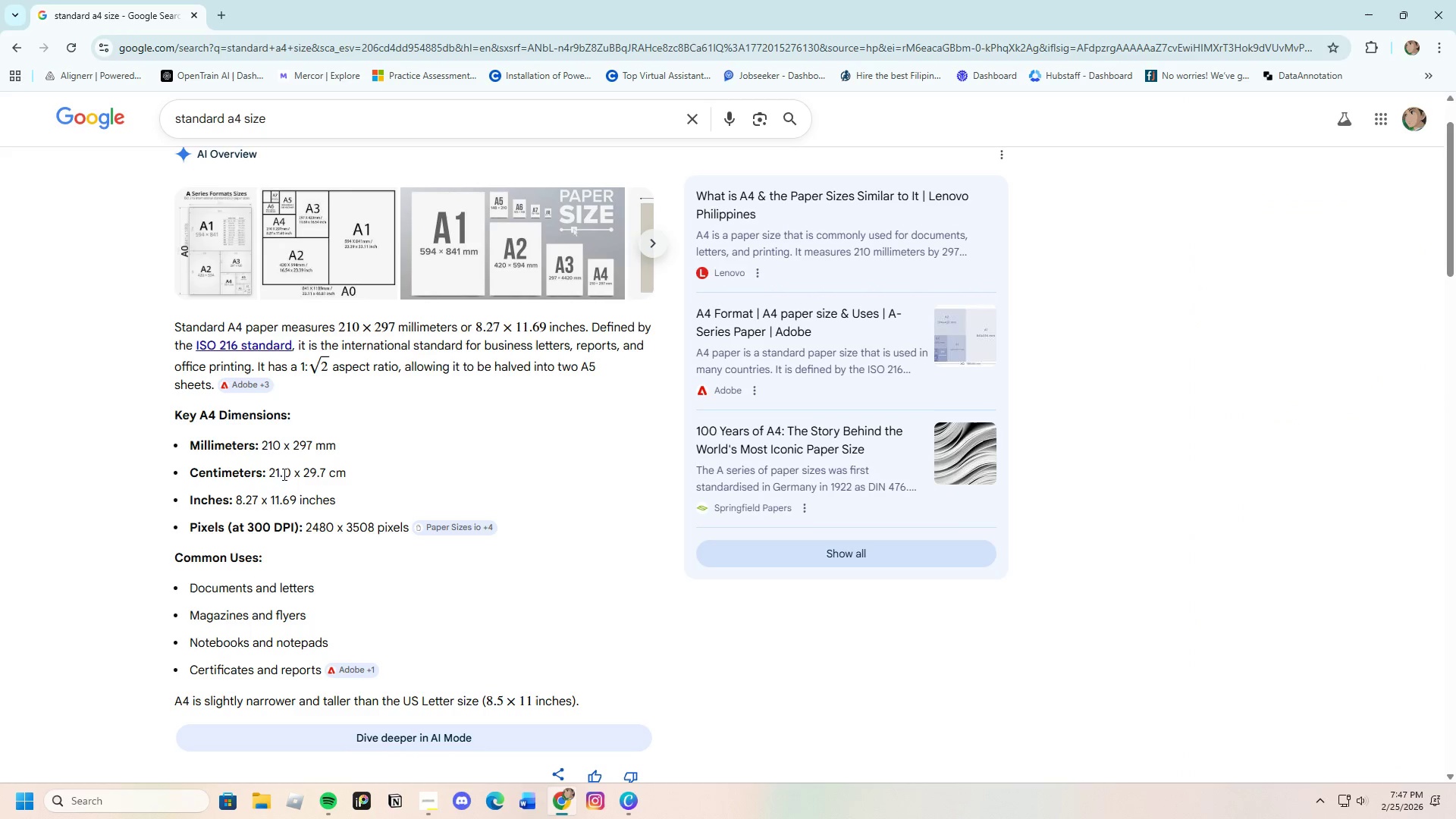 
left_click_drag(start_coordinate=[274, 474], to_coordinate=[415, 479])
 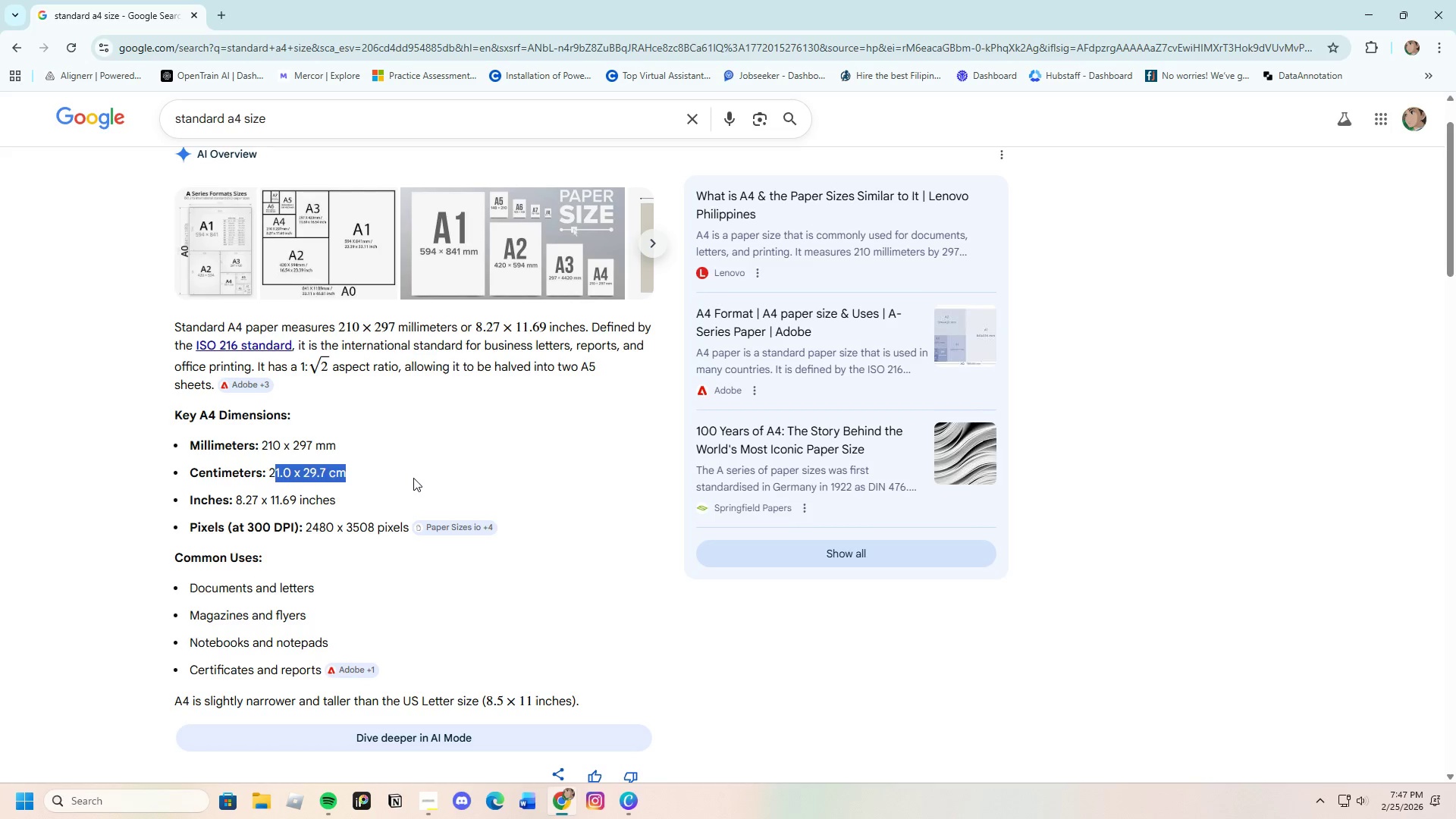 
left_click([413, 478])
 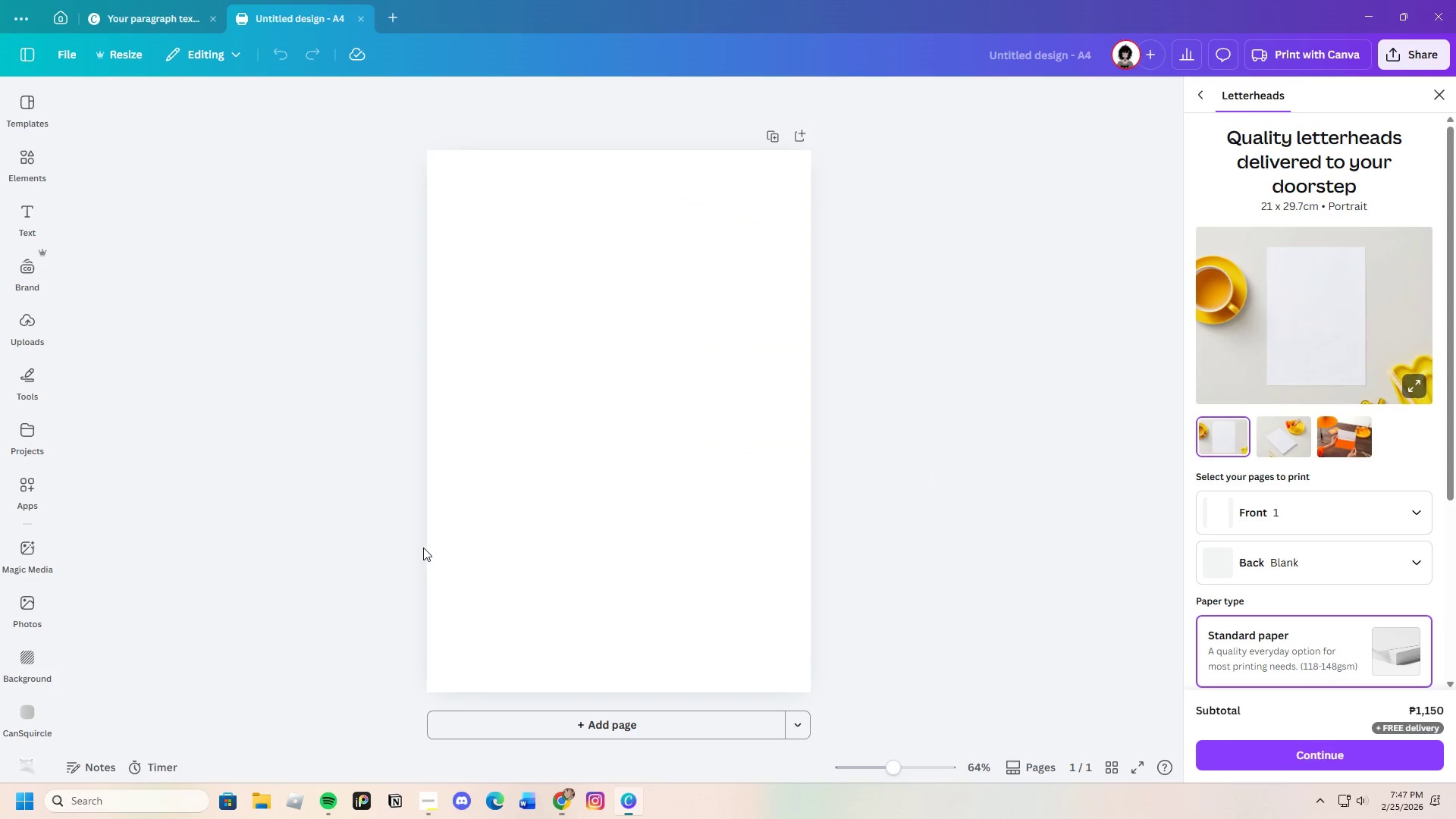 
left_click([67, 50])
 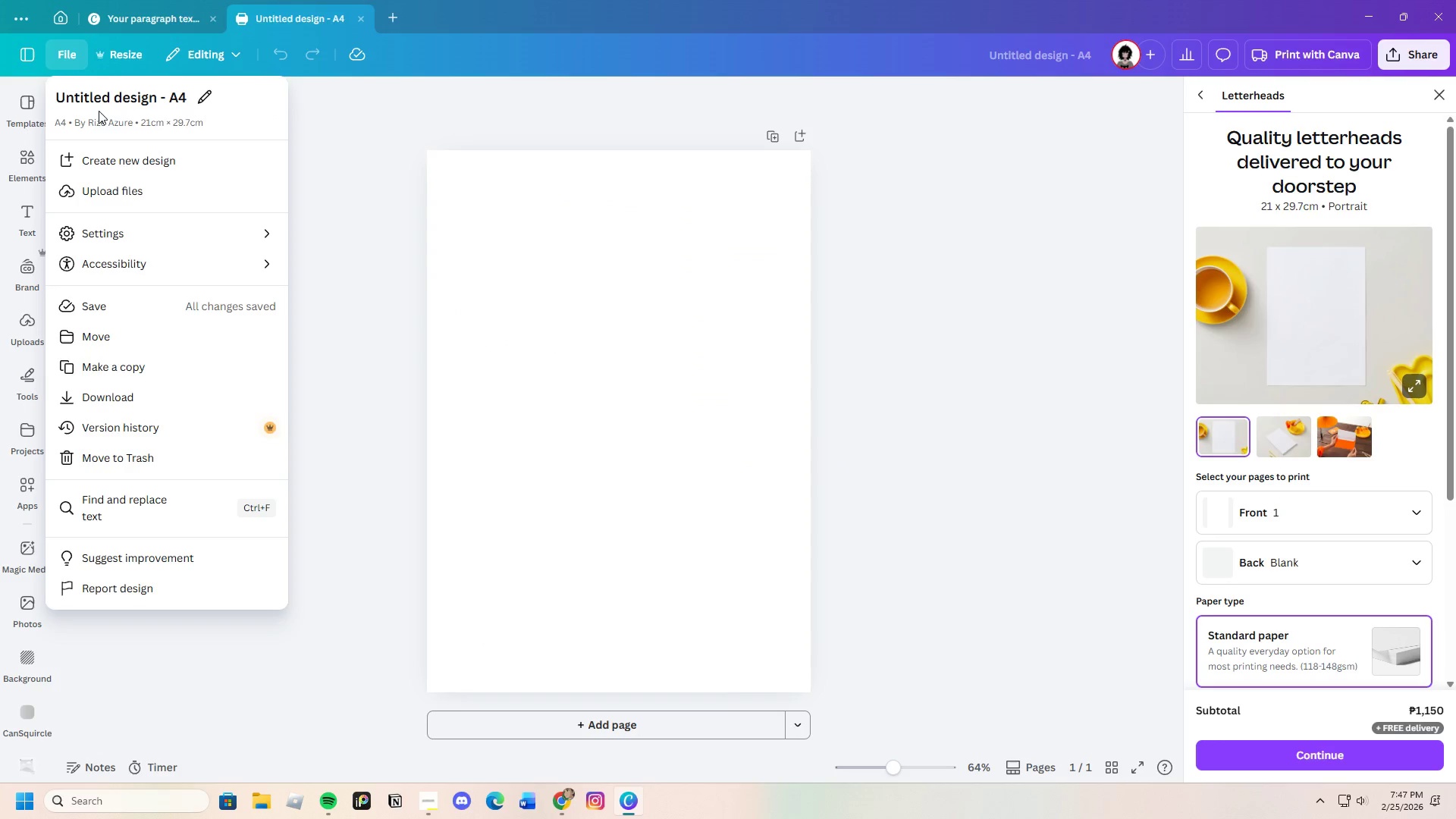 
left_click([373, 140])
 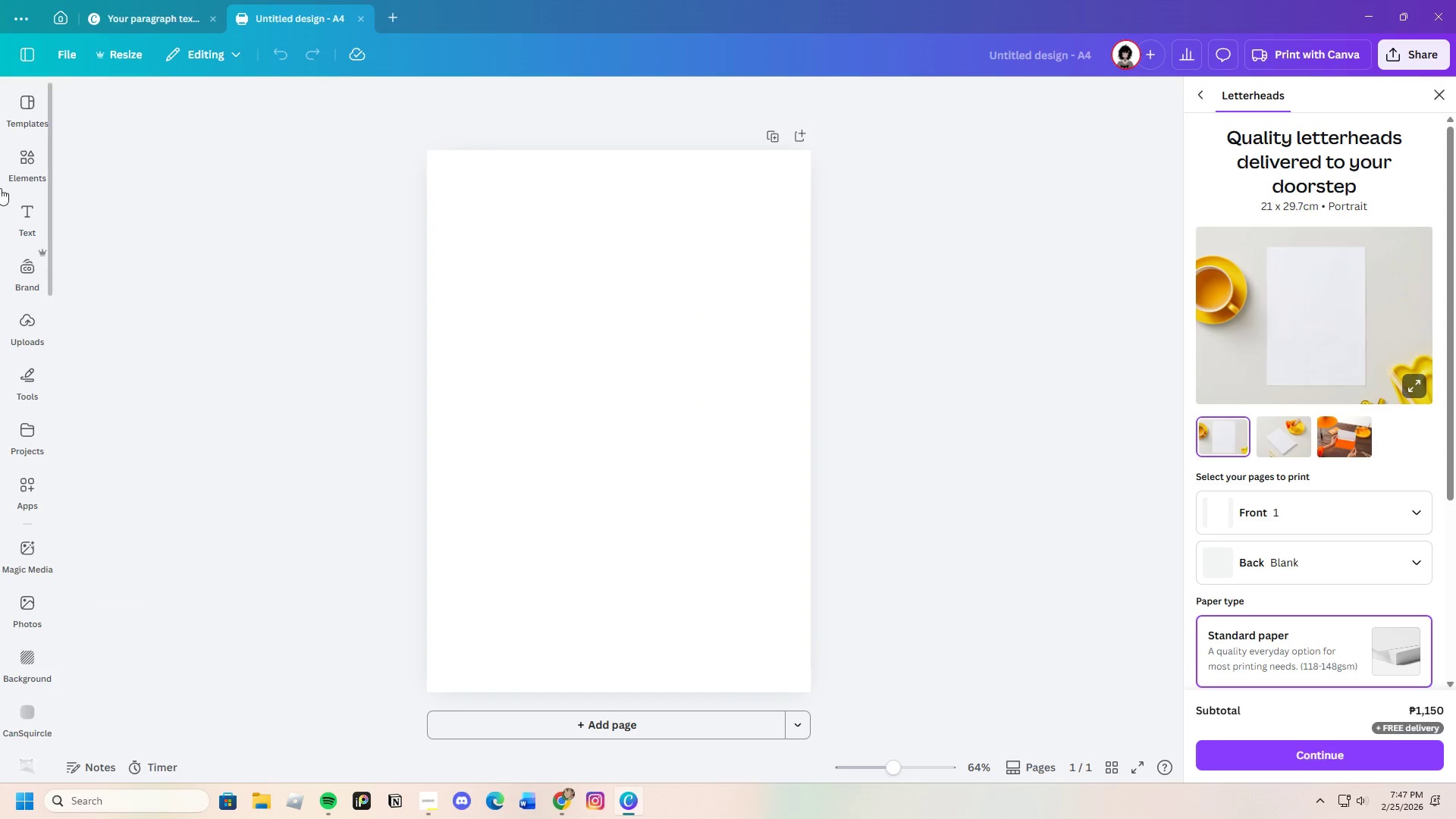 
wait(5.03)
 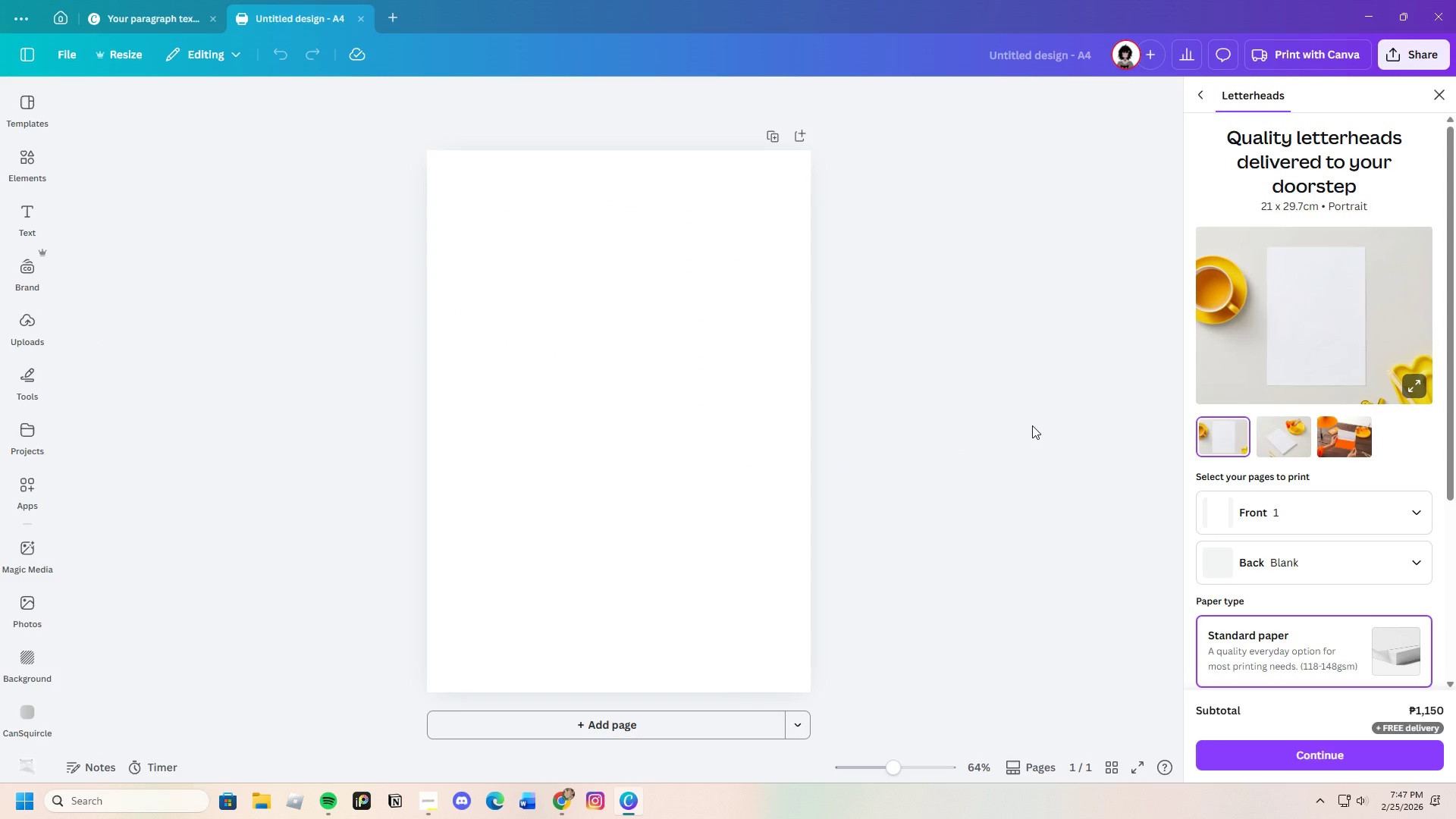 
left_click([159, 113])
 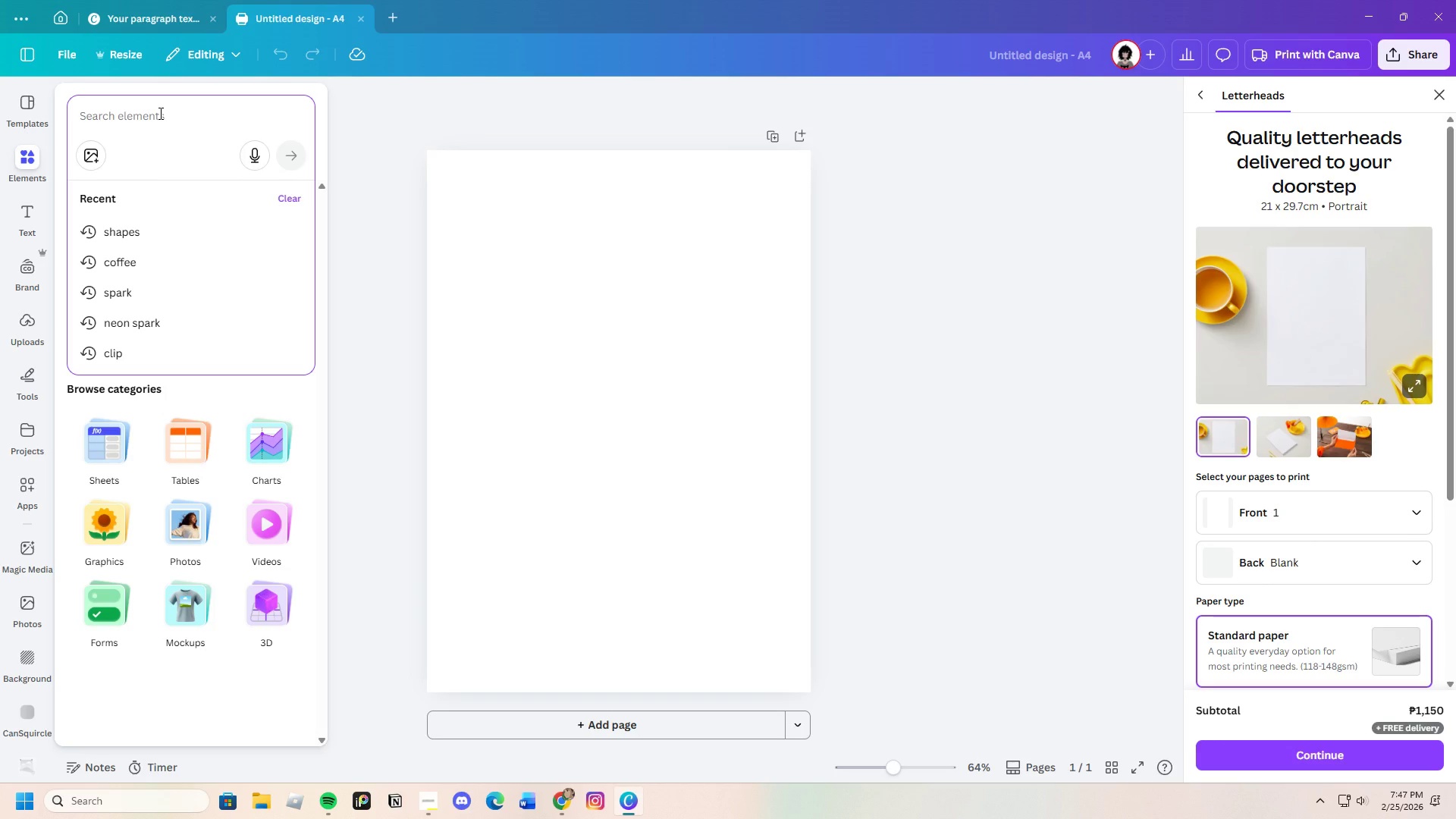 
wait(11.06)
 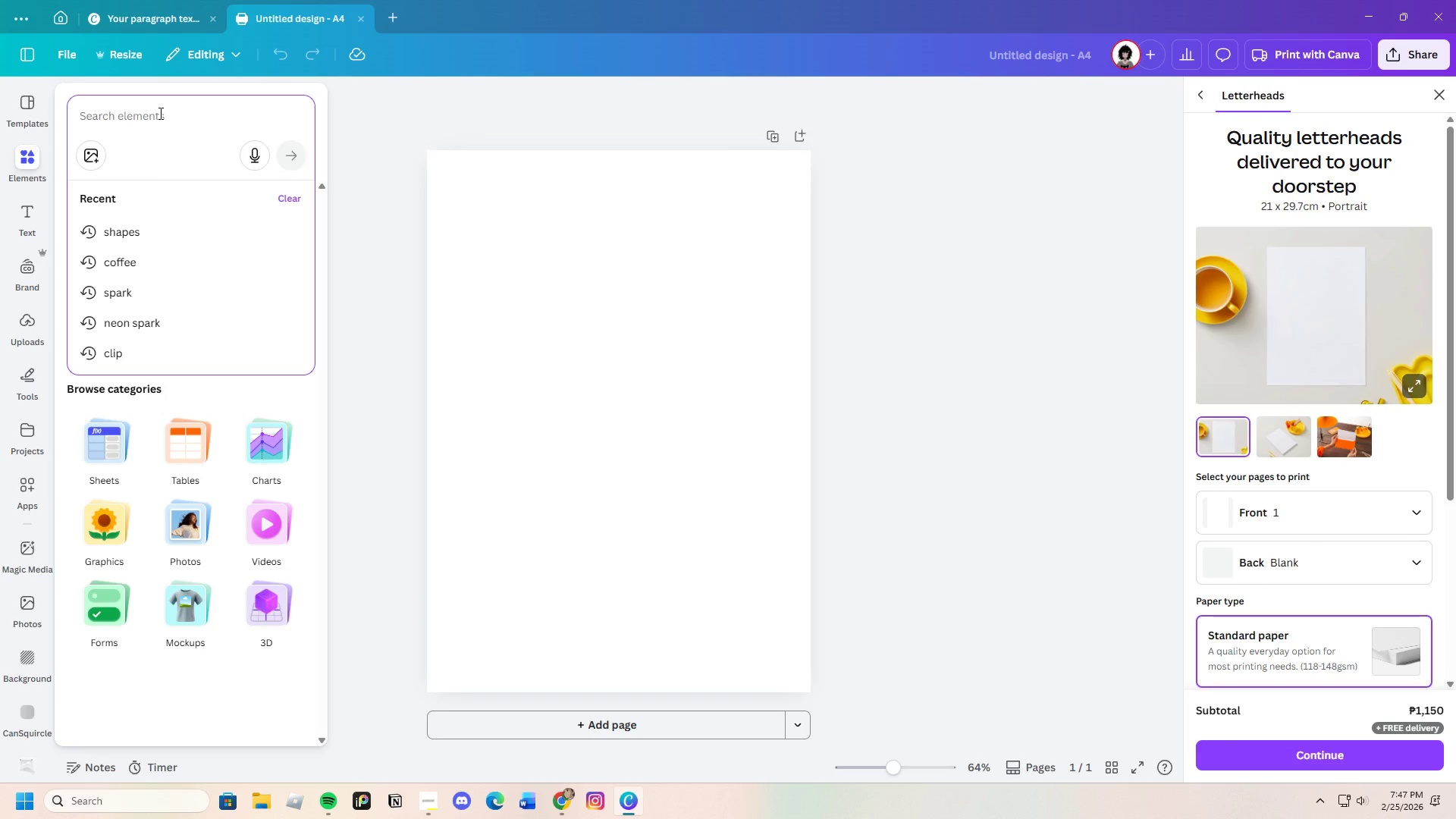 
type(vinatge)
key(Backspace)
key(Backspace)
key(Backspace)
type(tage)
key(Backspace)
type(\)
key(Backspace)
key(Backspace)
key(Backspace)
key(Backspace)
key(Backspace)
type(tage backf)
key(Backspace)
type(gore)
key(Backspace)
key(Backspace)
key(Backspace)
type(round)
 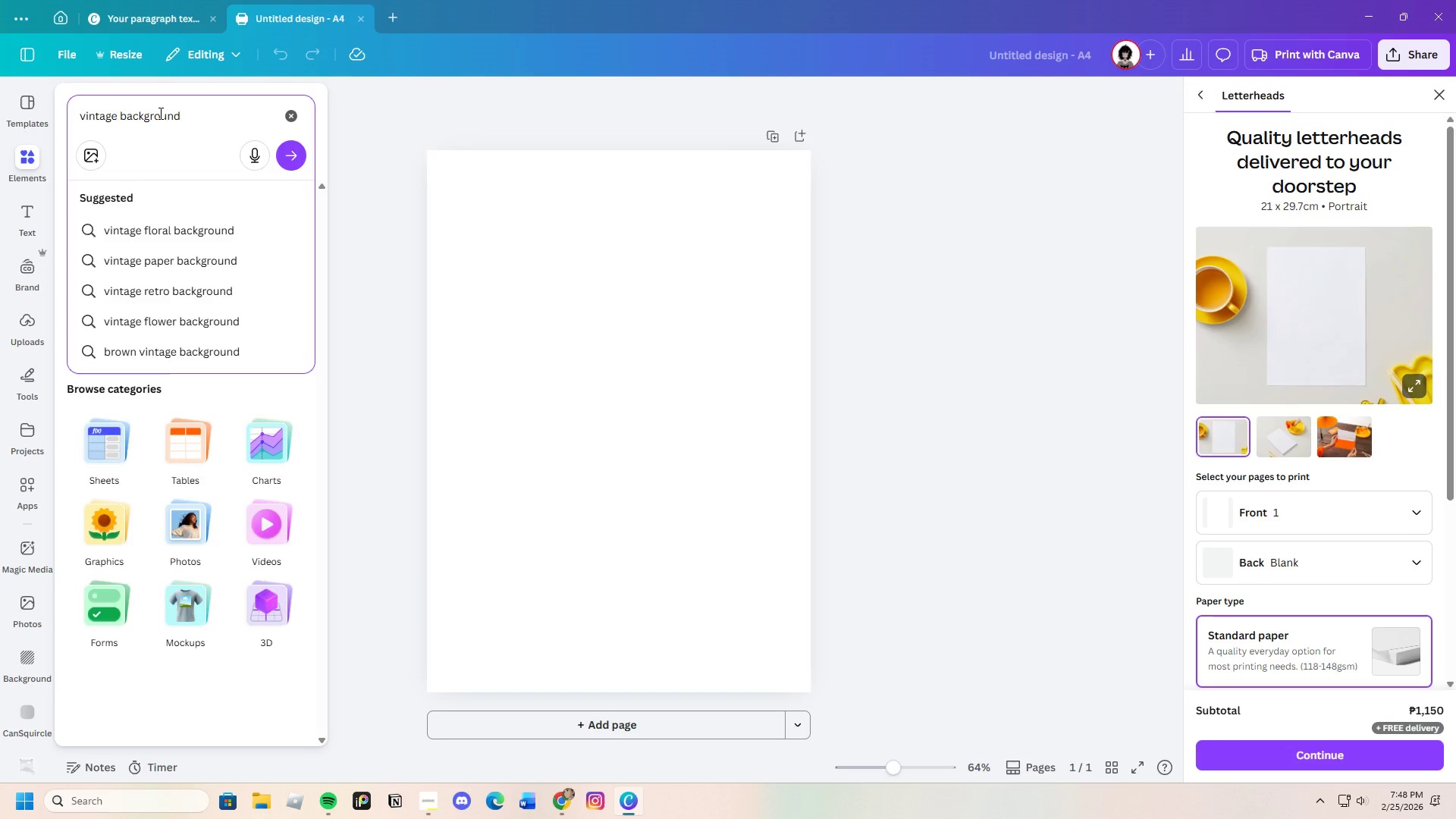 
key(Enter)
 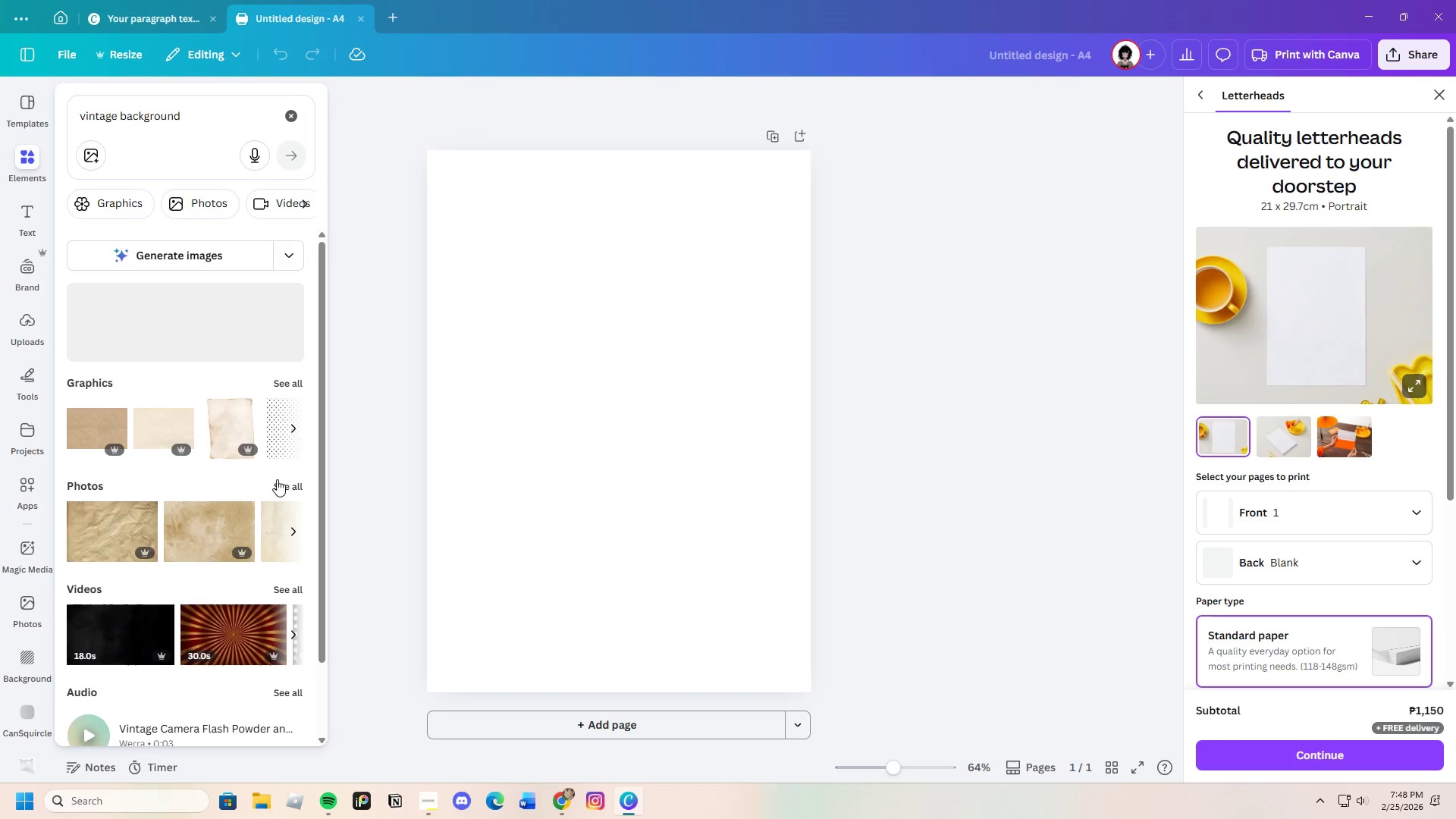 
left_click([108, 200])
 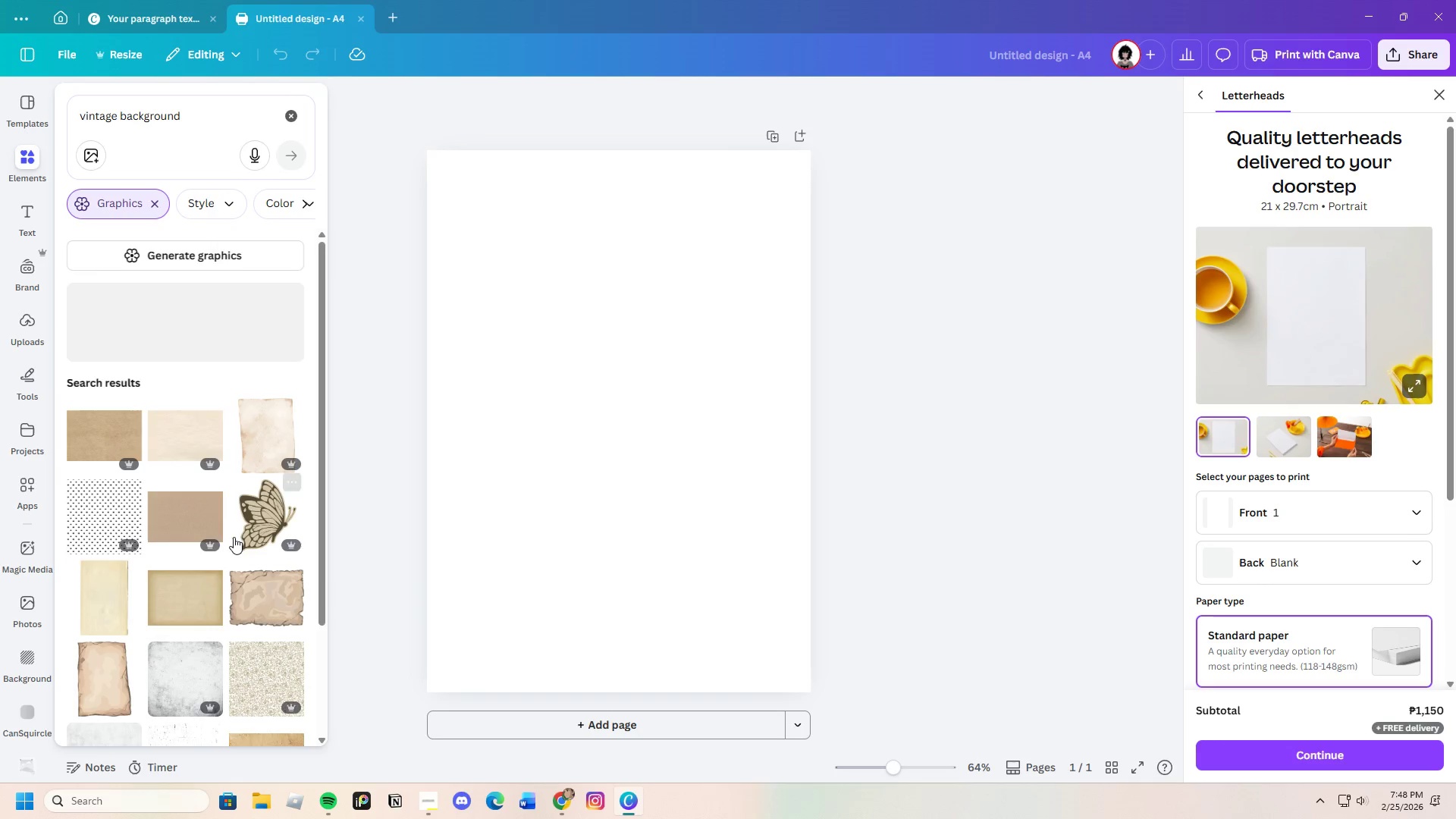 
scroll: coordinate [228, 544], scroll_direction: down, amount: 3.0
 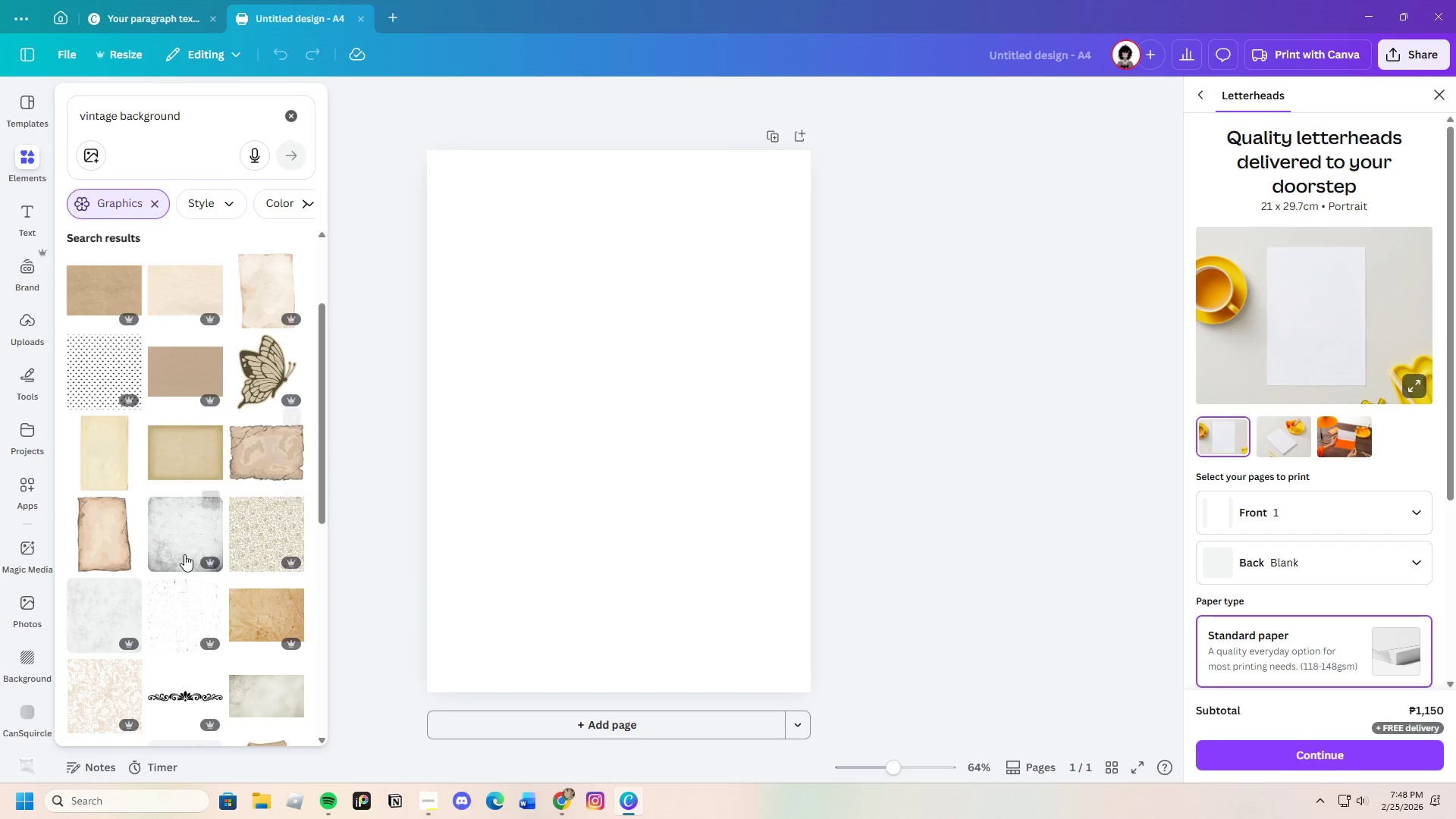 
left_click([252, 305])
 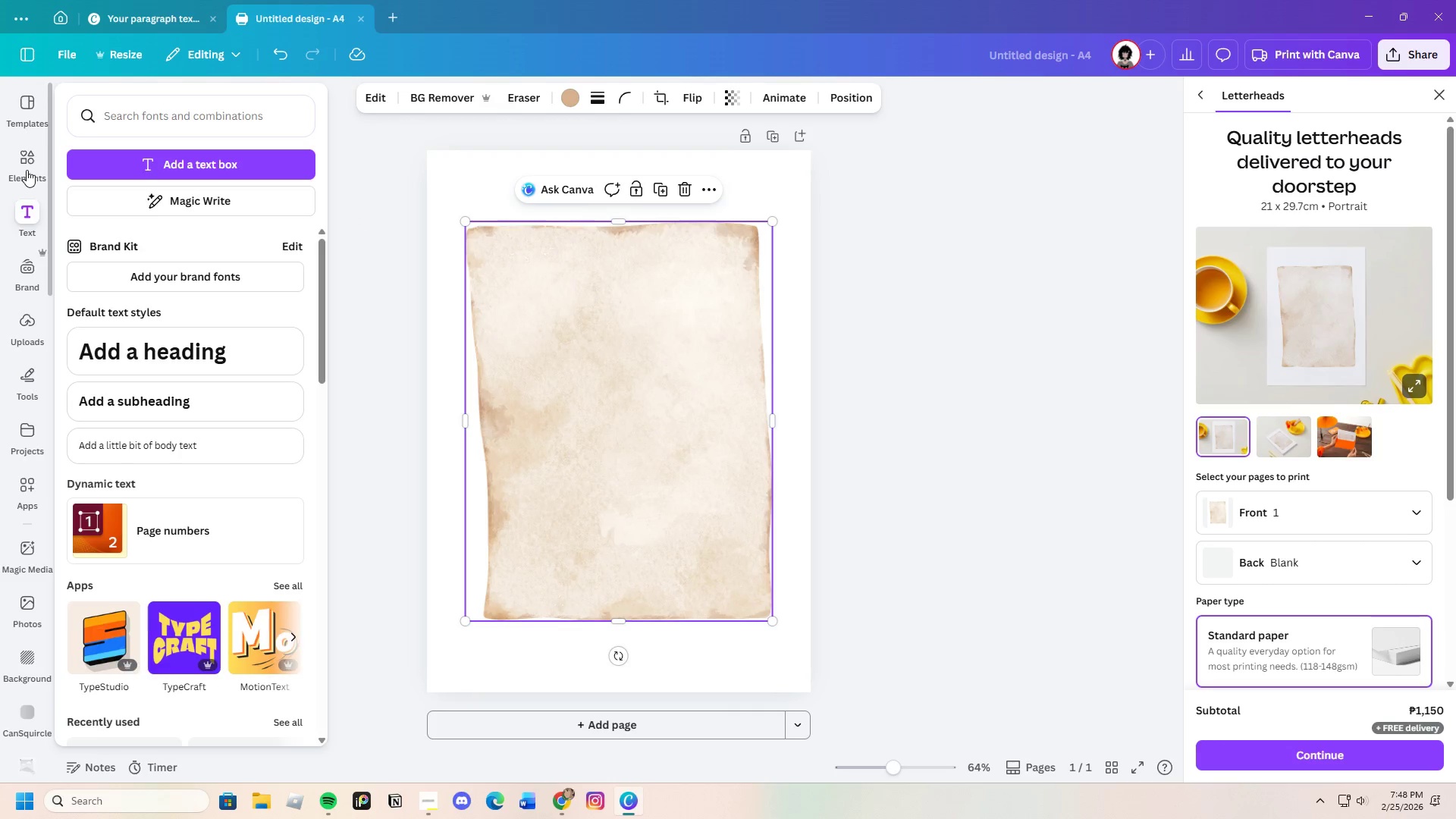 
left_click([27, 170])
 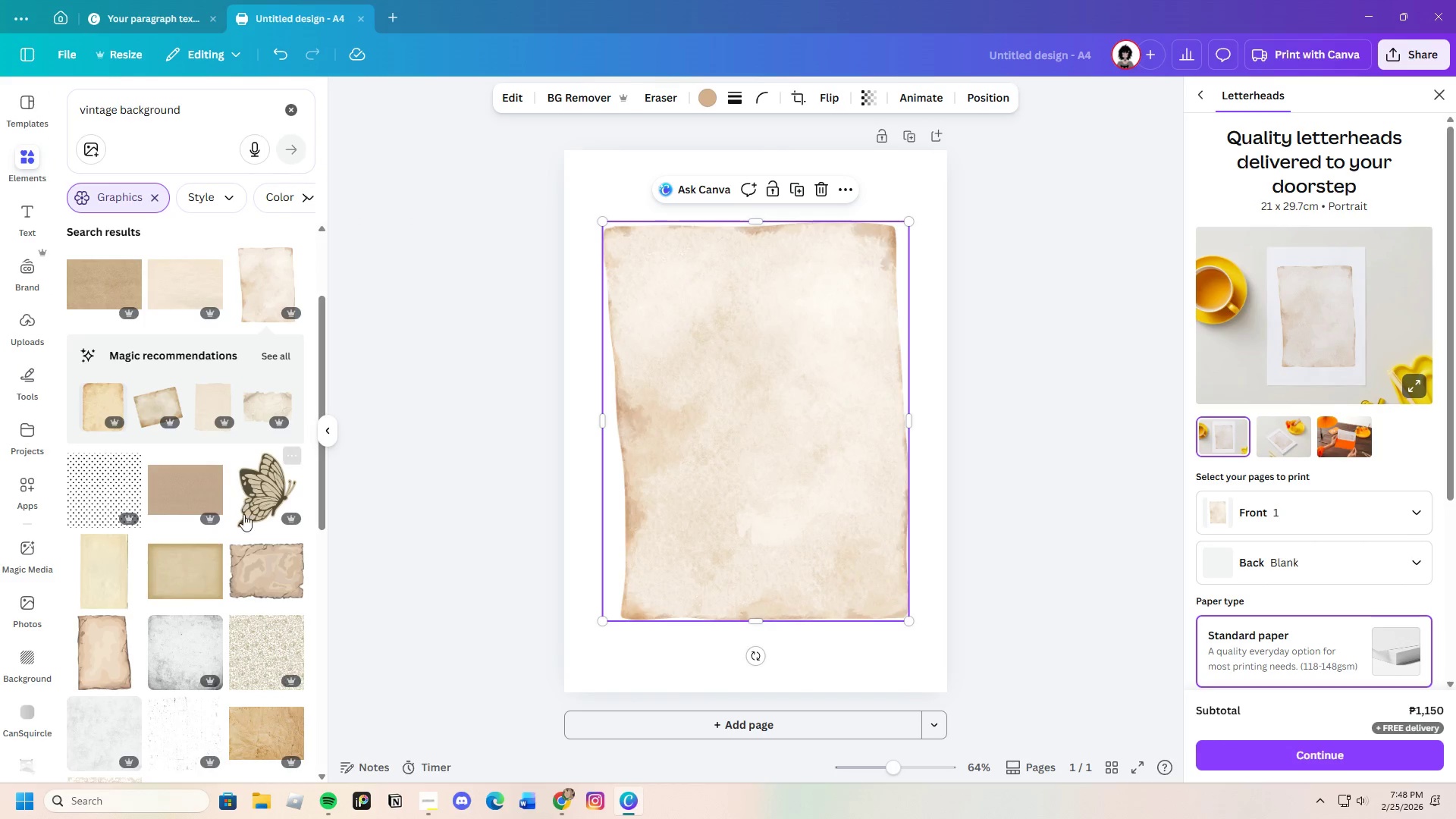 
scroll: coordinate [243, 516], scroll_direction: down, amount: 4.0
 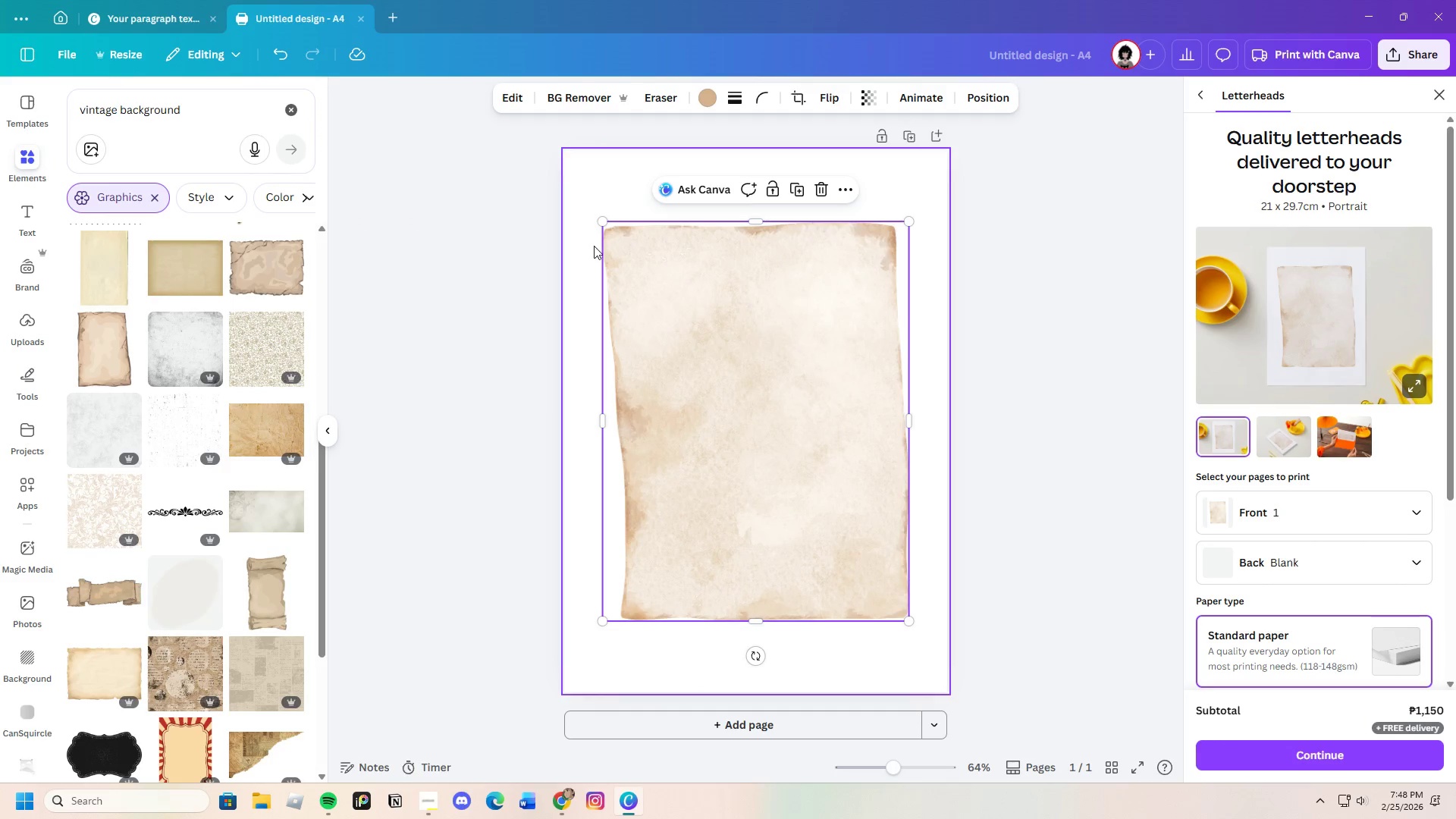 
left_click_drag(start_coordinate=[604, 224], to_coordinate=[505, 127])
 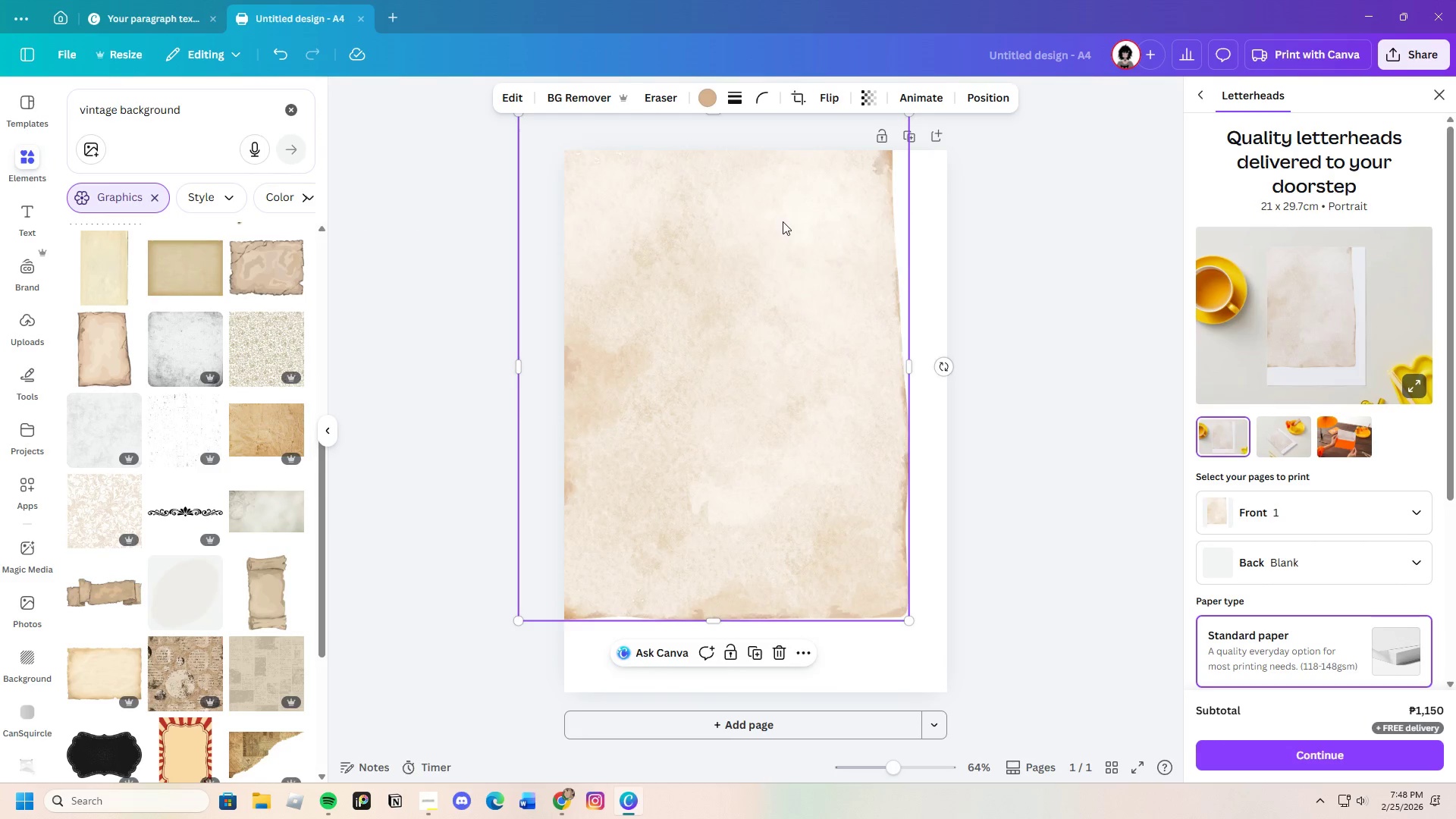 
left_click_drag(start_coordinate=[787, 233], to_coordinate=[842, 348])
 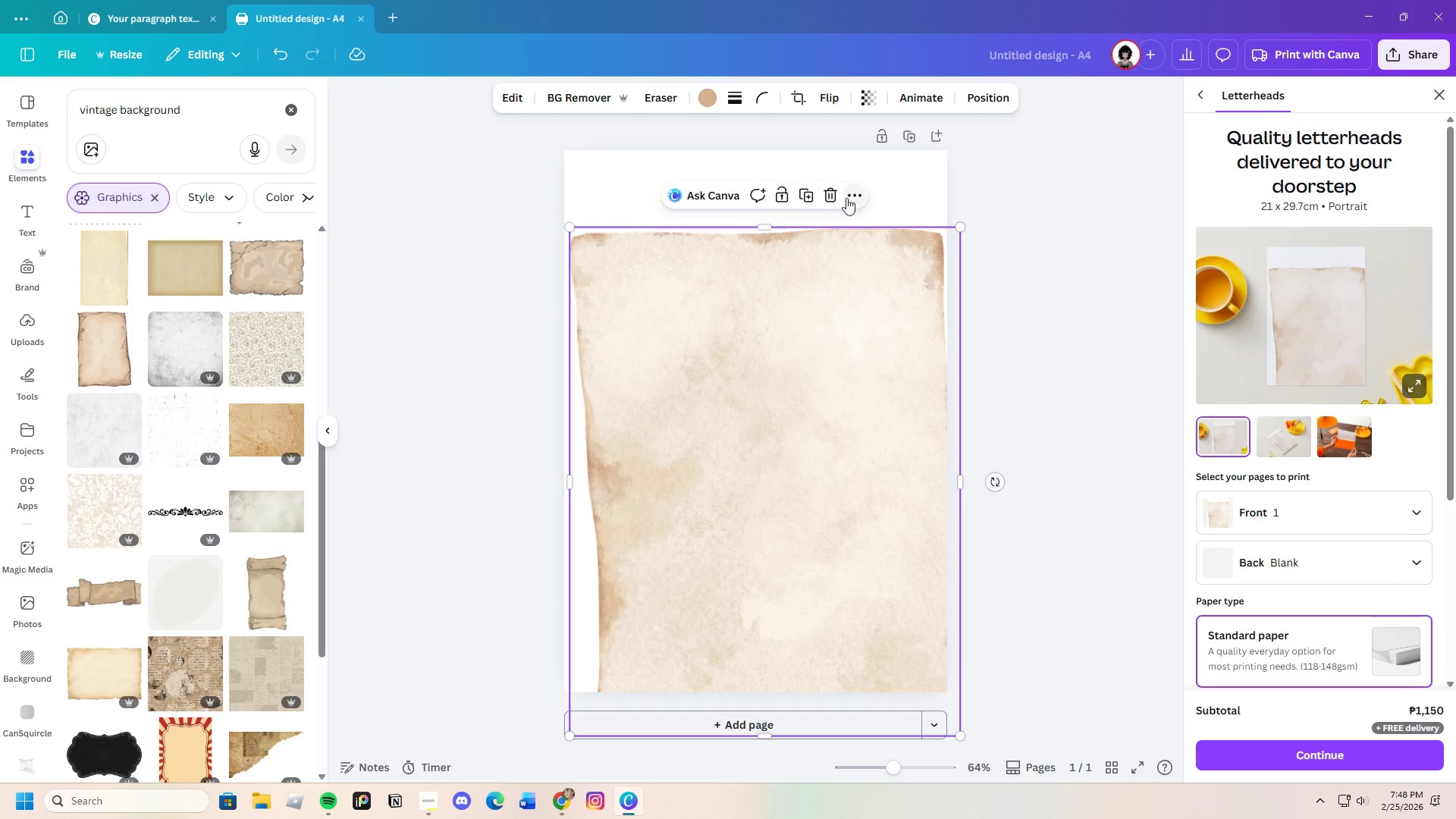 
left_click([827, 190])
 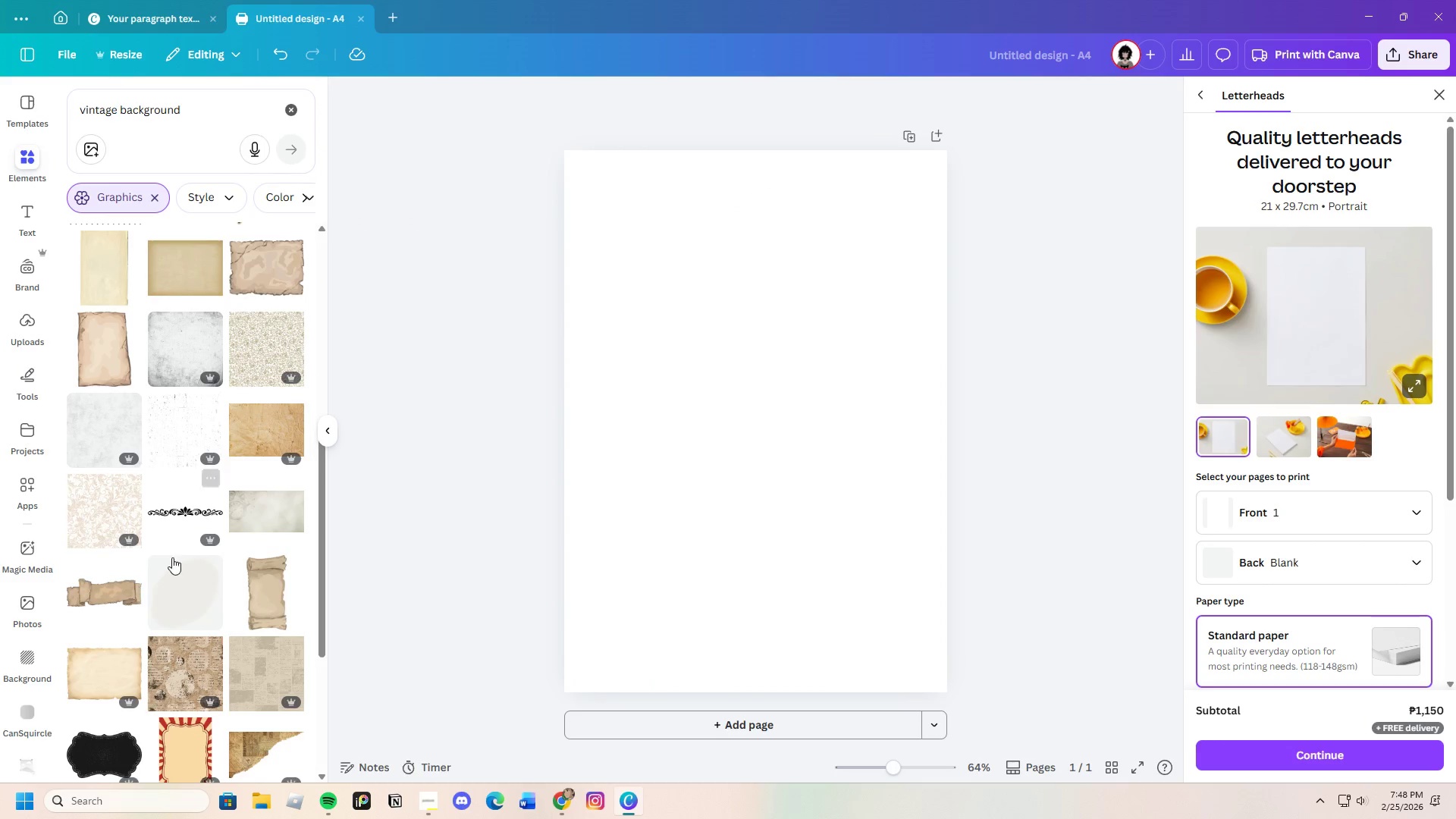 
scroll: coordinate [171, 557], scroll_direction: down, amount: 3.0
 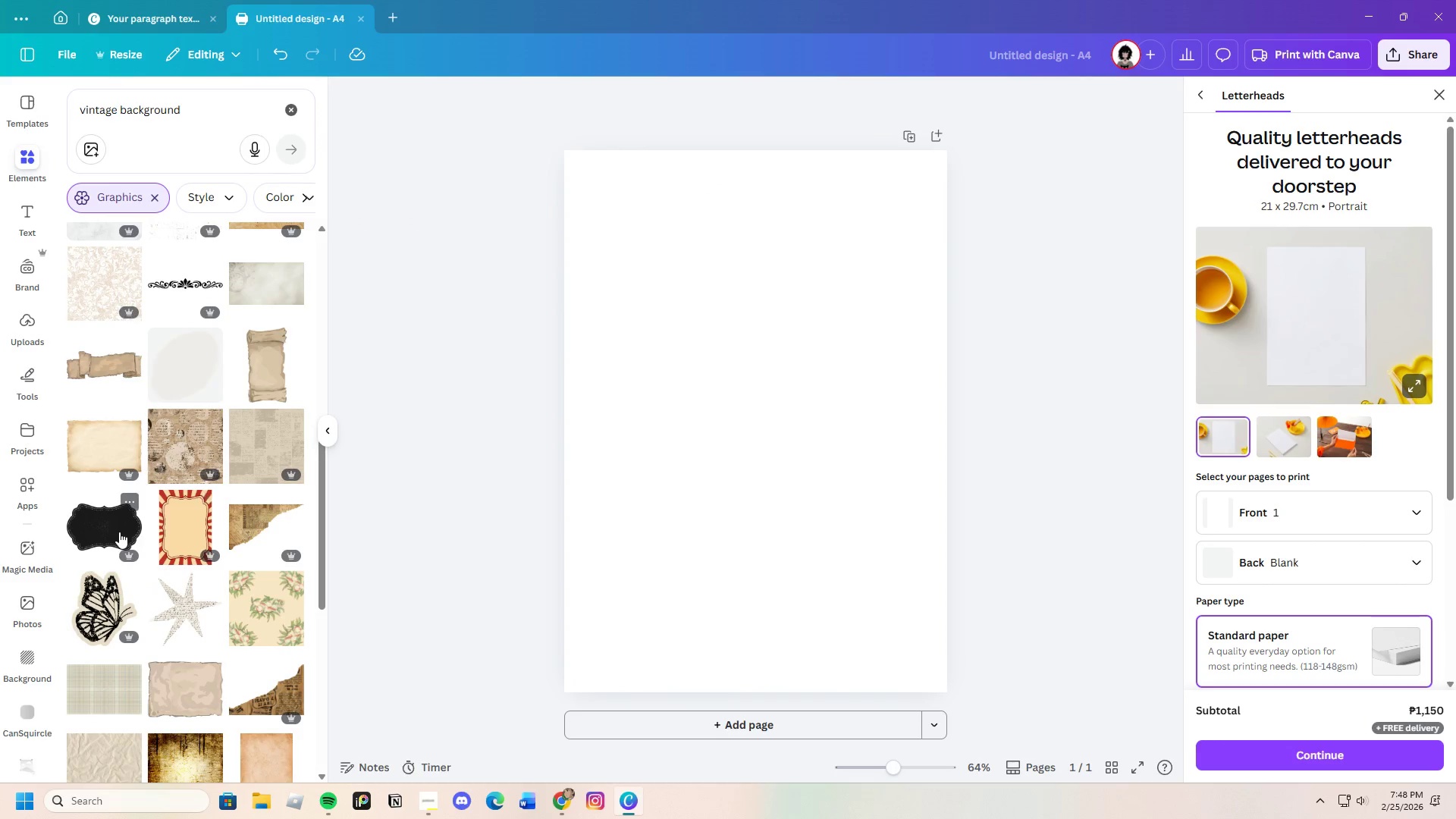 
left_click([79, 450])
 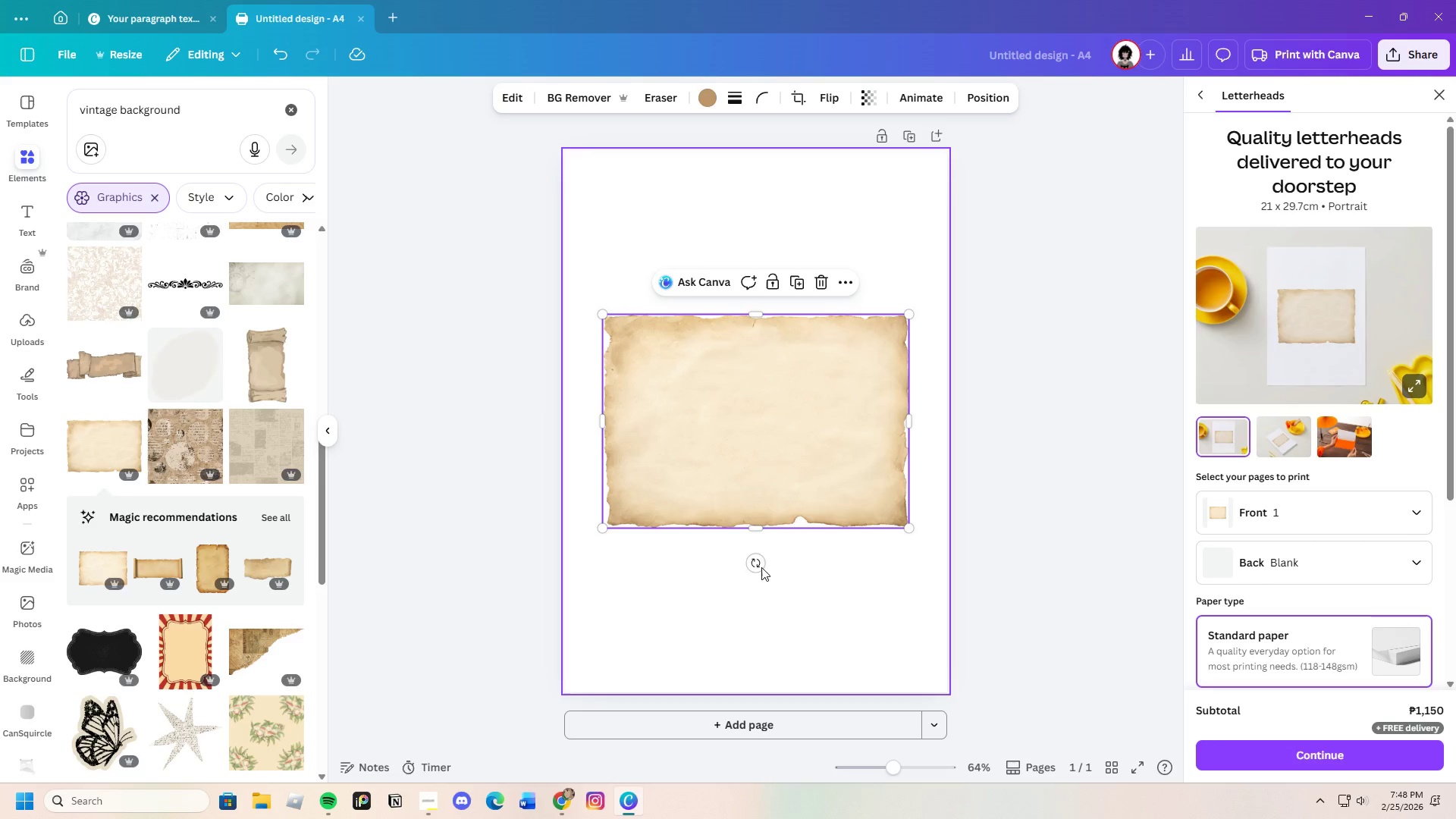 
left_click_drag(start_coordinate=[753, 565], to_coordinate=[641, 417])
 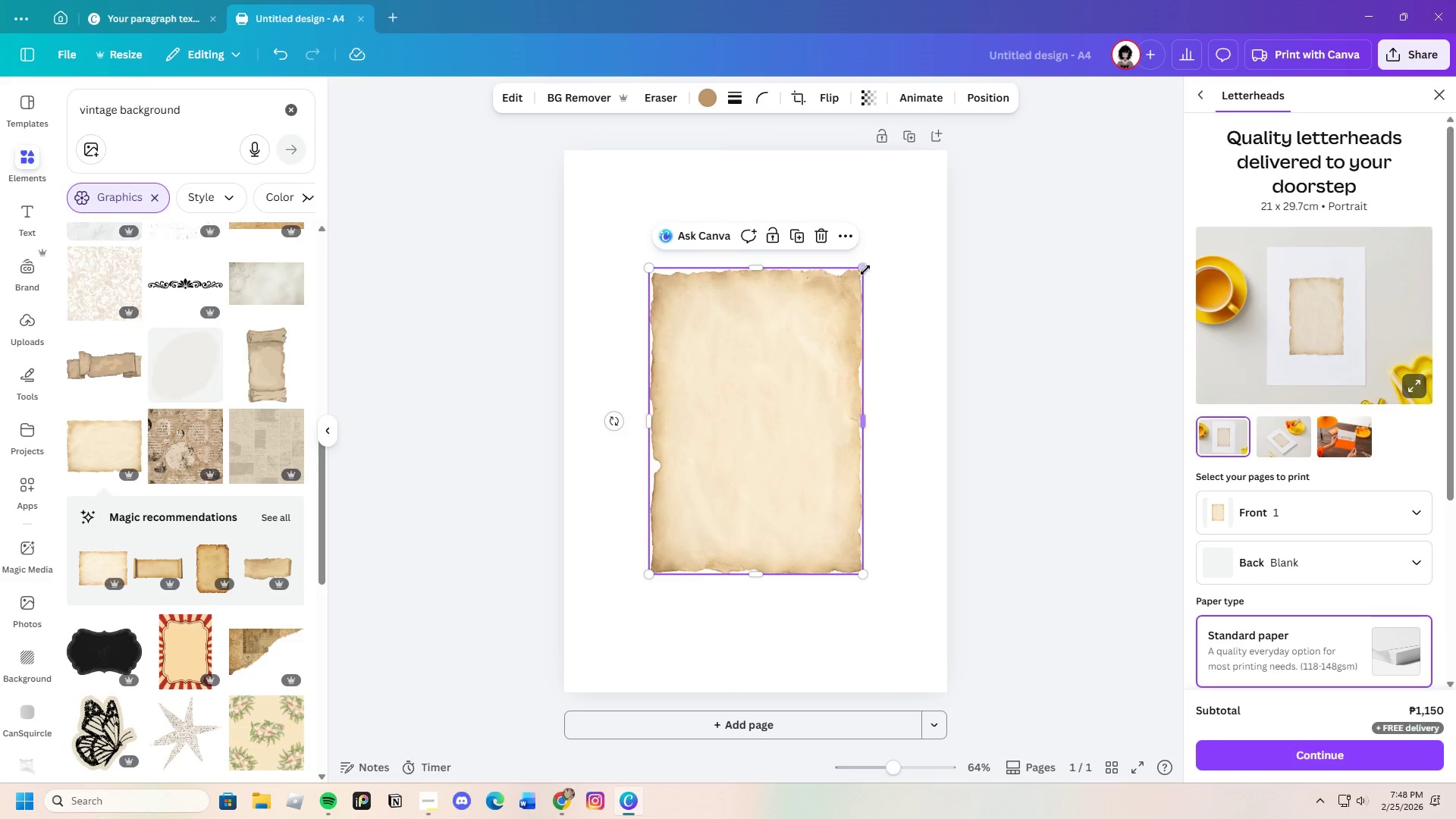 
left_click_drag(start_coordinate=[866, 269], to_coordinate=[920, 159])
 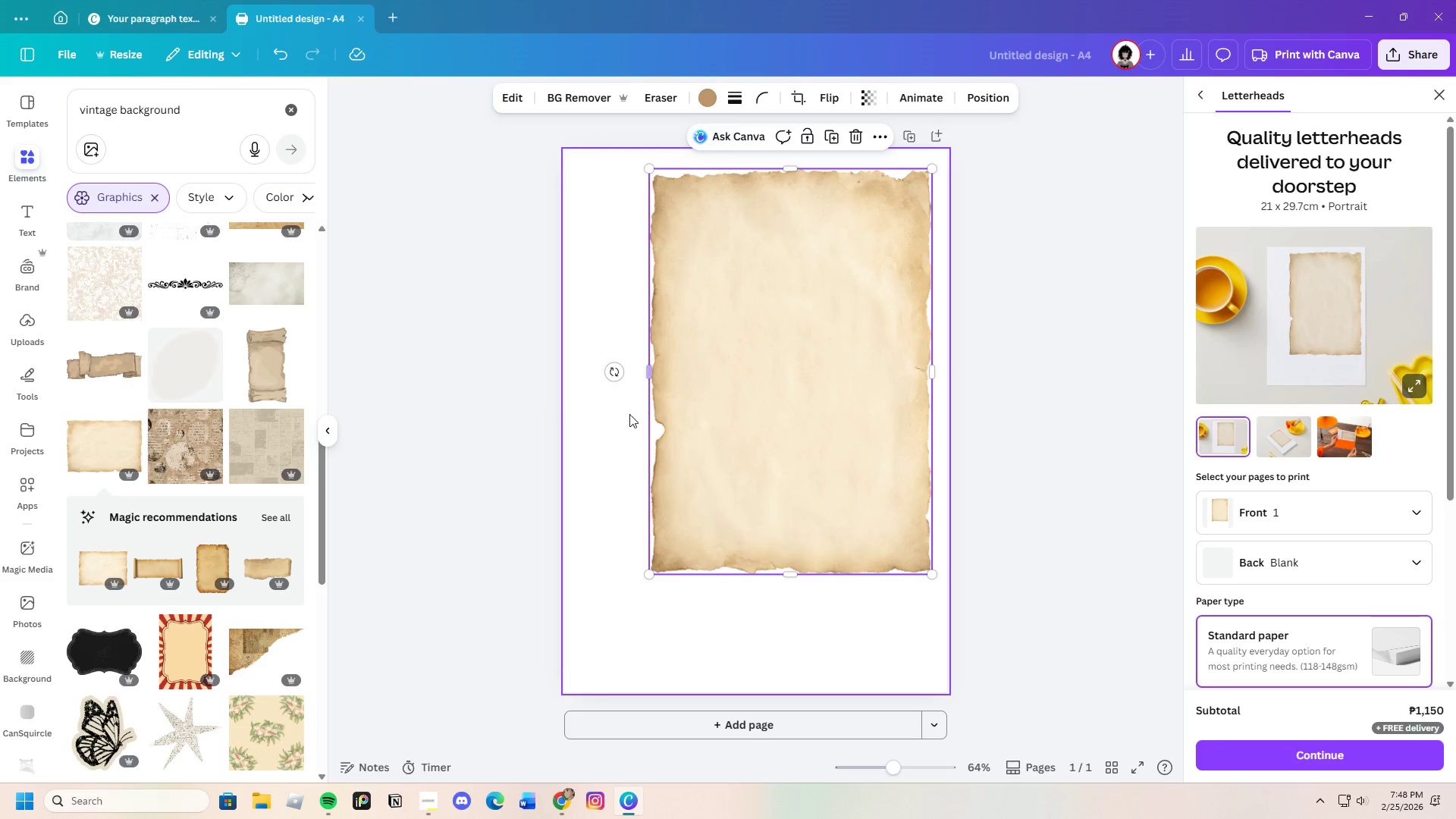 
left_click_drag(start_coordinate=[740, 402], to_coordinate=[702, 431])
 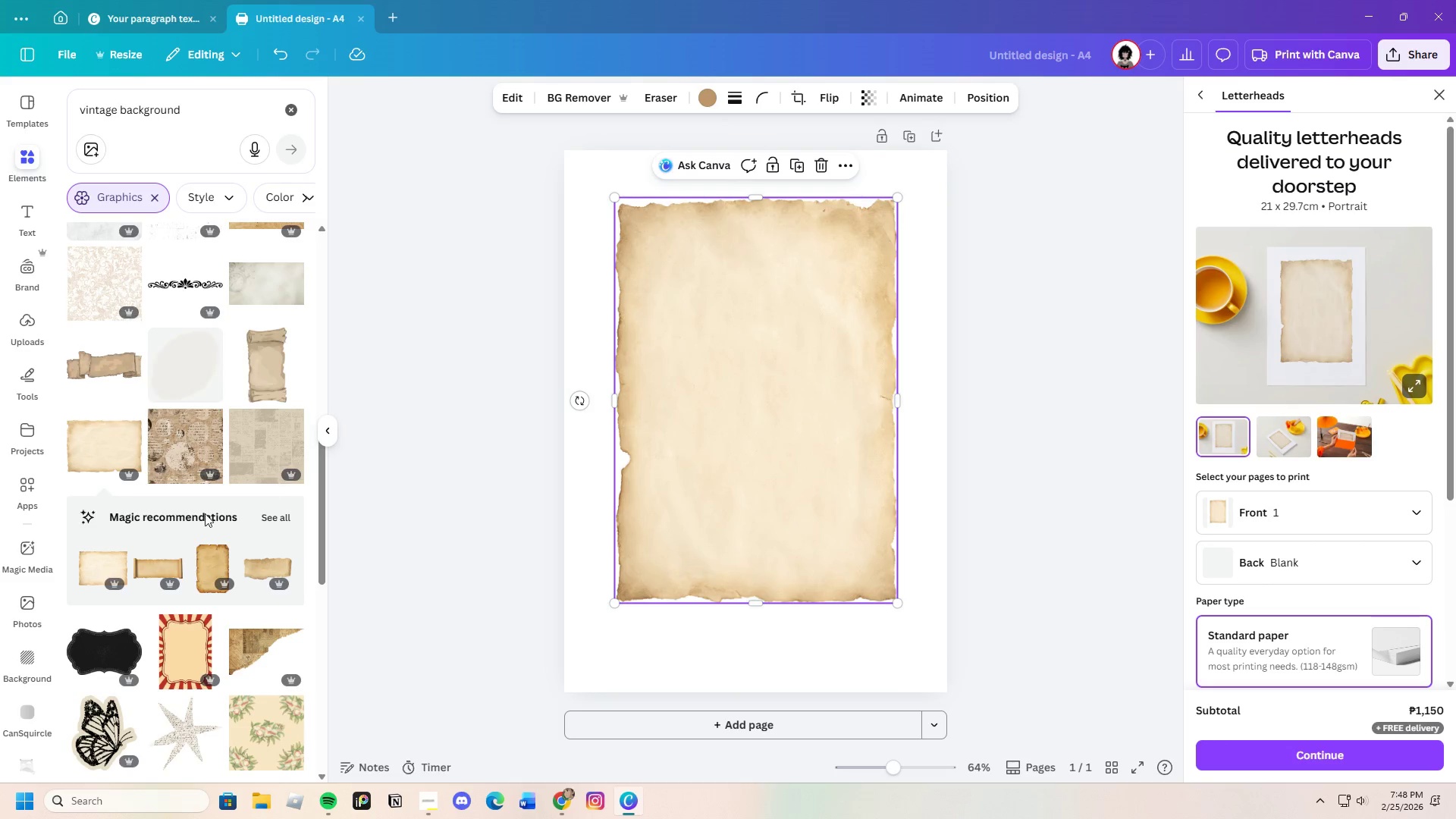 
scroll: coordinate [190, 679], scroll_direction: down, amount: 15.0
 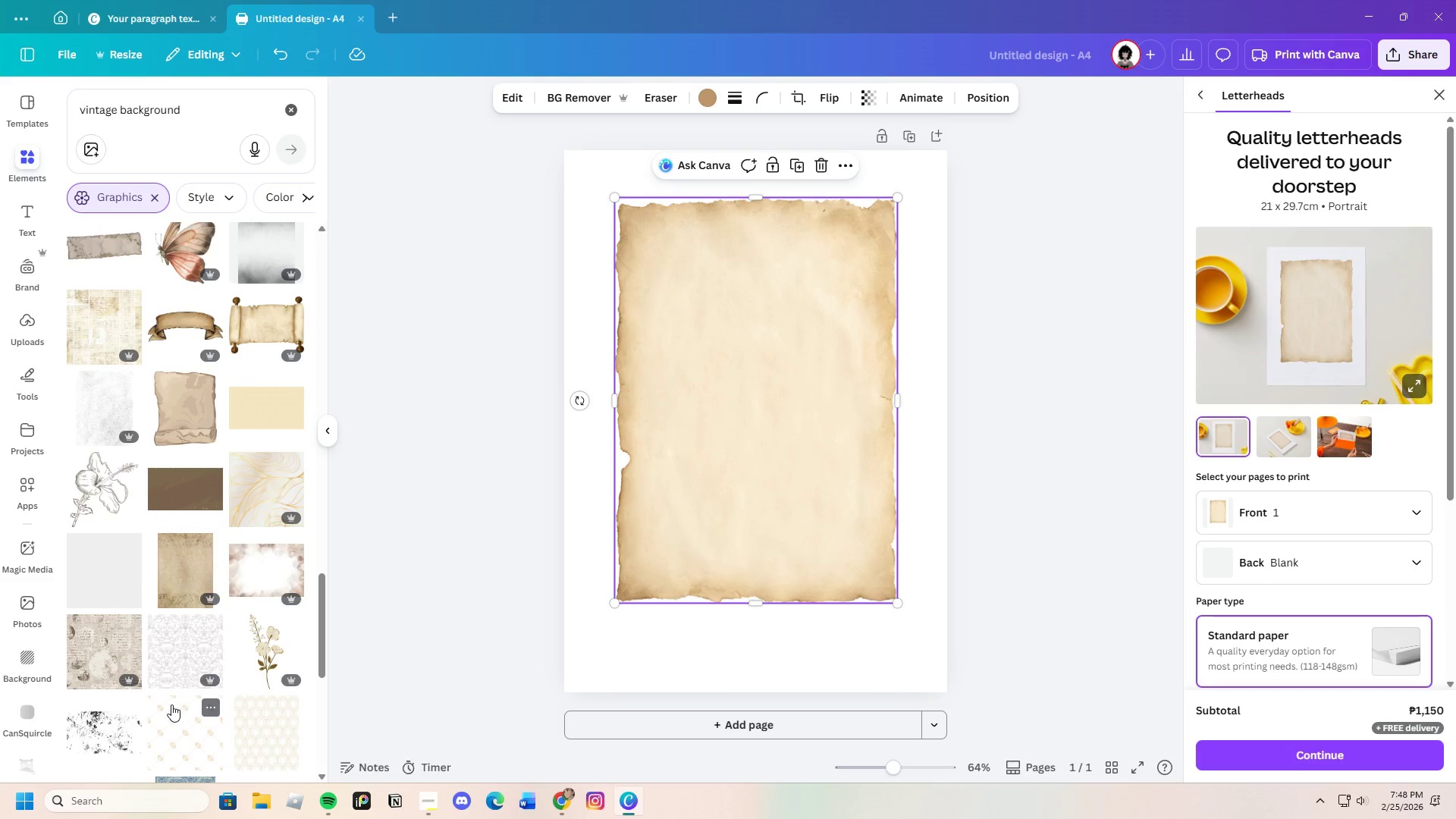 
scroll: coordinate [171, 704], scroll_direction: down, amount: 4.0
 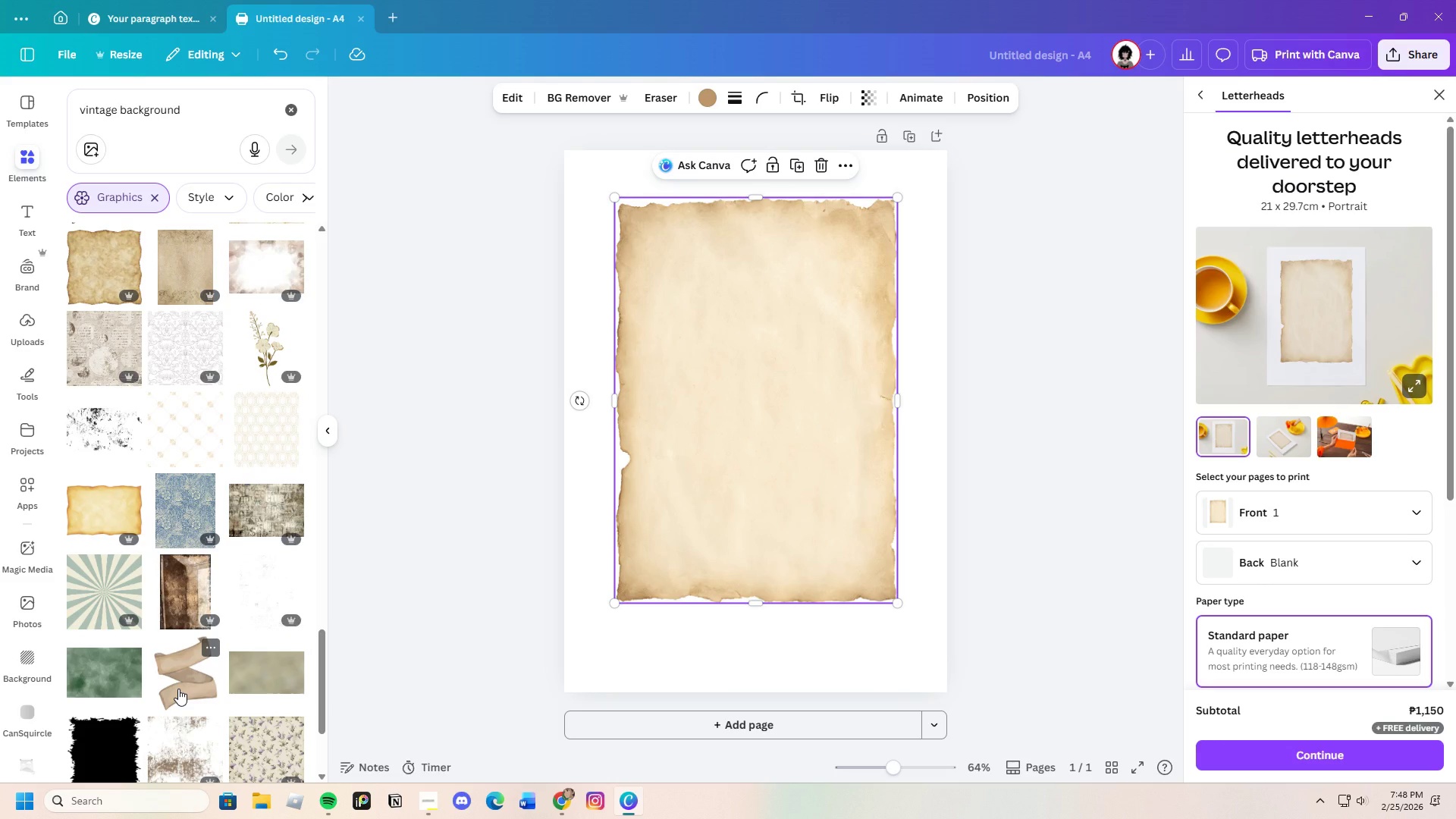 
wait(6.35)
 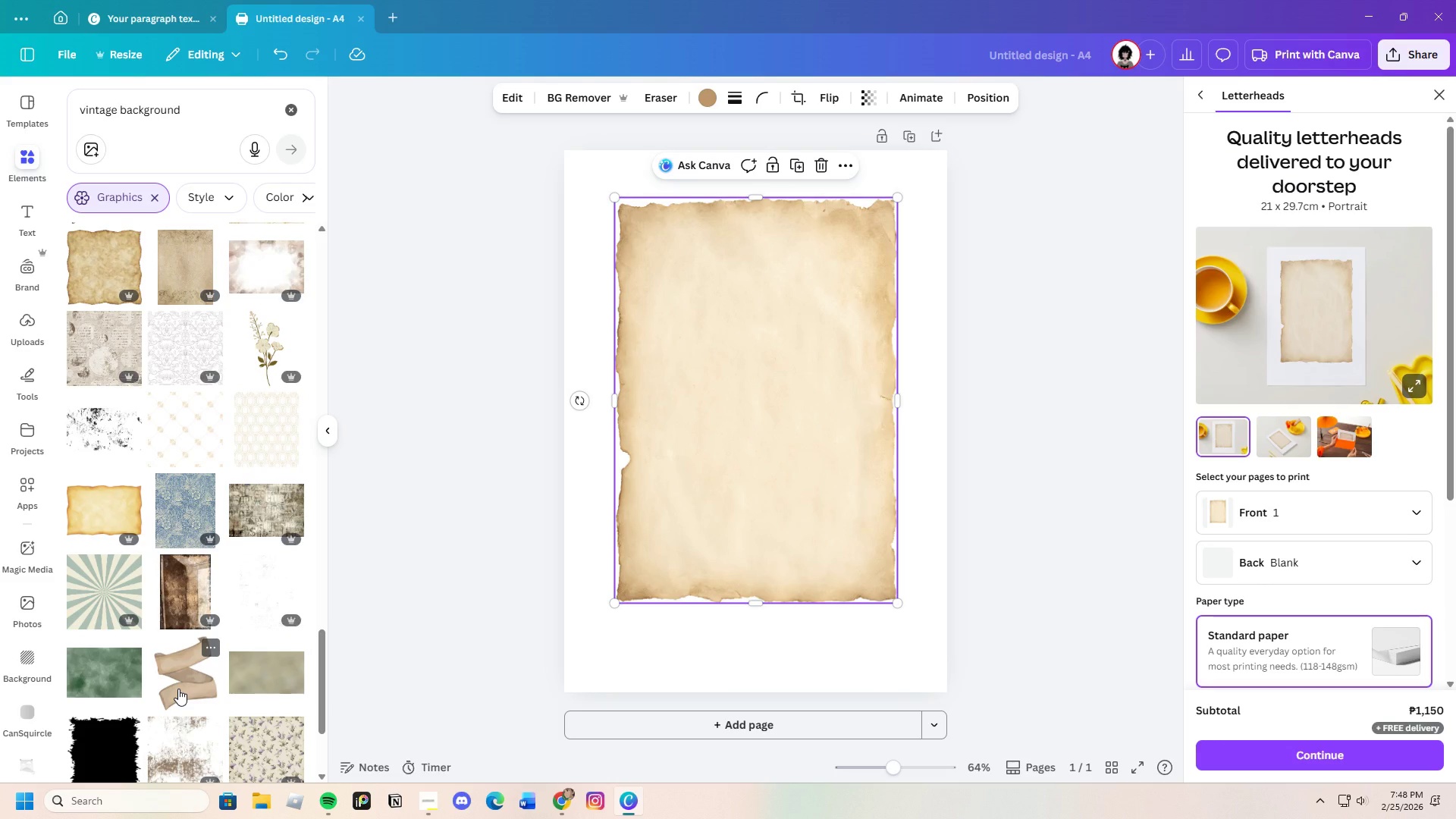 
scroll: coordinate [194, 619], scroll_direction: down, amount: 22.0
 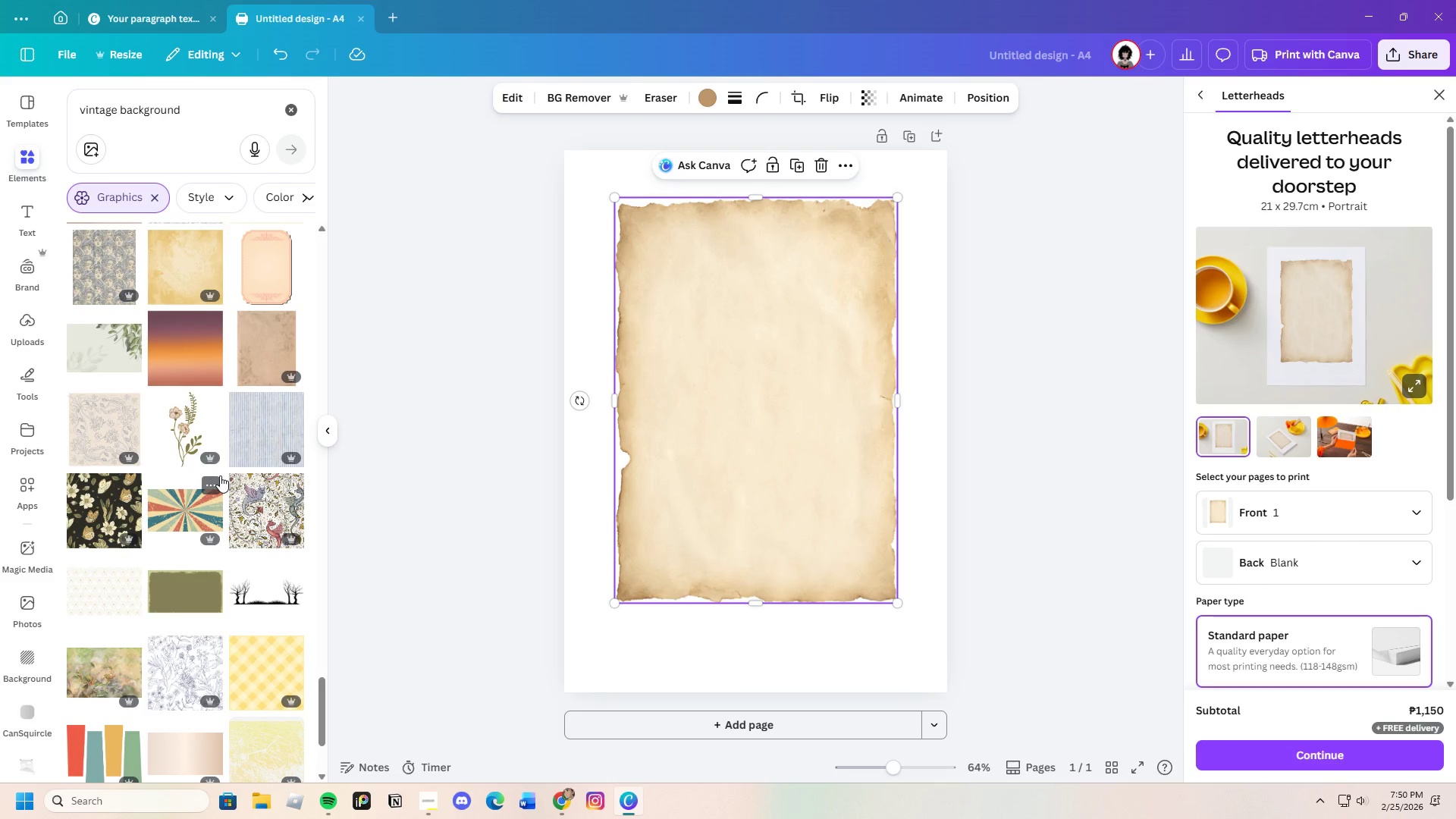 
wait(79.22)
 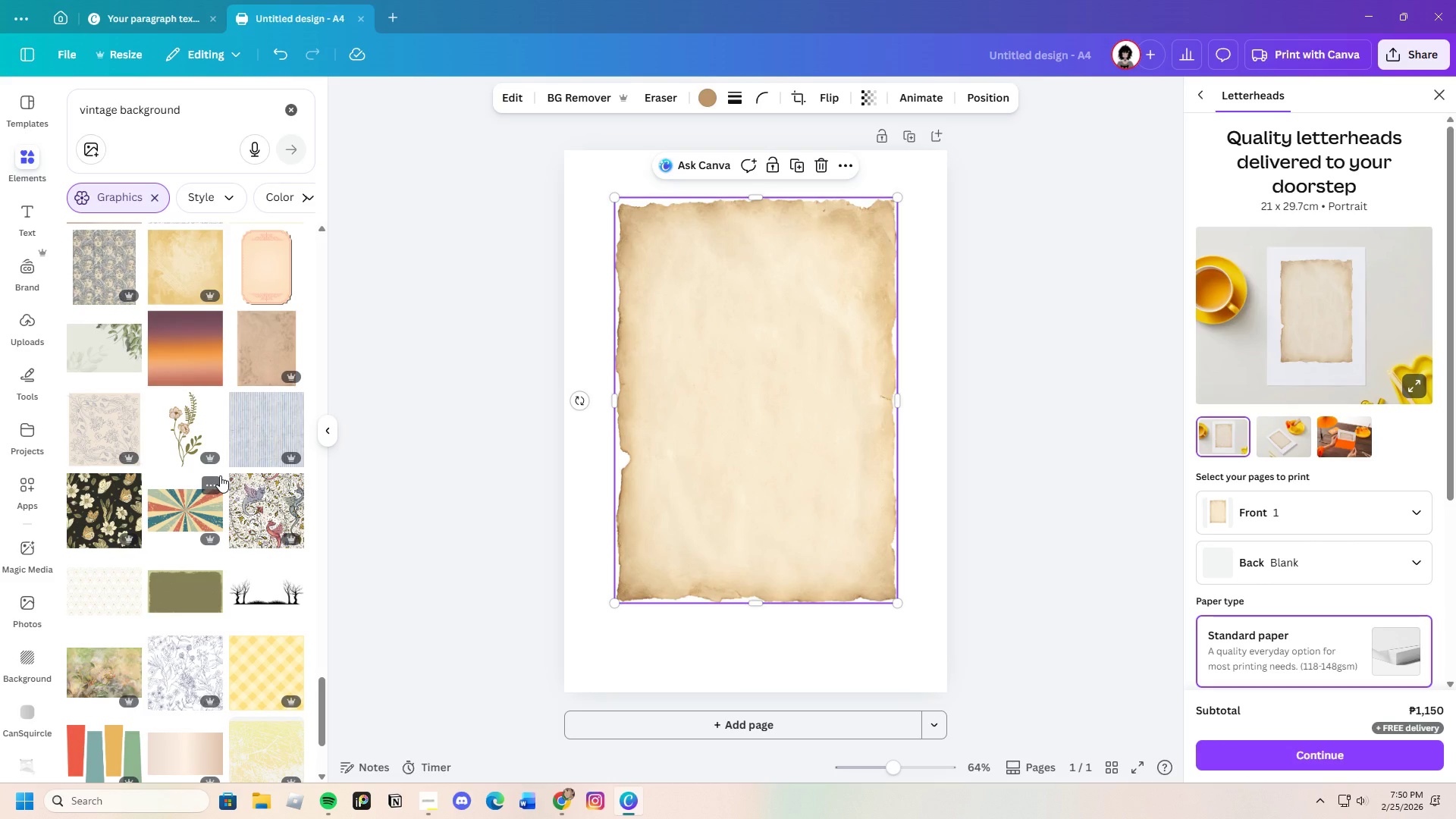 
scroll: coordinate [48, 694], scroll_direction: down, amount: 4.0
 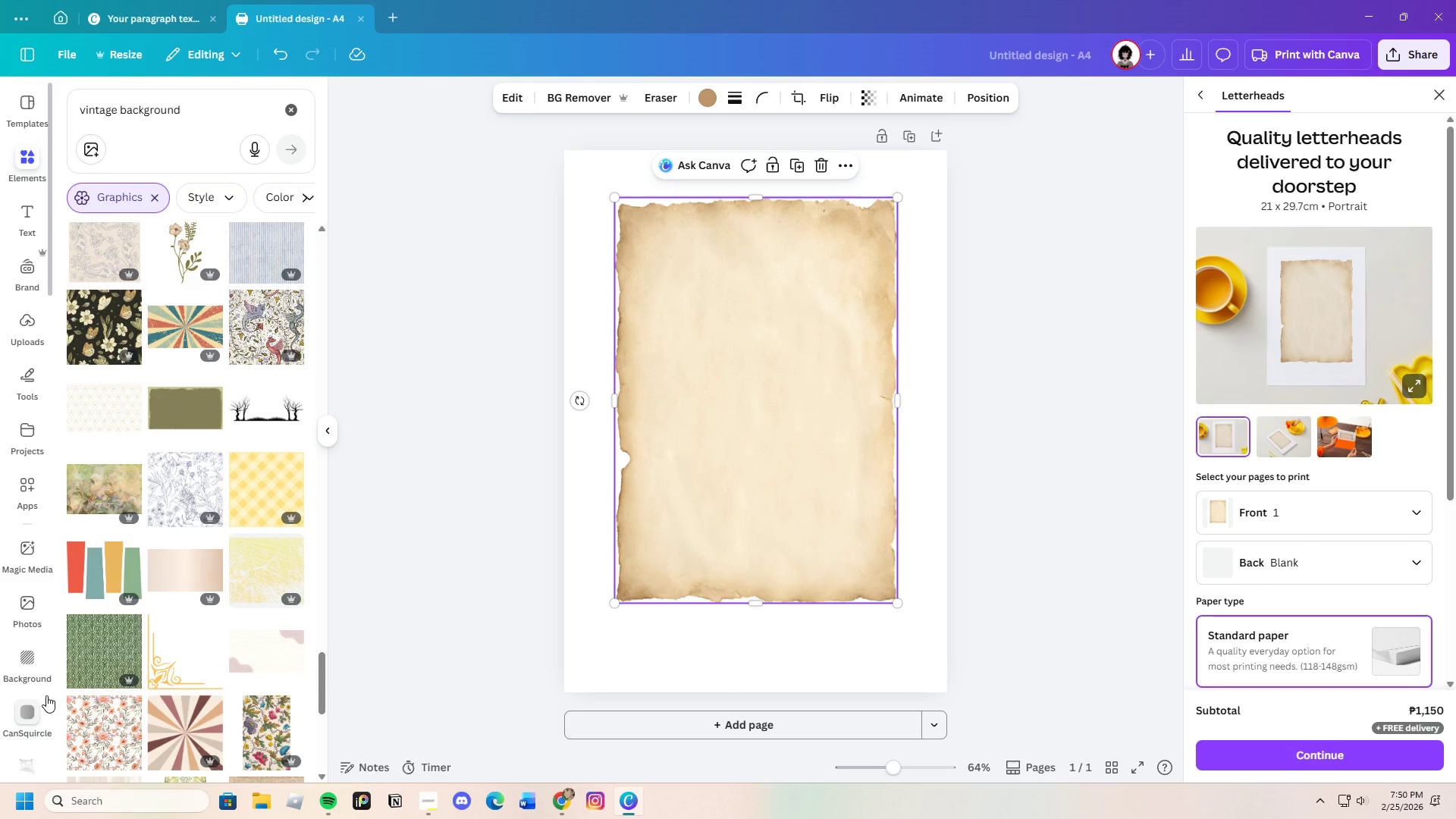 
wait(5.61)
 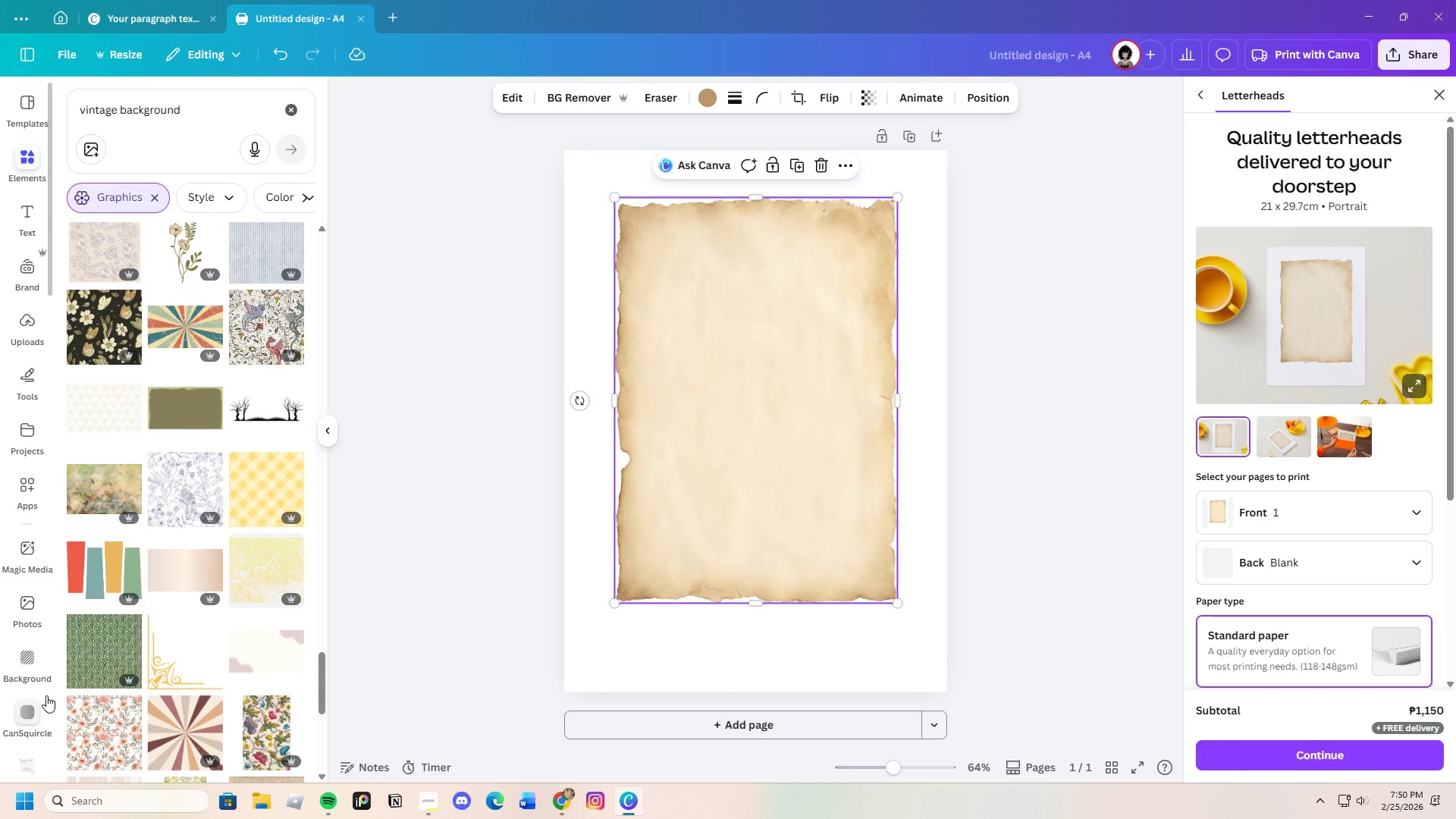 
scroll: coordinate [202, 557], scroll_direction: down, amount: 10.0
 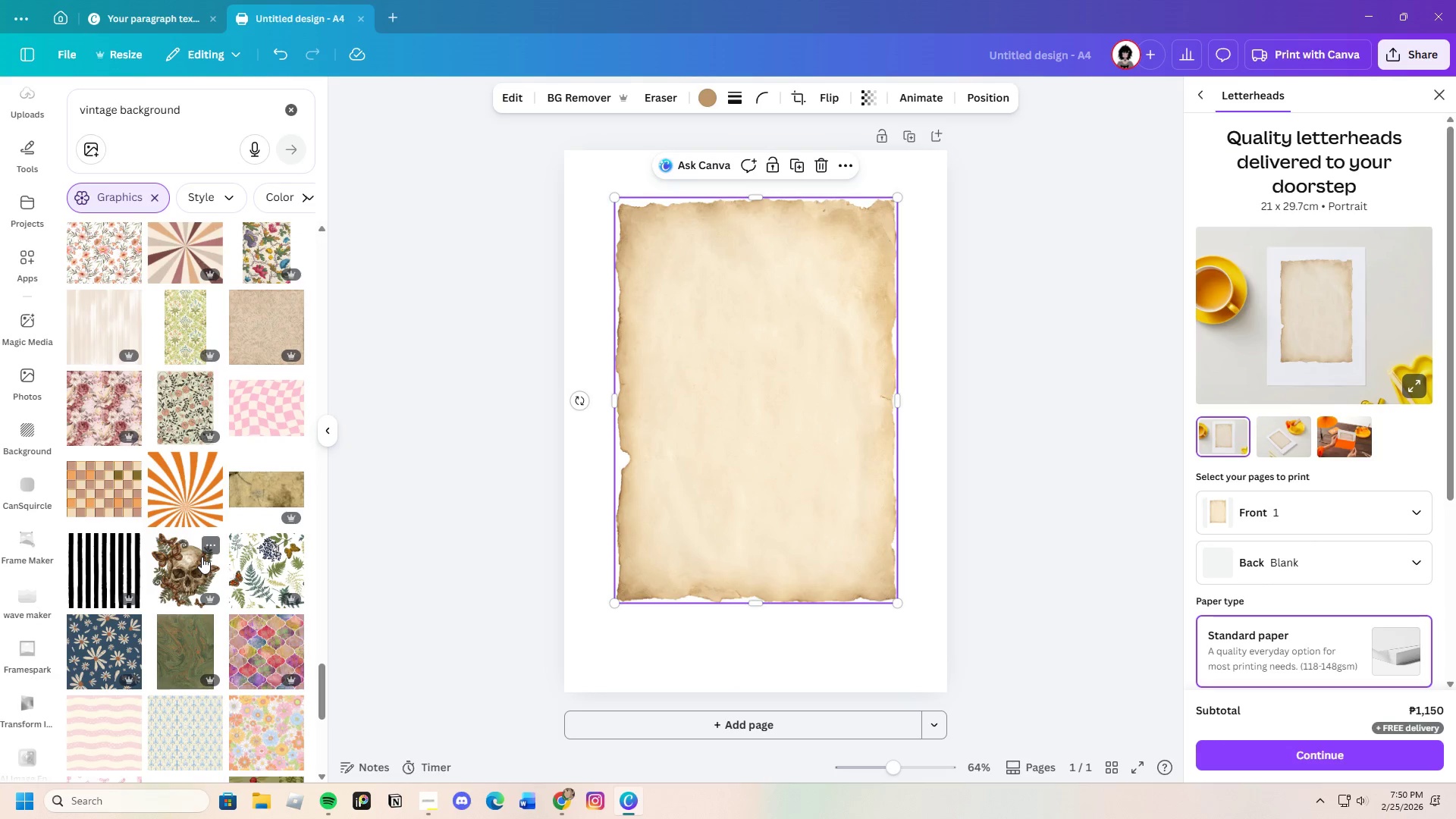 
scroll: coordinate [202, 557], scroll_direction: up, amount: 2.0
 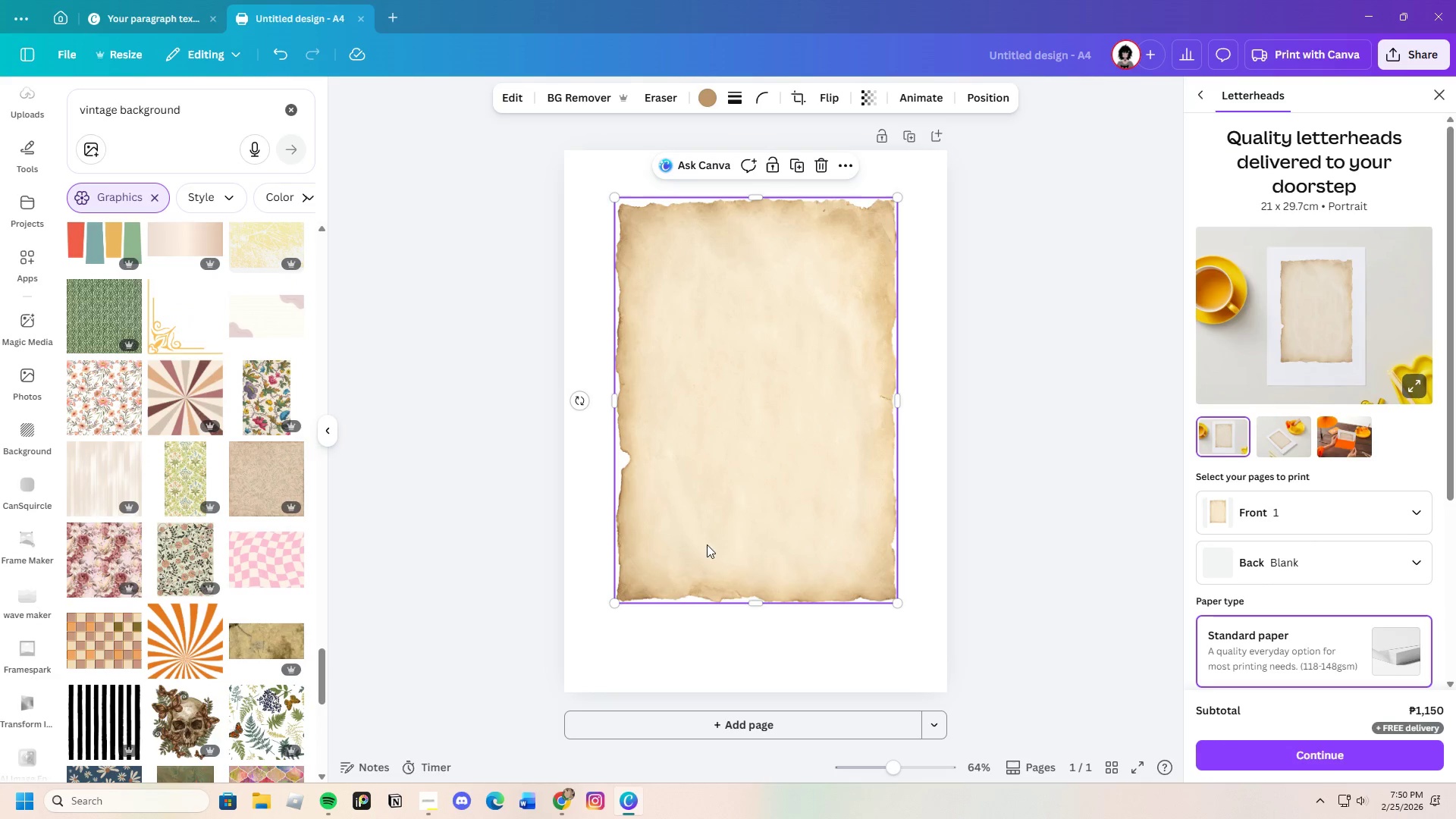 
left_click([741, 528])
 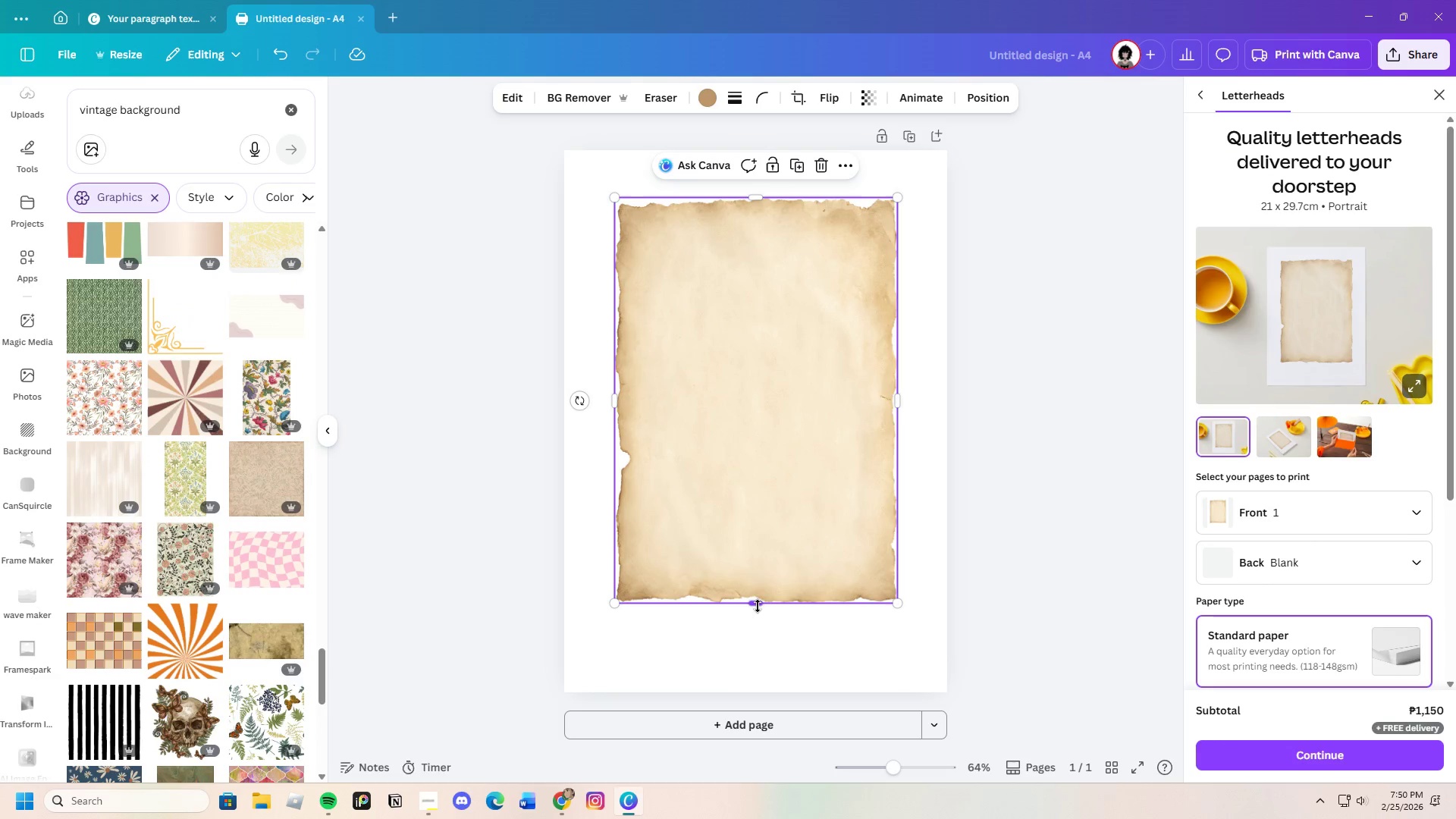 
left_click_drag(start_coordinate=[758, 606], to_coordinate=[757, 676])
 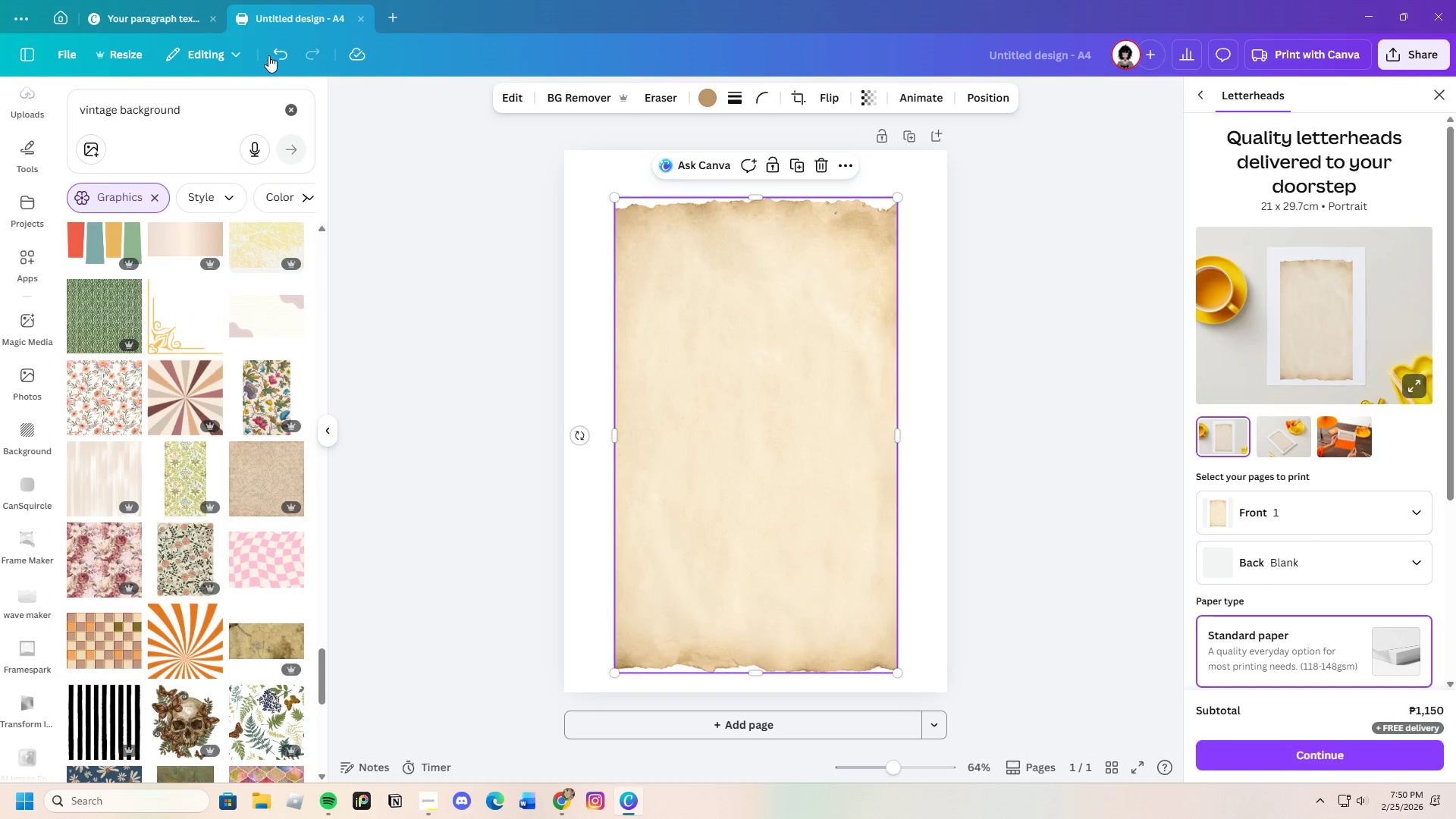 
left_click([285, 43])
 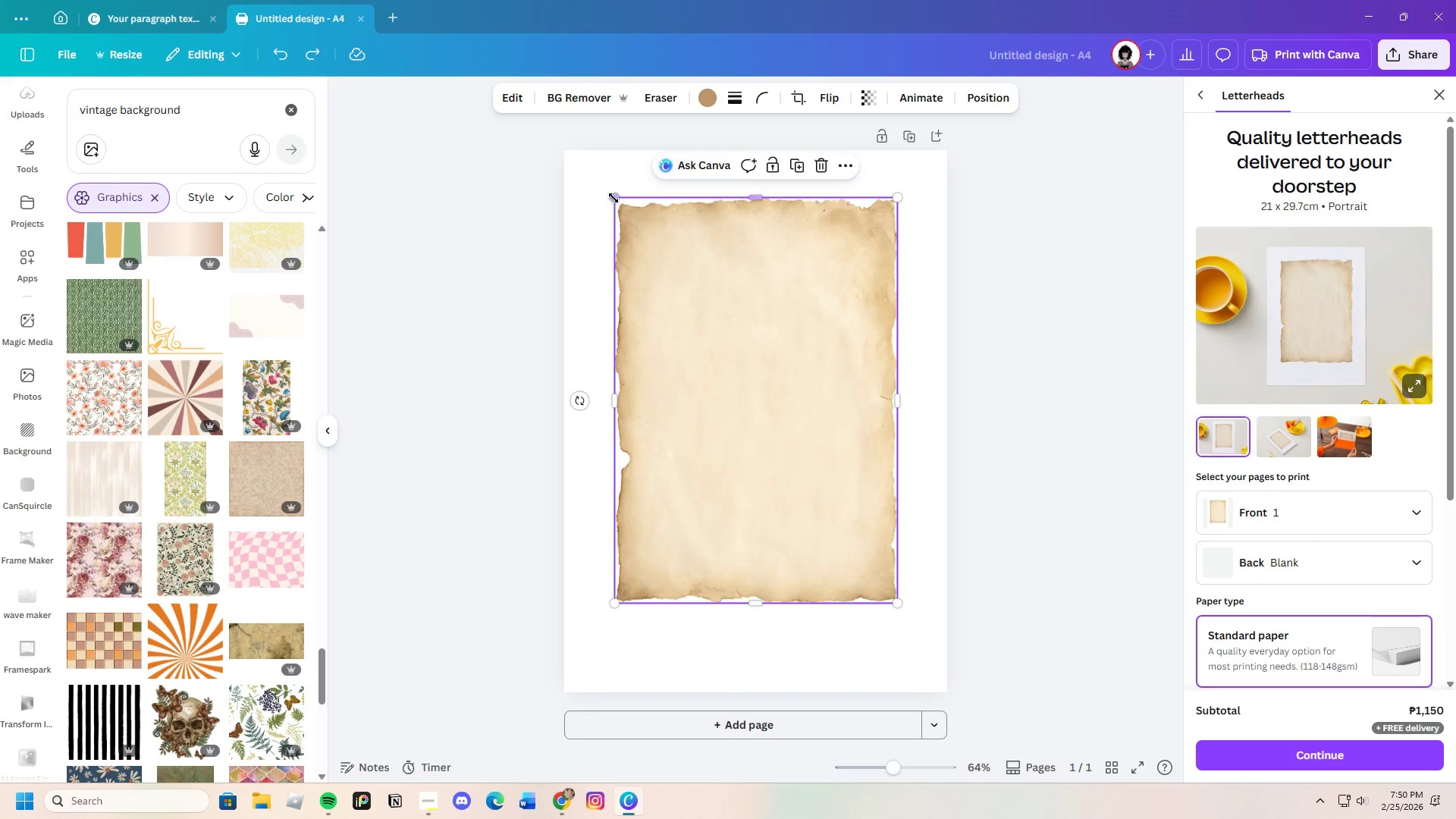 
left_click_drag(start_coordinate=[613, 198], to_coordinate=[538, 155])
 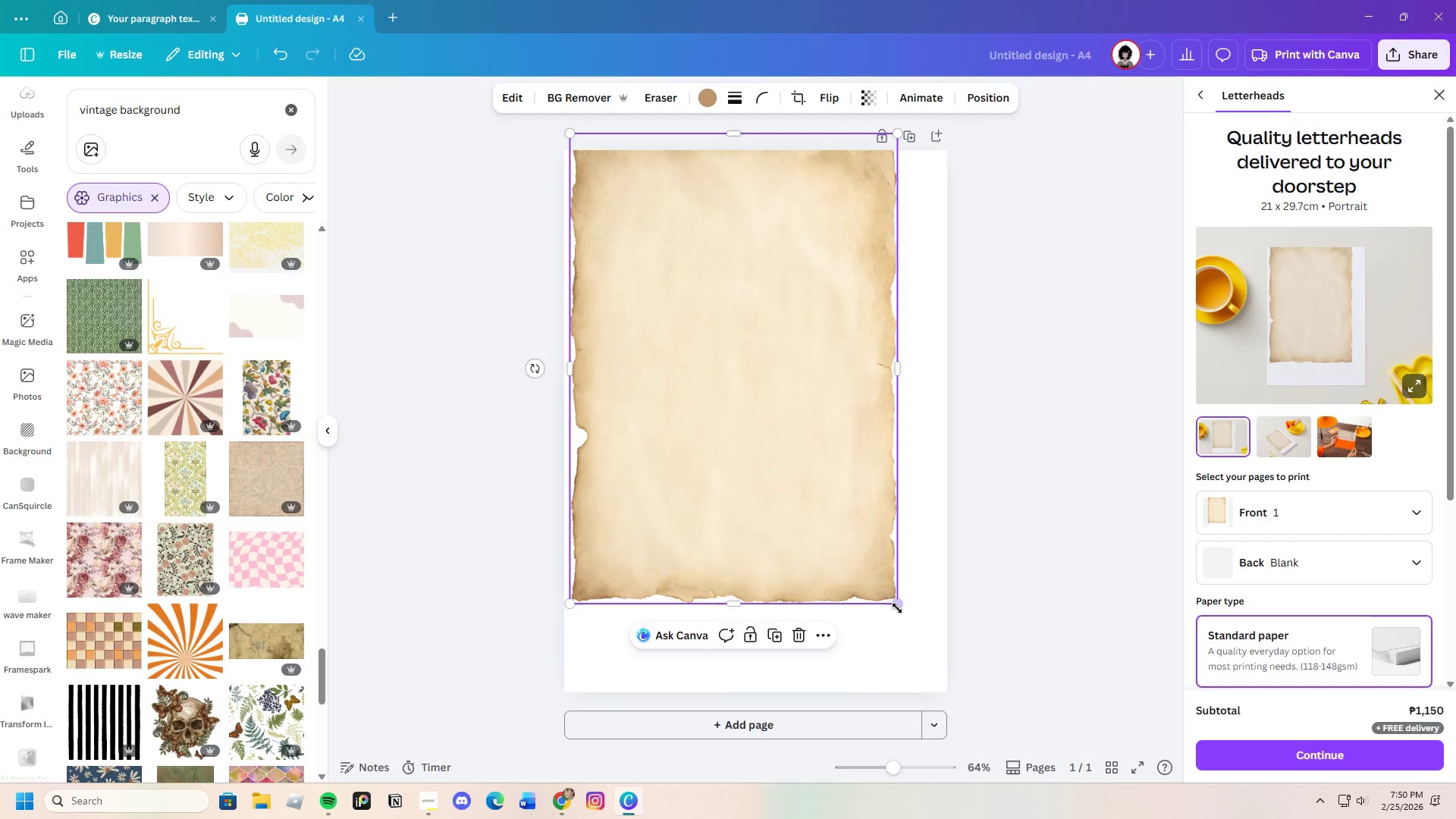 
left_click_drag(start_coordinate=[896, 605], to_coordinate=[945, 704])
 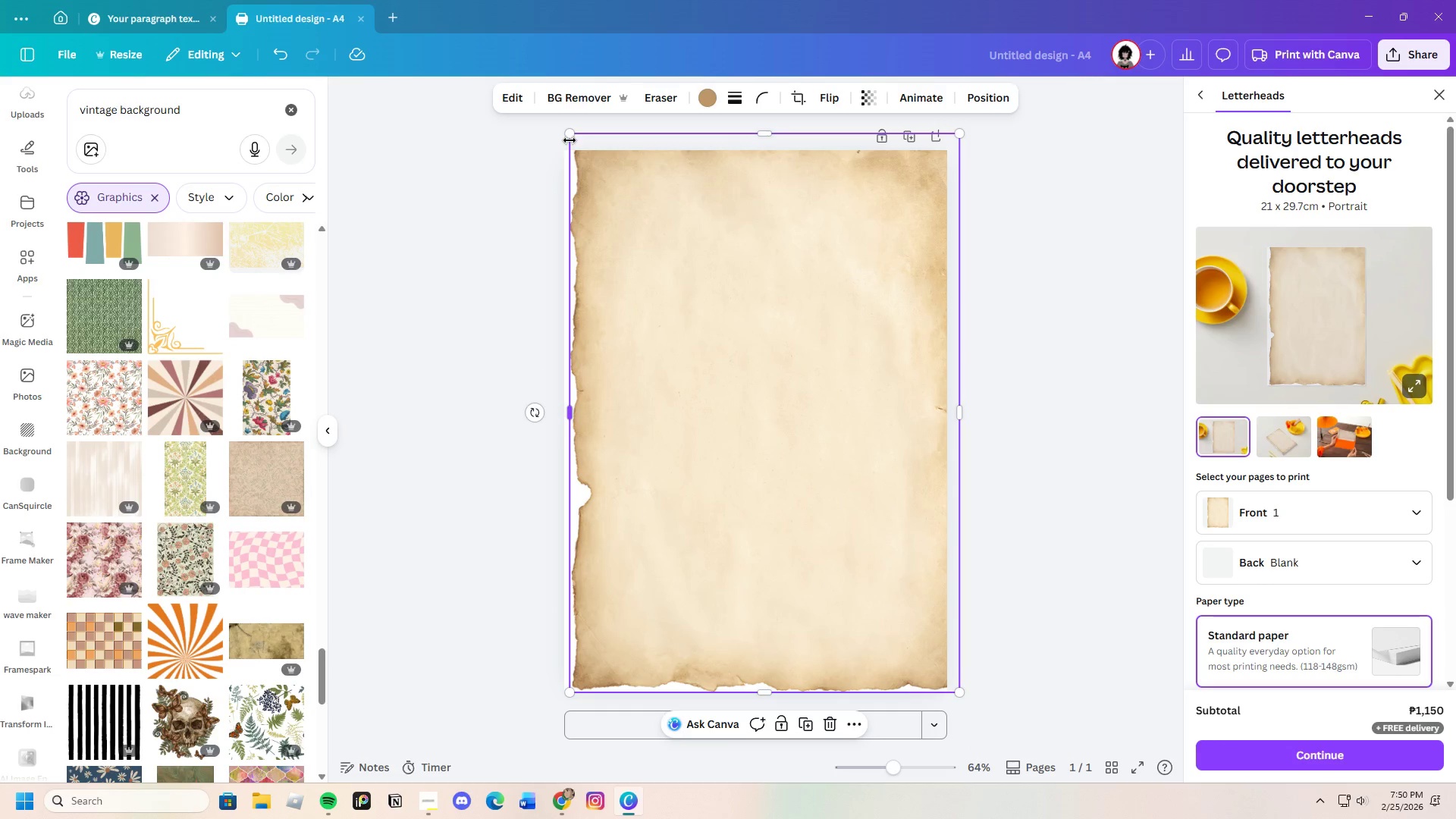 
left_click_drag(start_coordinate=[567, 135], to_coordinate=[535, 127])
 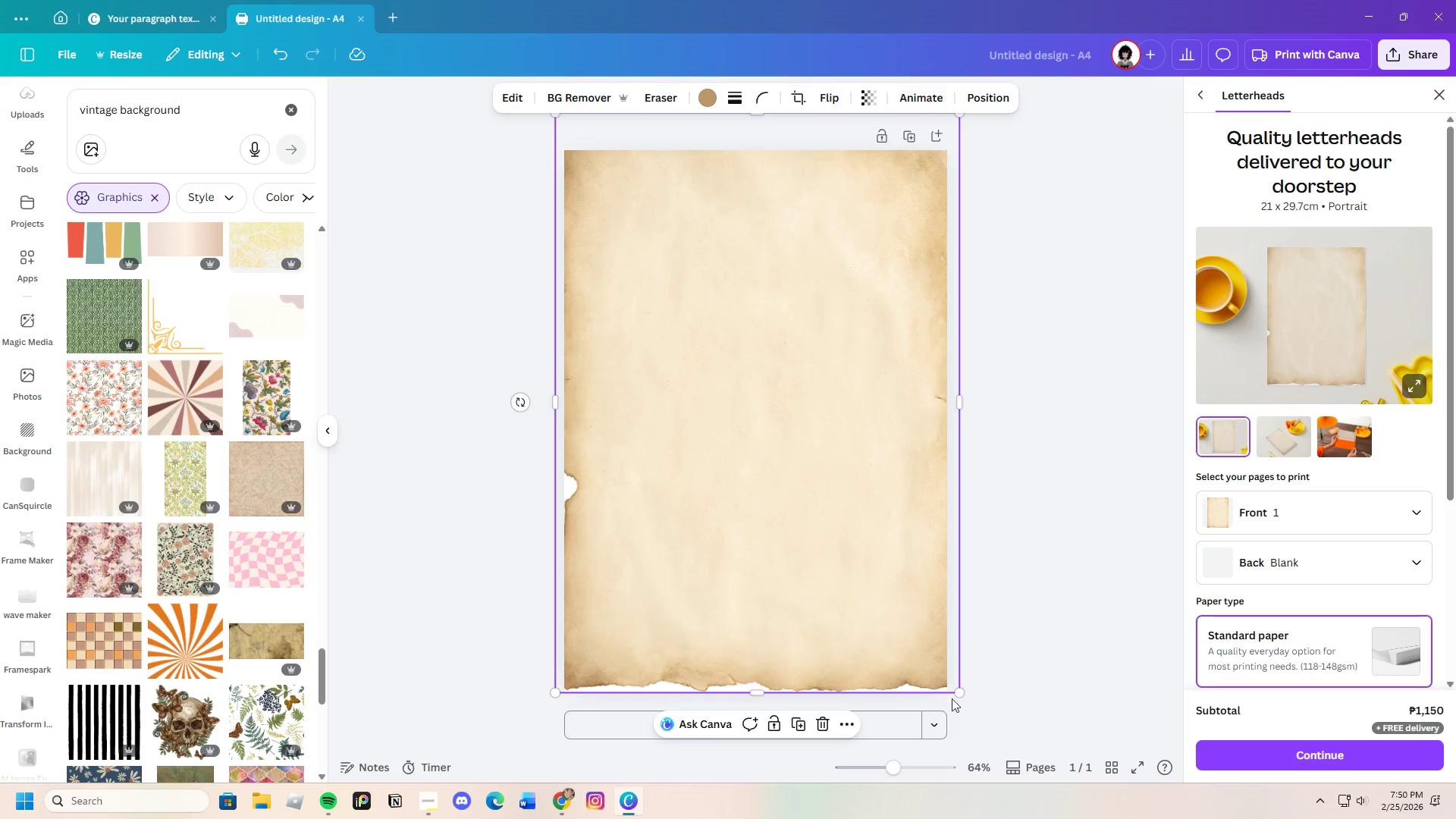 
left_click_drag(start_coordinate=[956, 692], to_coordinate=[970, 711])
 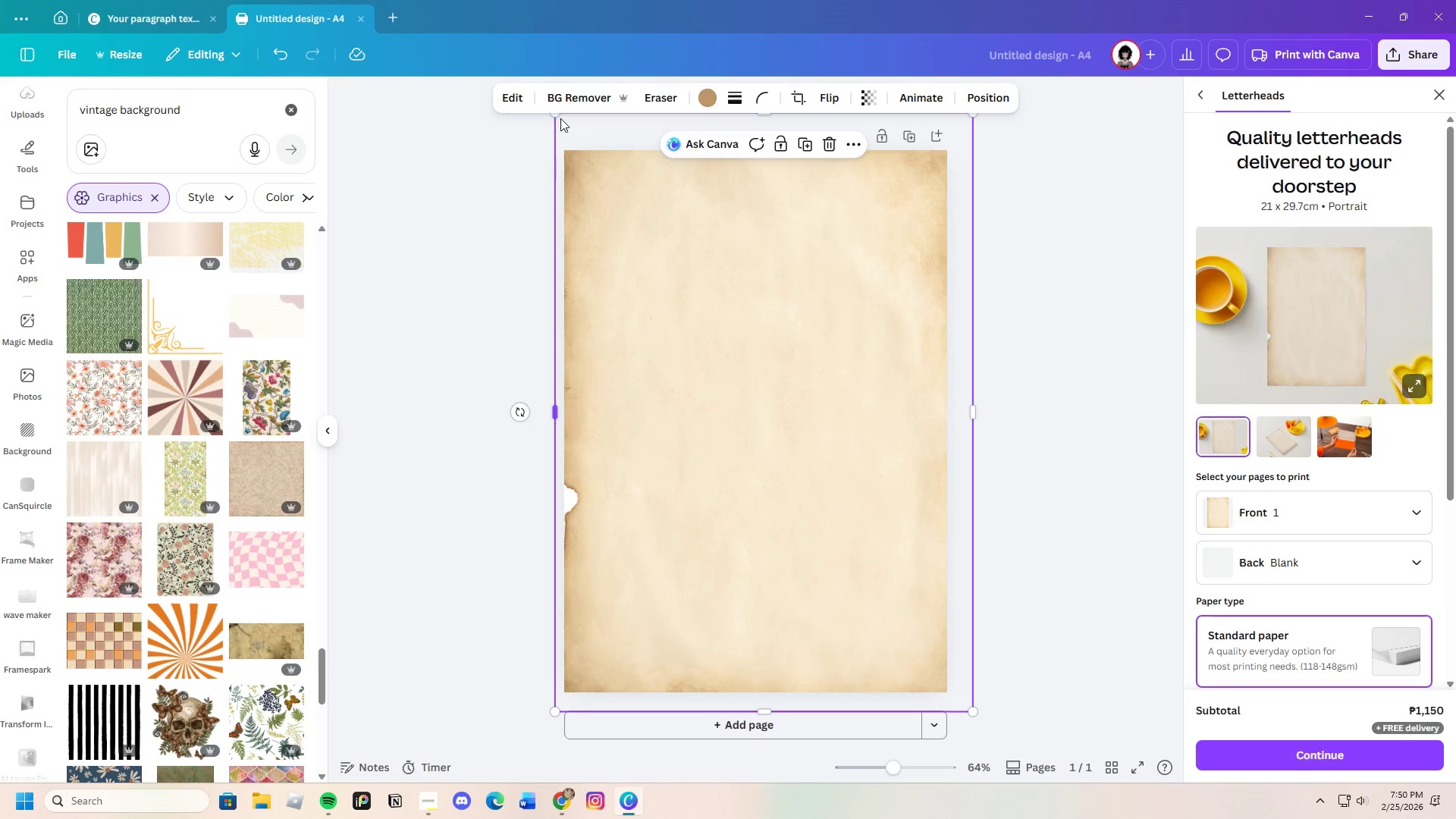 
left_click_drag(start_coordinate=[559, 115], to_coordinate=[507, 113])
 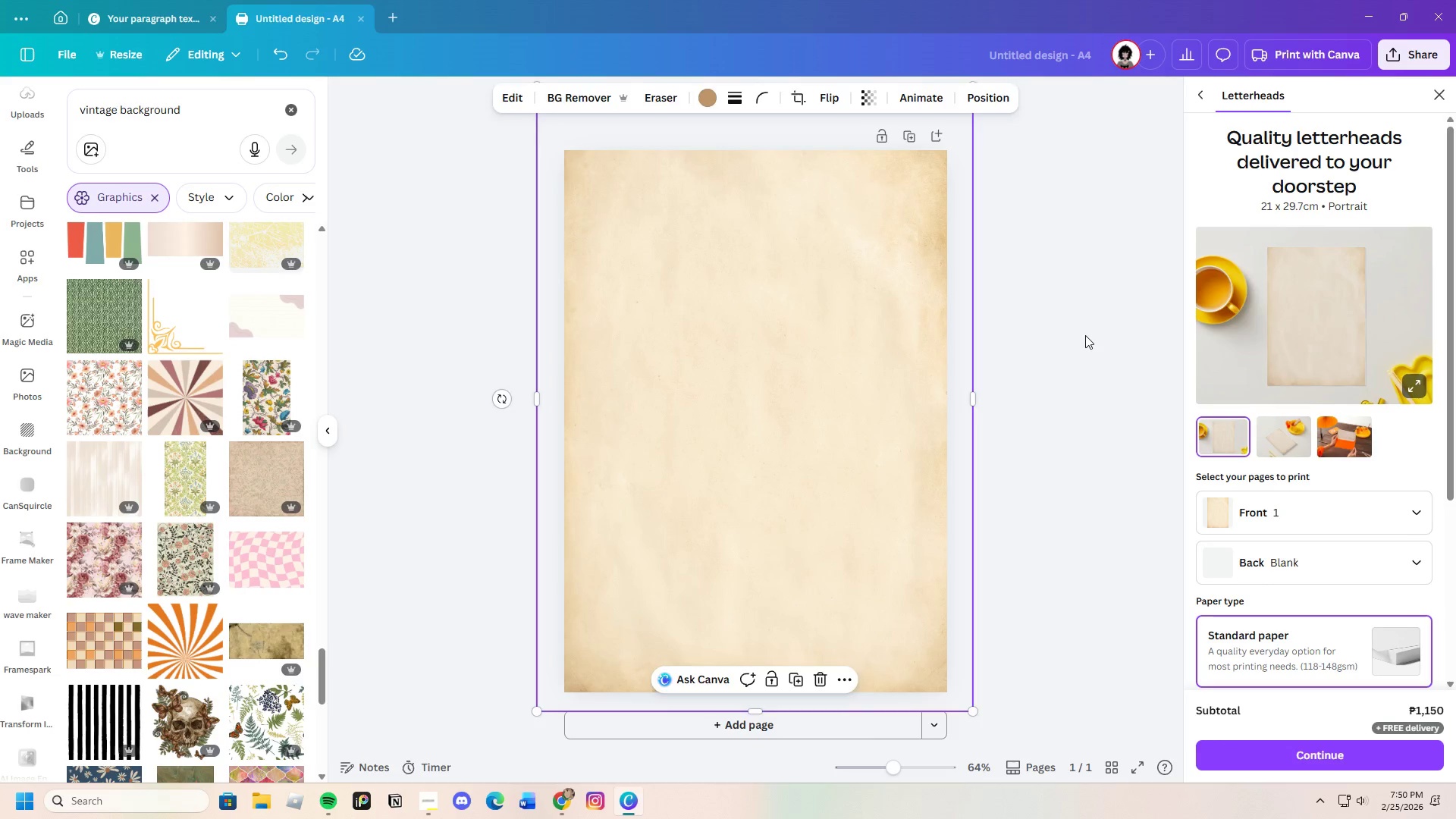 
left_click([1085, 335])
 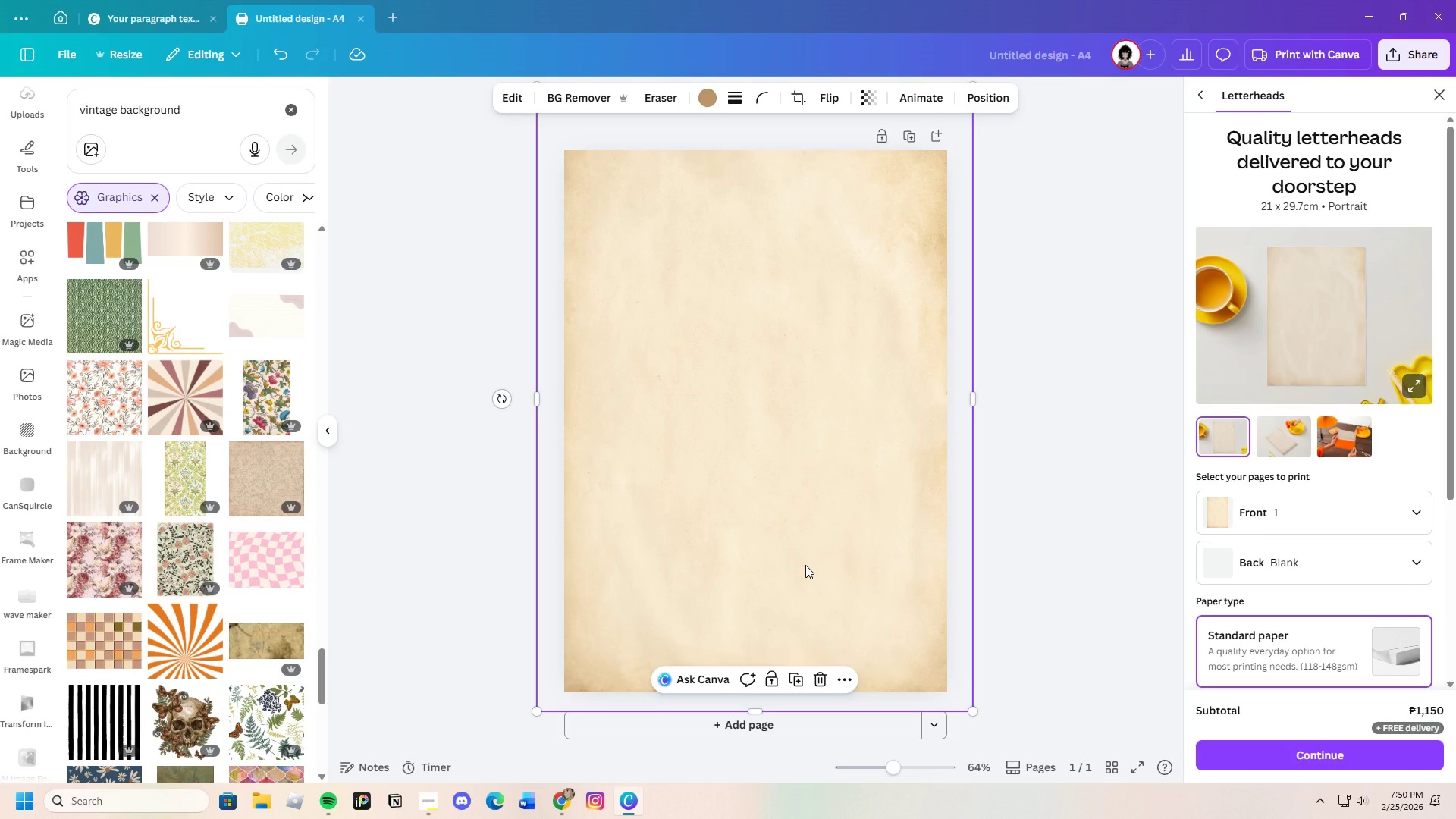 
scroll: coordinate [1028, 601], scroll_direction: up, amount: 1.0
 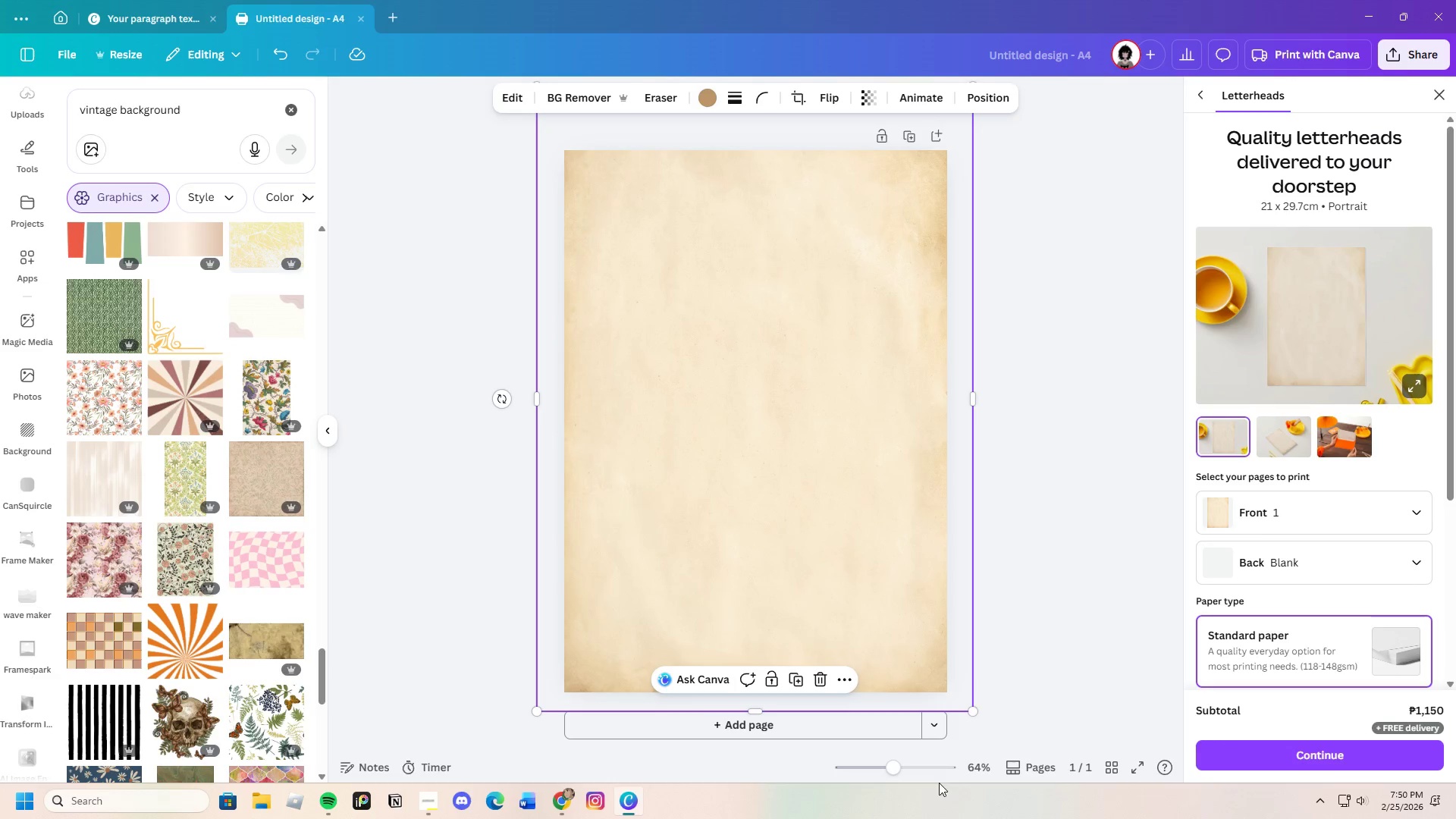 
left_click_drag(start_coordinate=[896, 771], to_coordinate=[889, 773])
 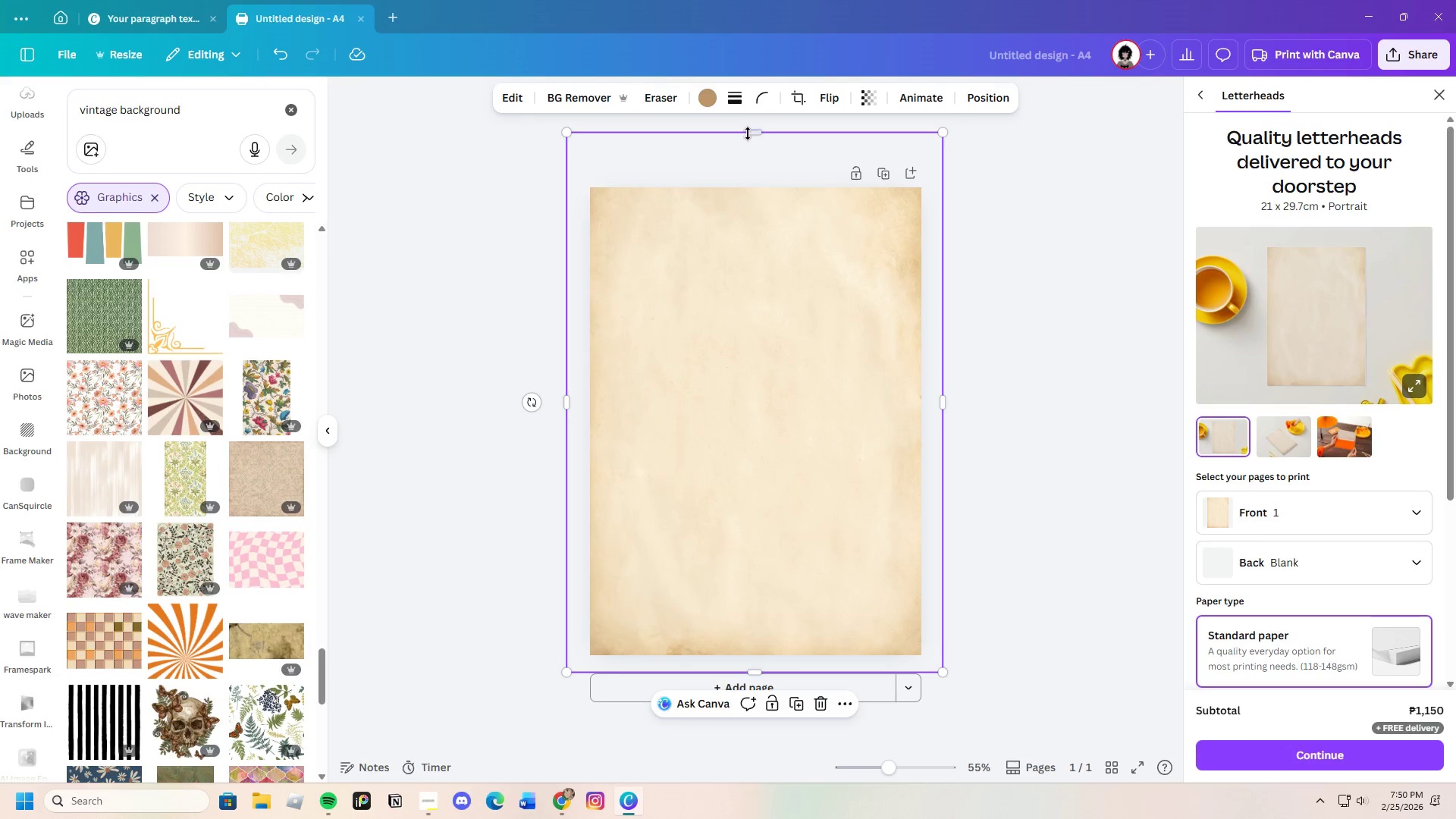 
left_click_drag(start_coordinate=[748, 133], to_coordinate=[761, 175])
 